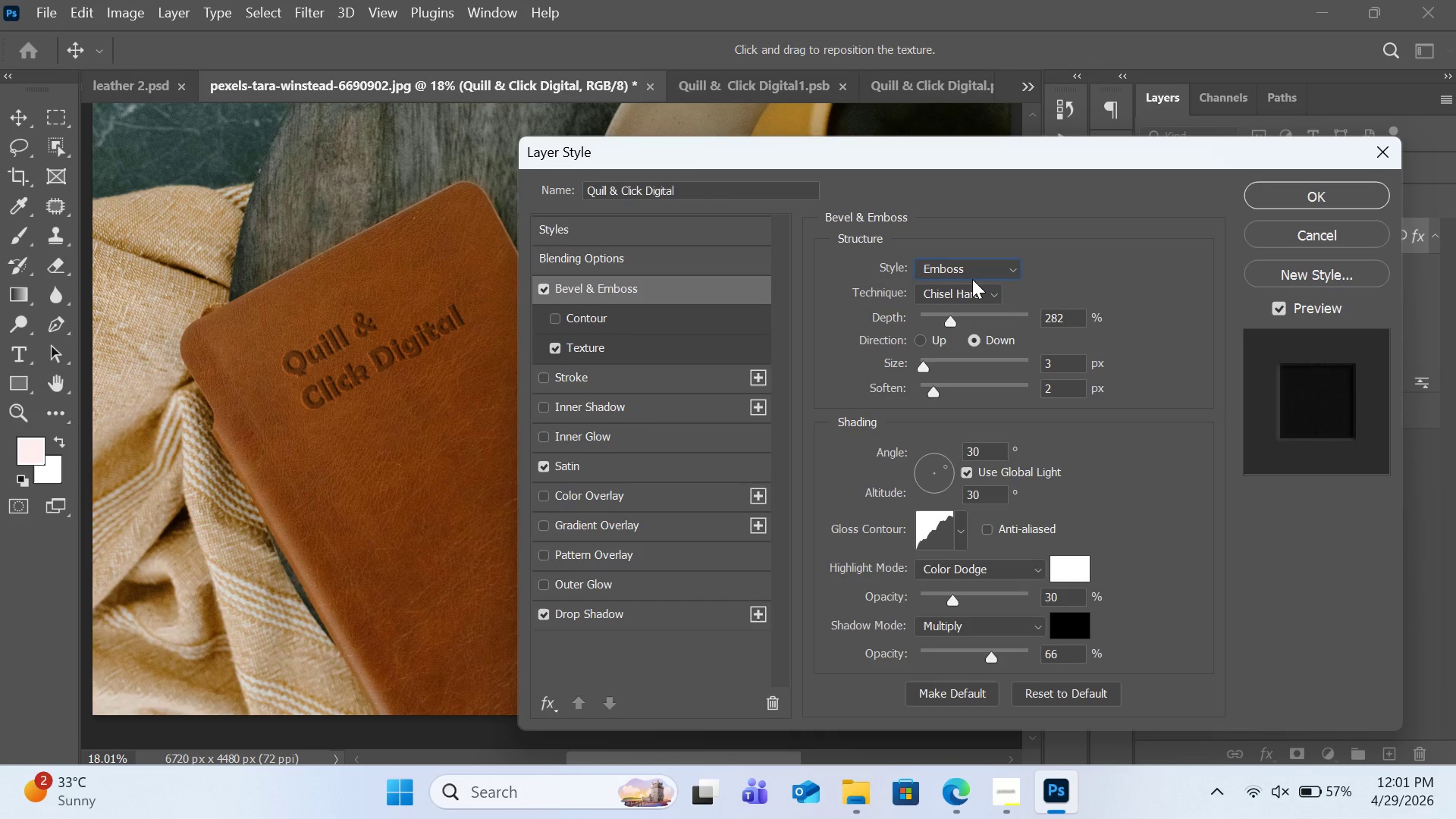 
wait(21.05)
 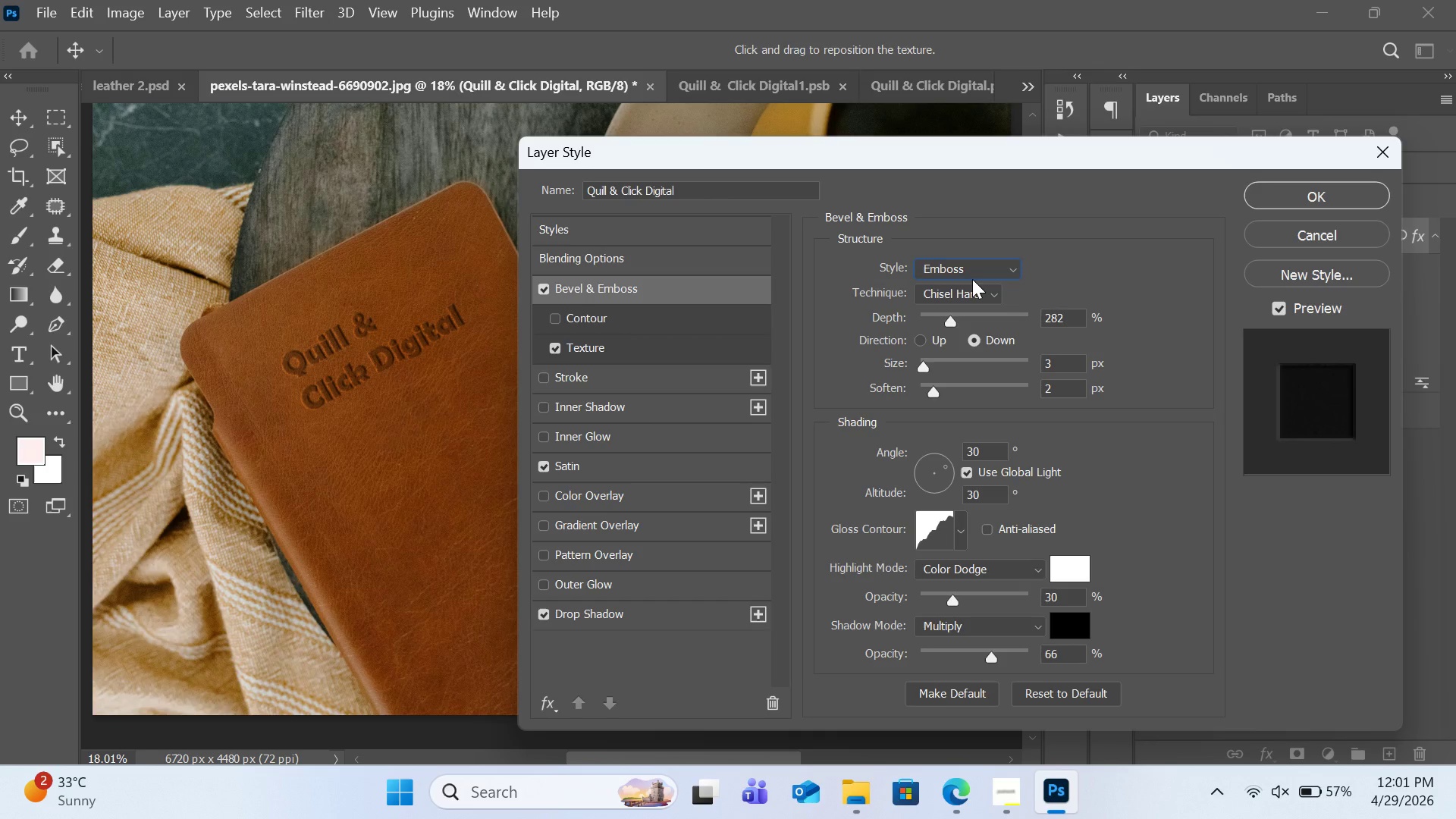 
left_click([970, 296])
 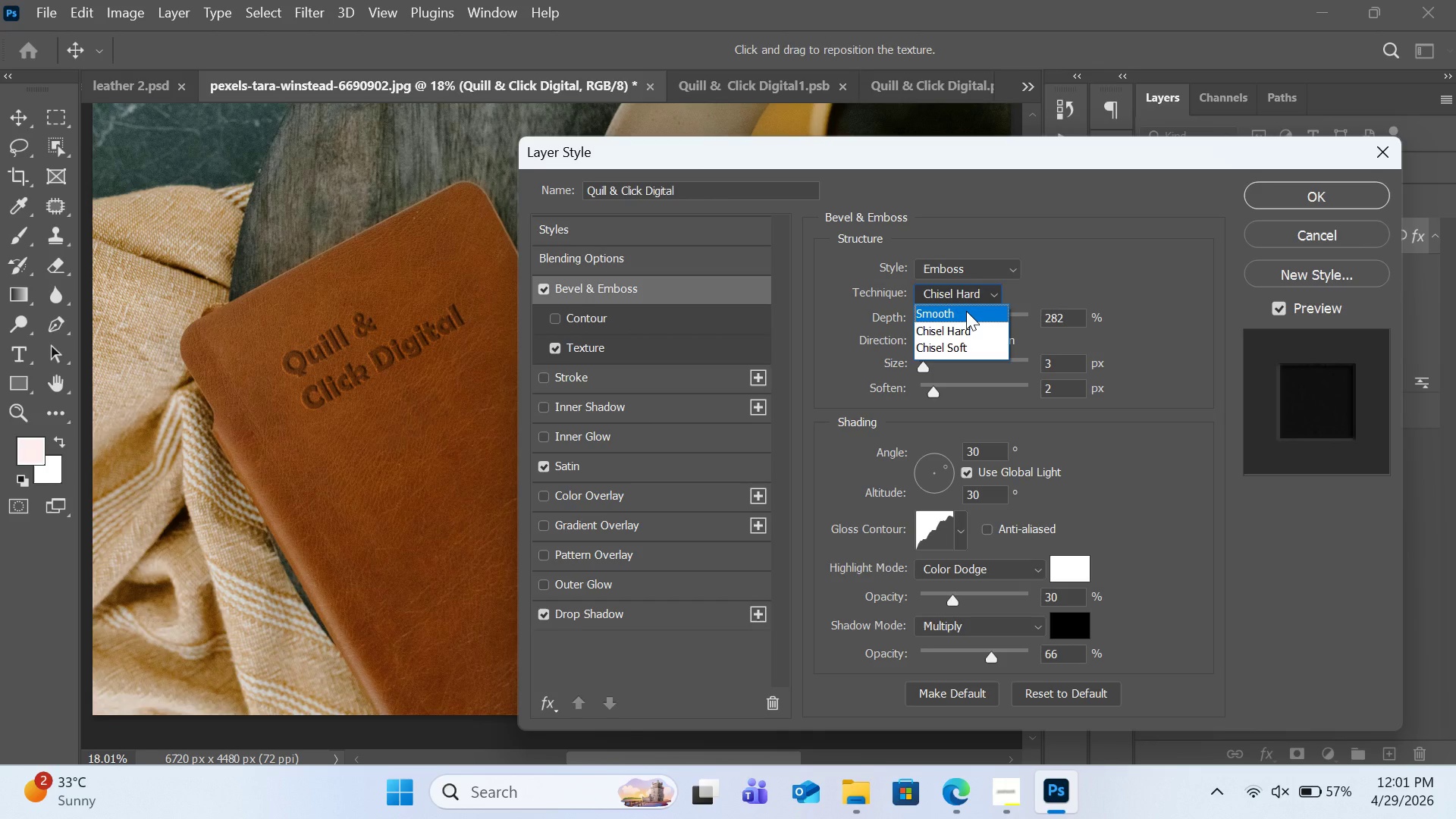 
left_click([966, 311])
 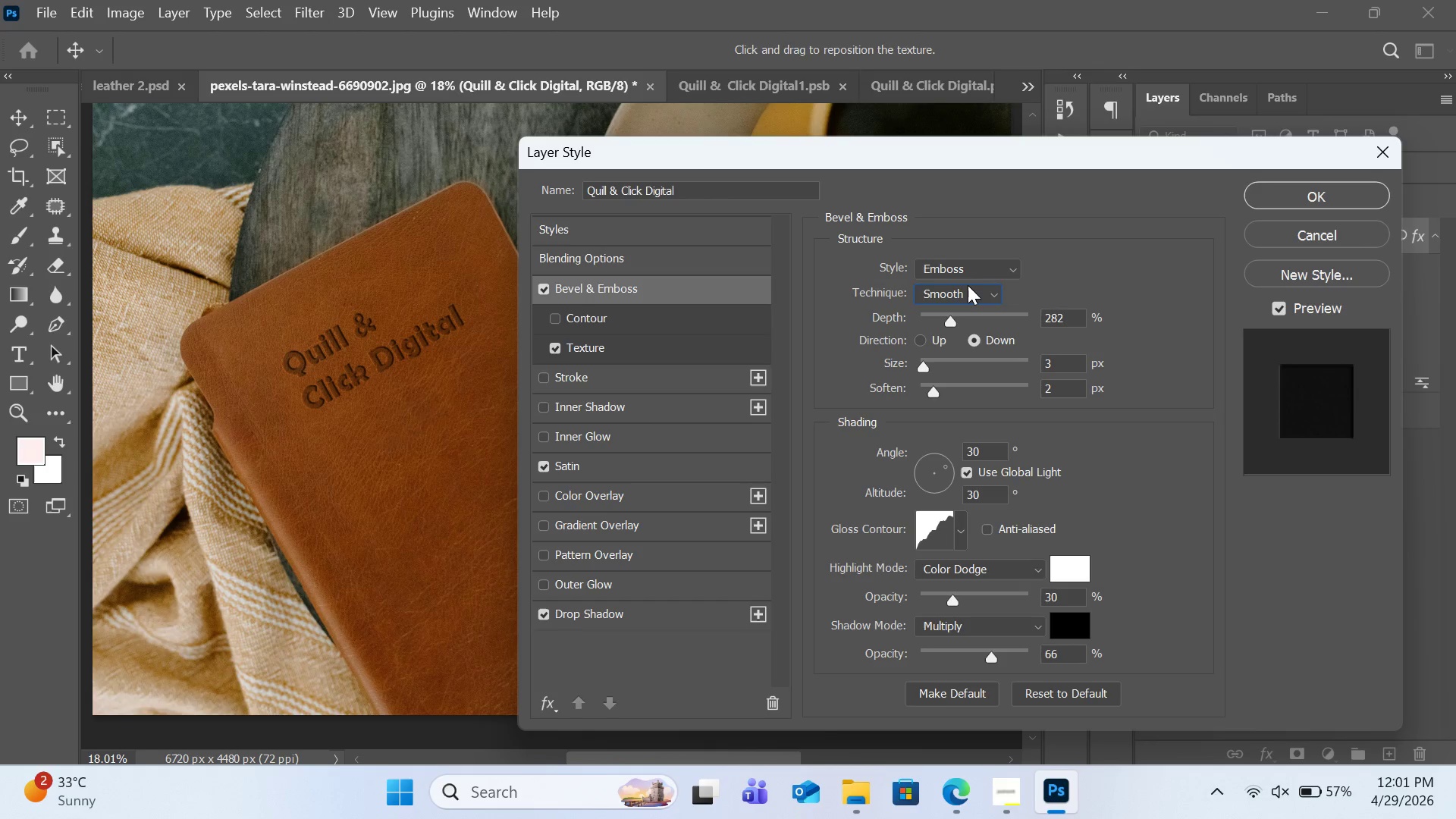 
left_click([968, 291])
 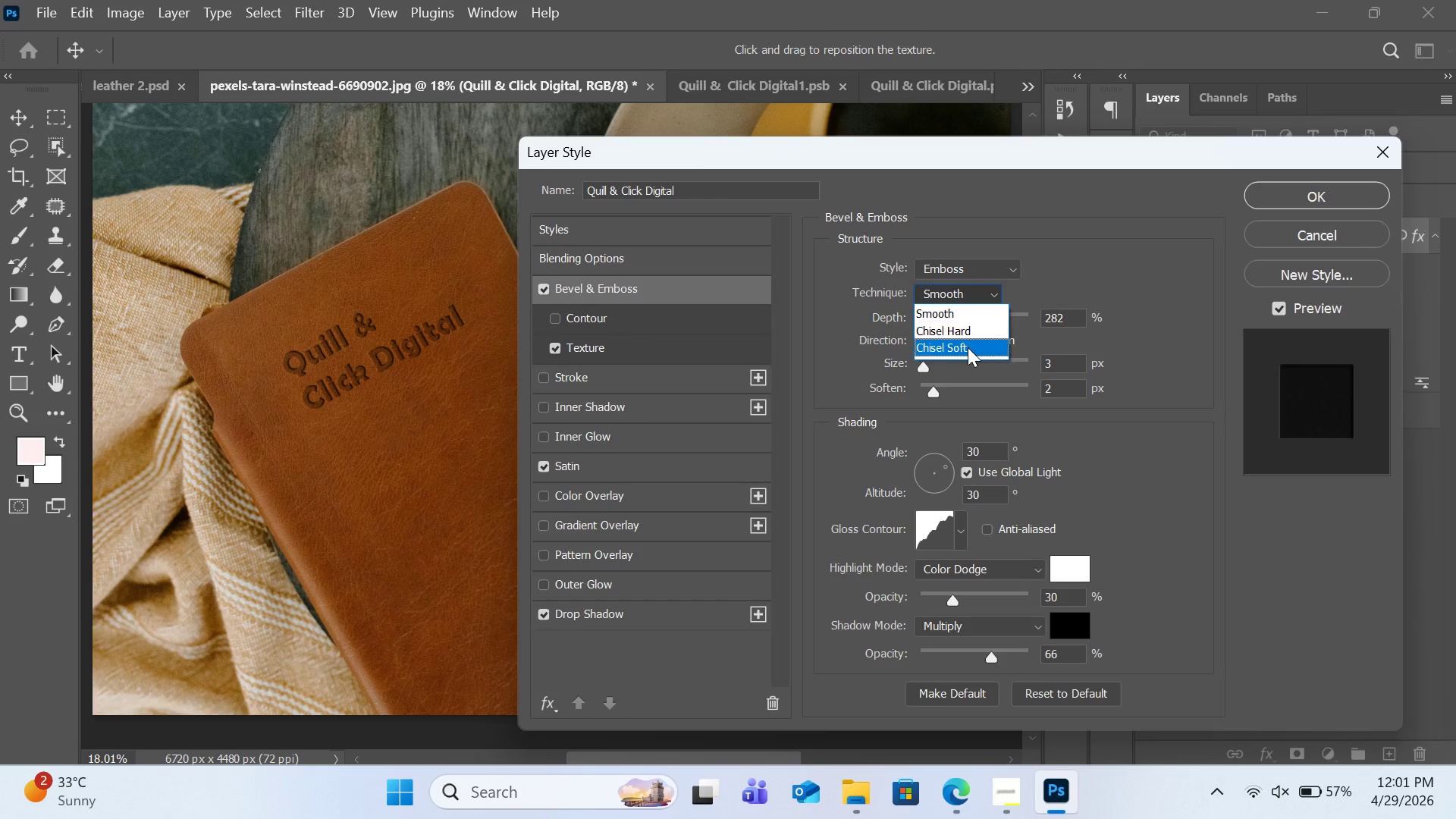 
left_click([968, 350])
 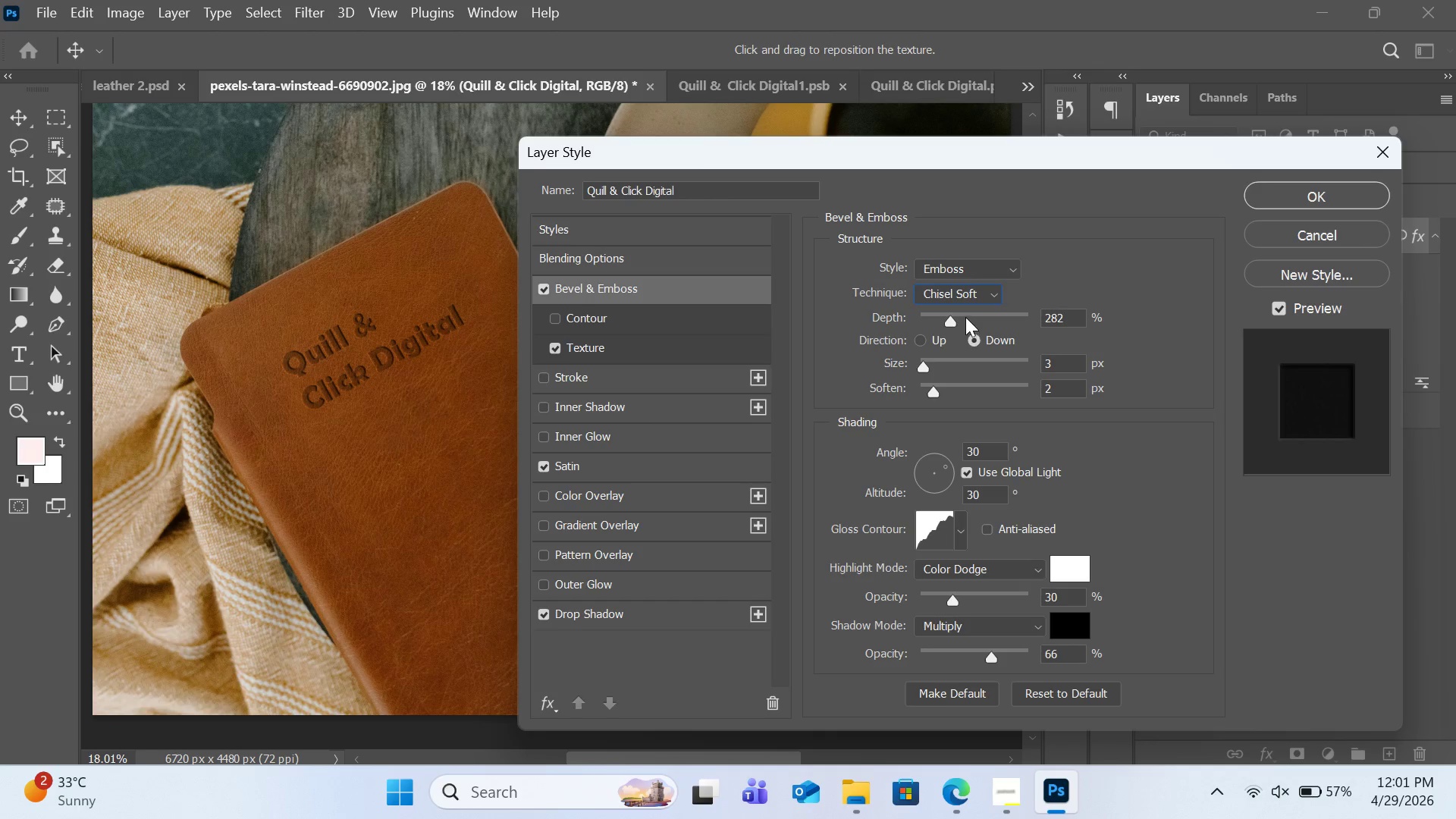 
left_click([972, 300])
 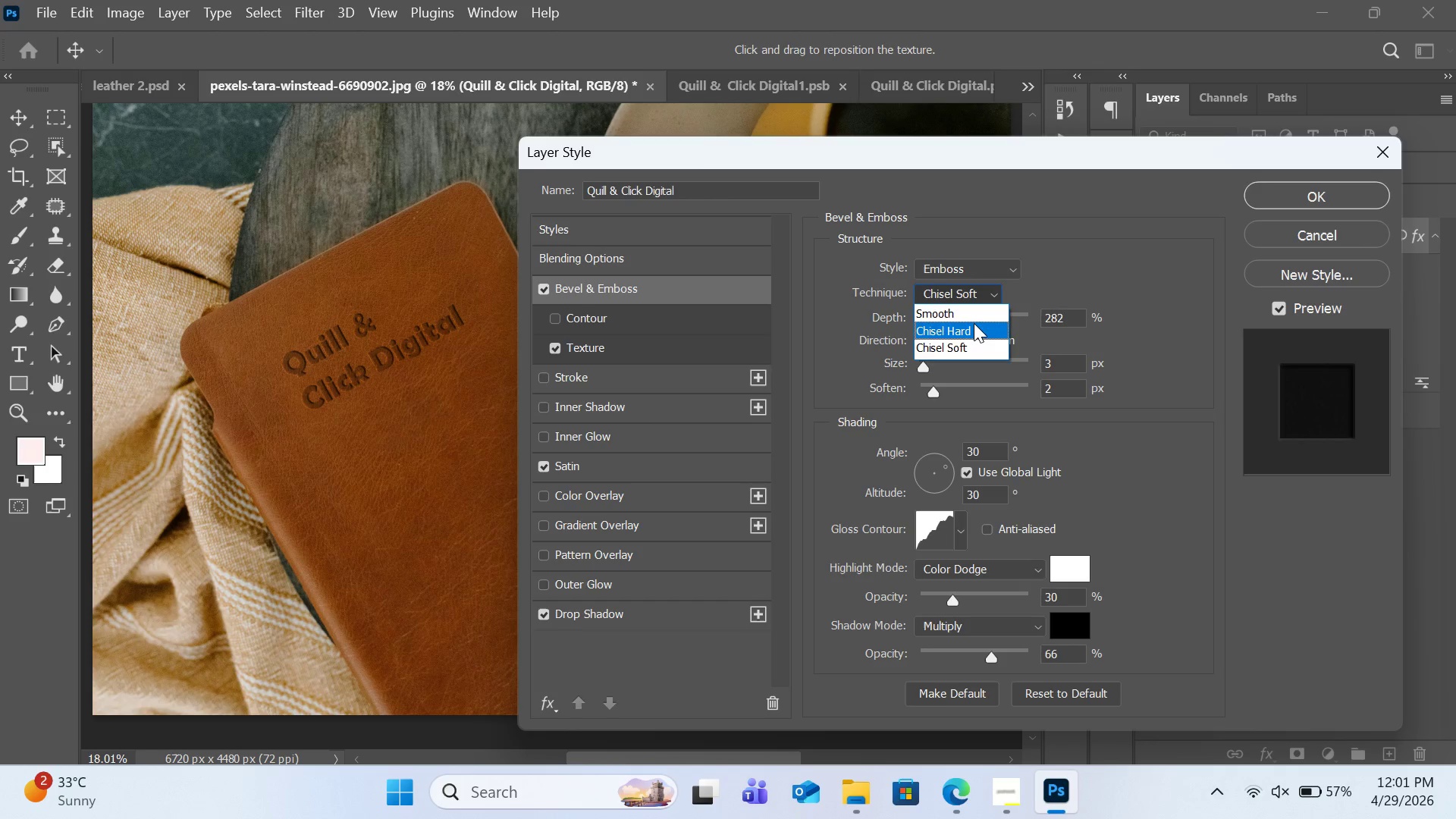 
left_click([974, 325])
 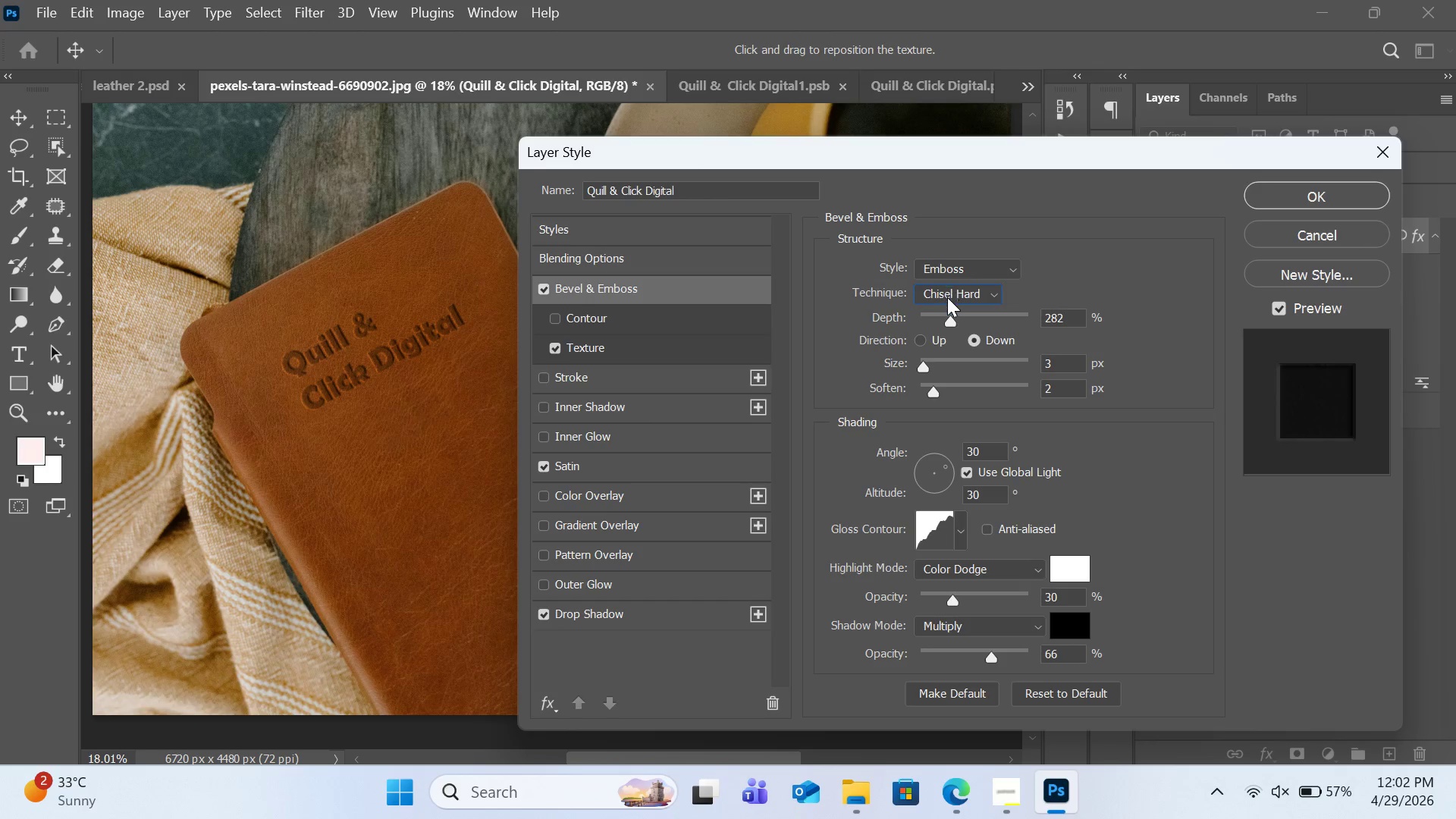 
left_click([941, 315])
 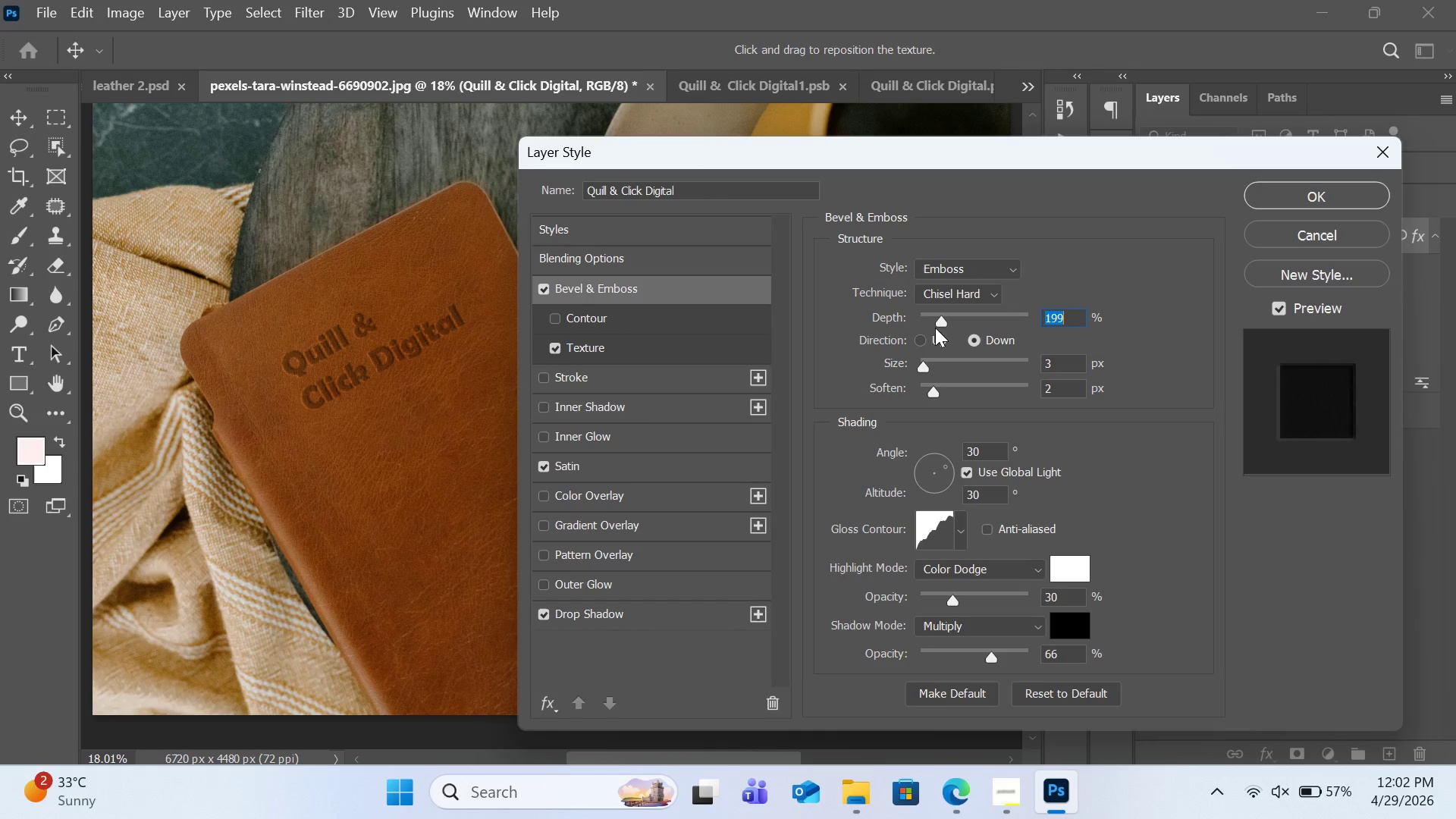 
left_click([920, 341])
 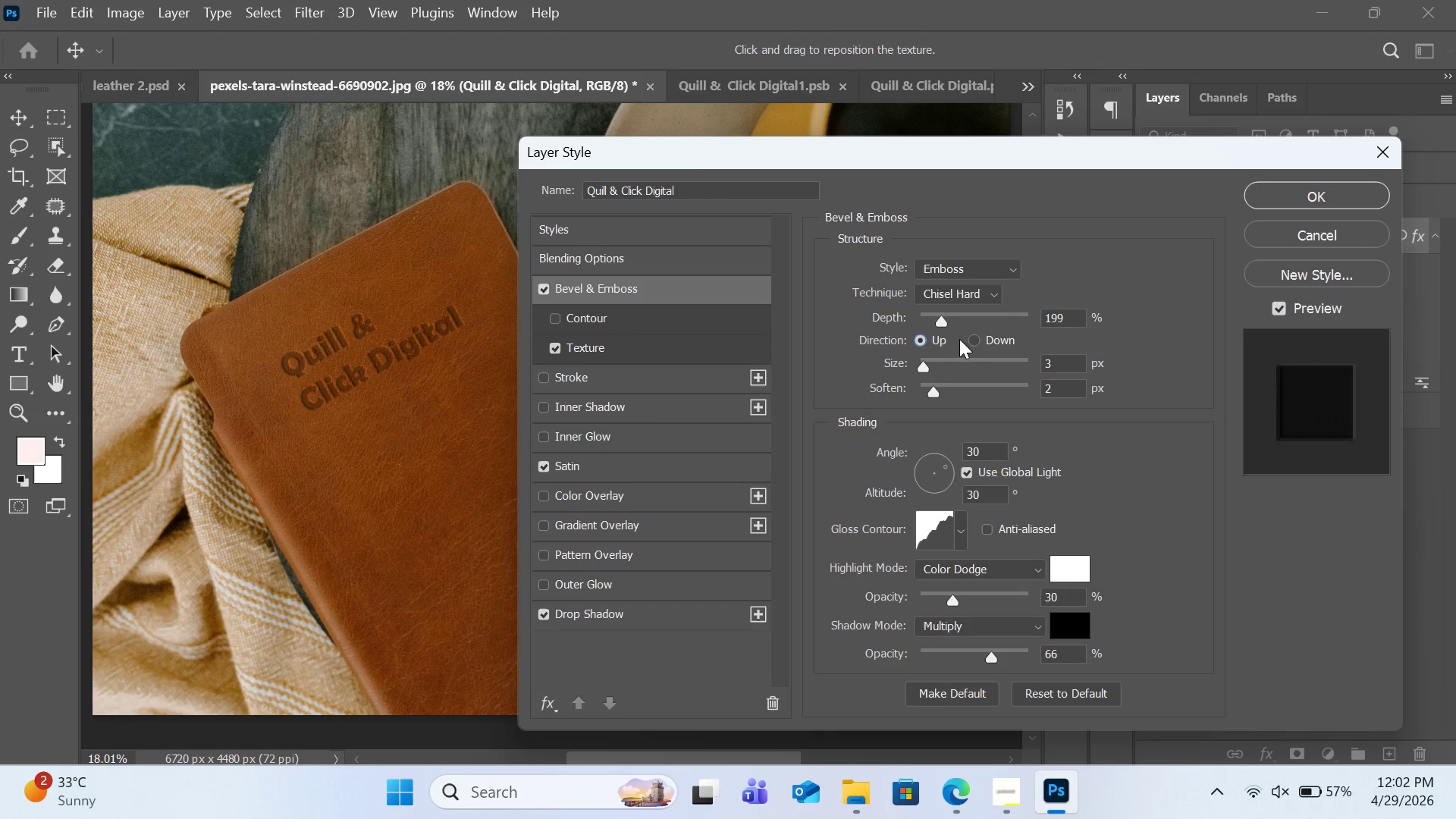 
left_click([978, 339])
 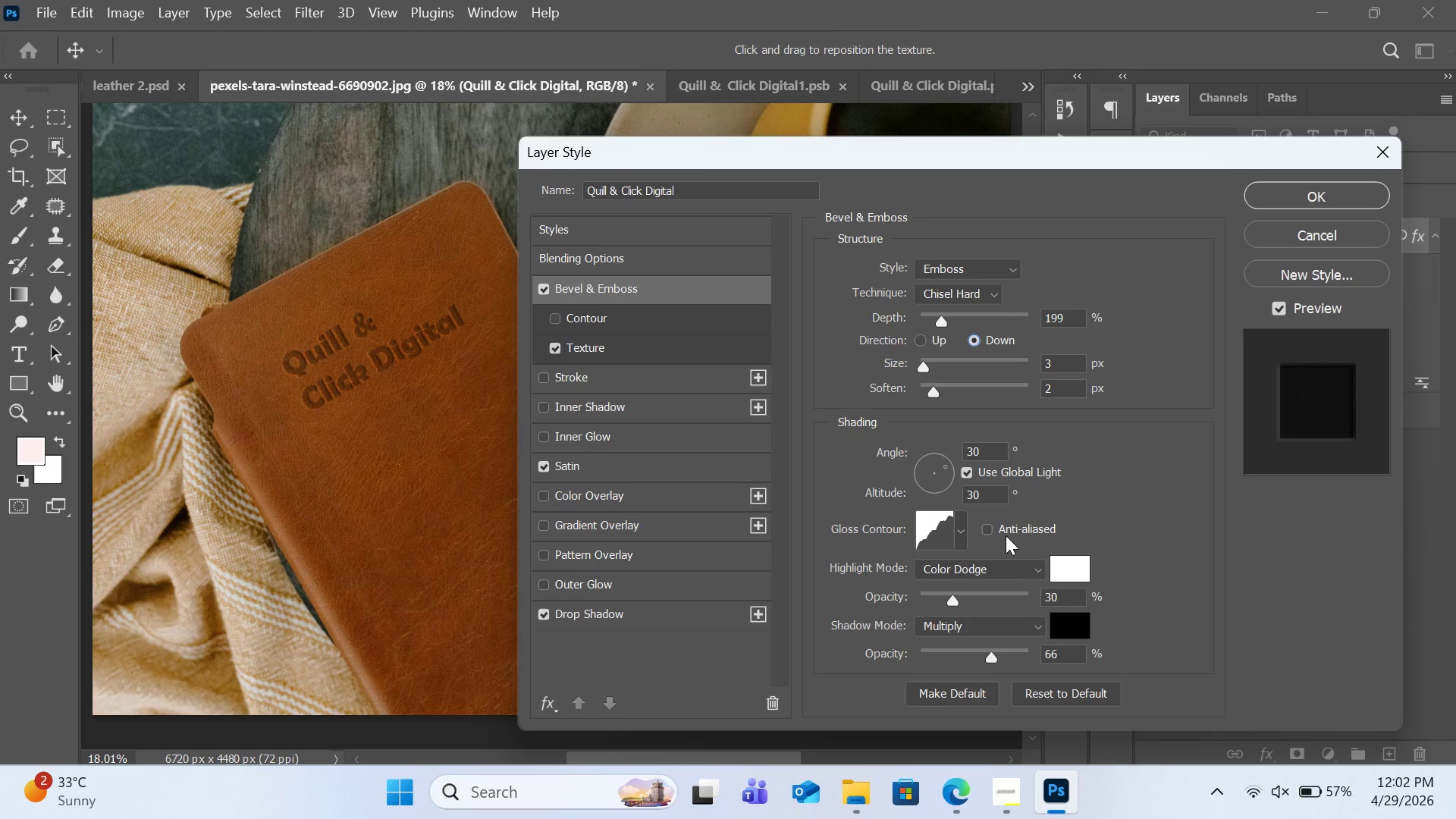 
left_click_drag(start_coordinate=[954, 598], to_coordinate=[952, 604])
 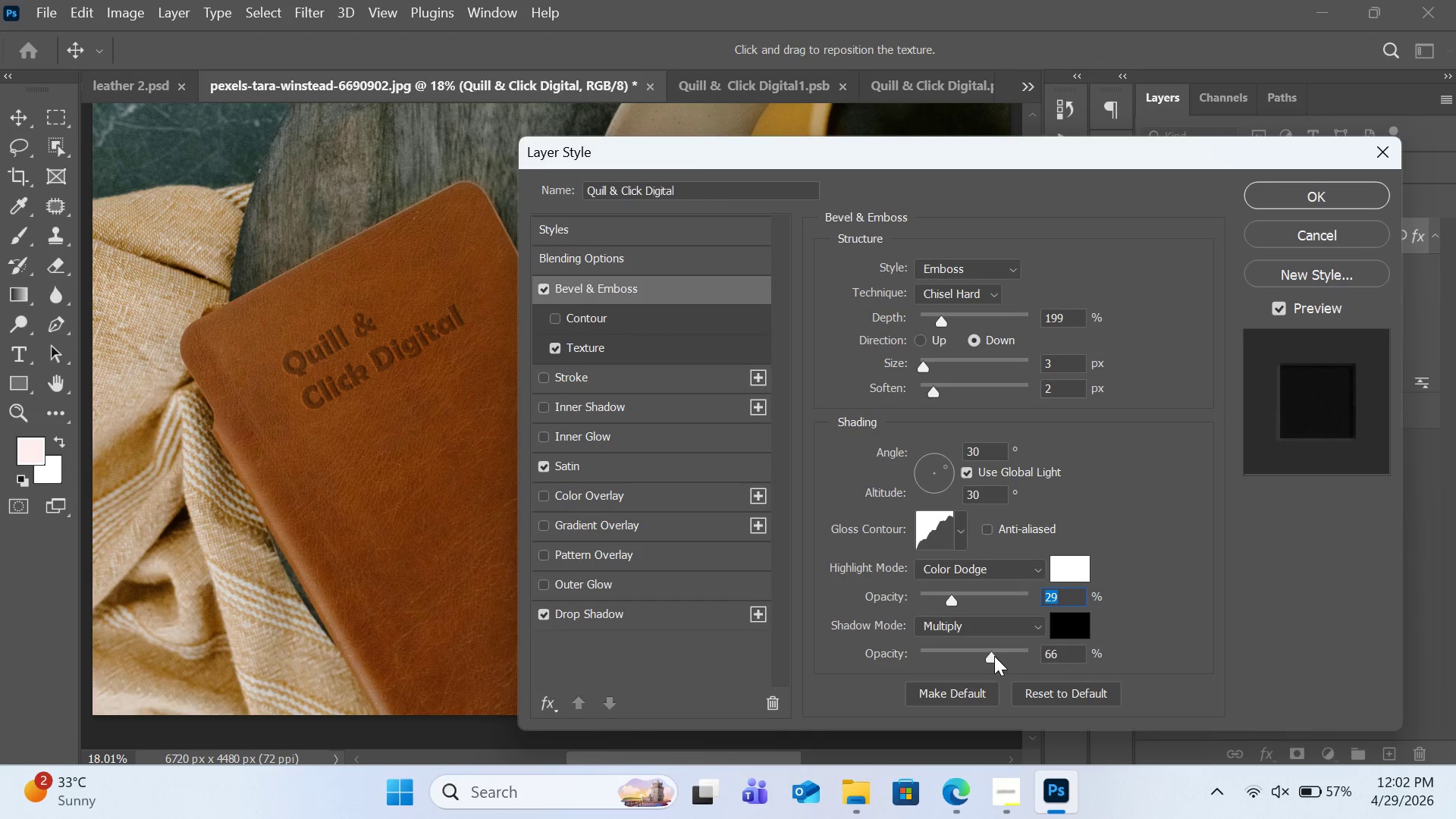 
left_click_drag(start_coordinate=[994, 656], to_coordinate=[990, 664])
 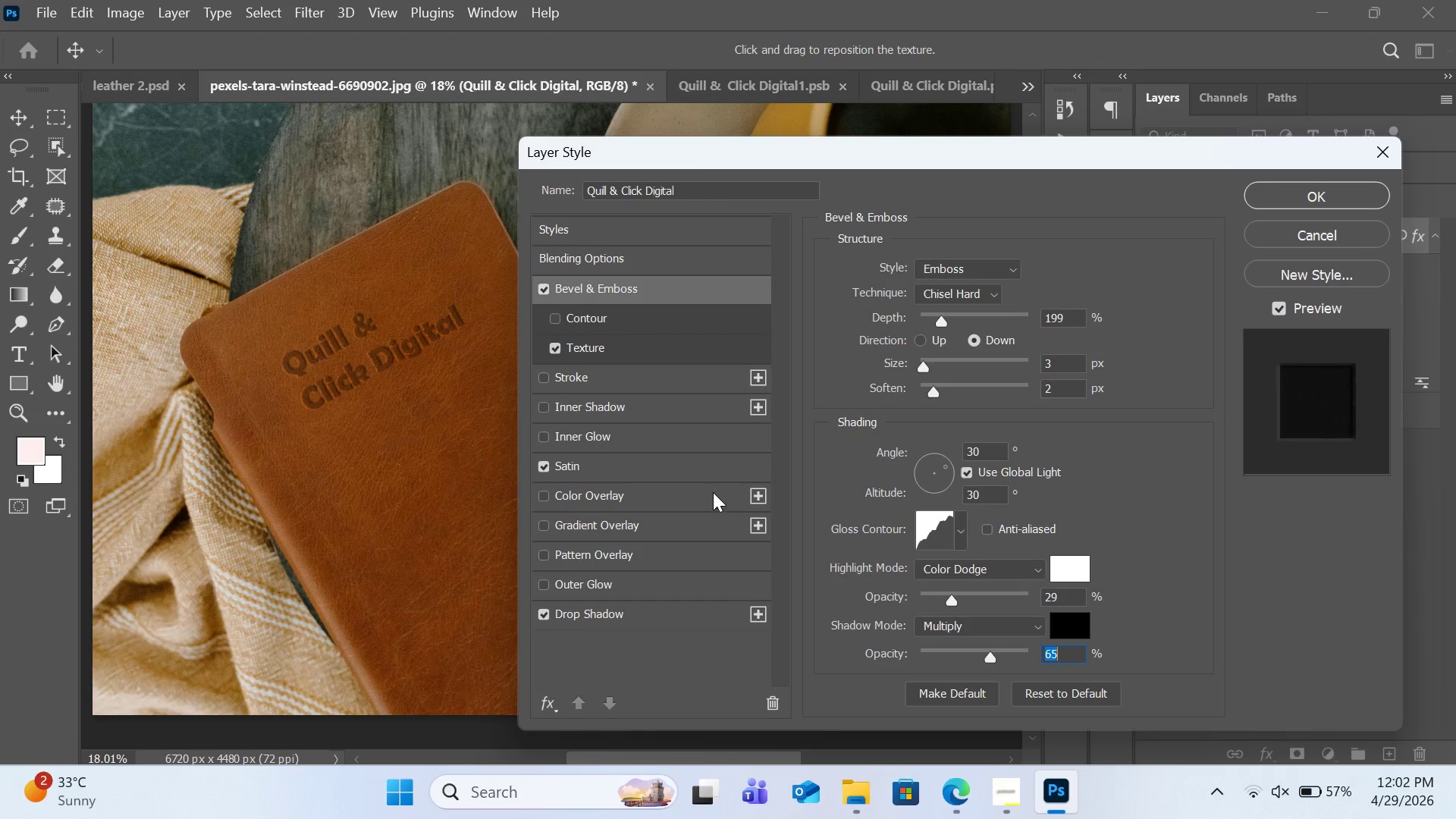 
left_click([598, 347])
 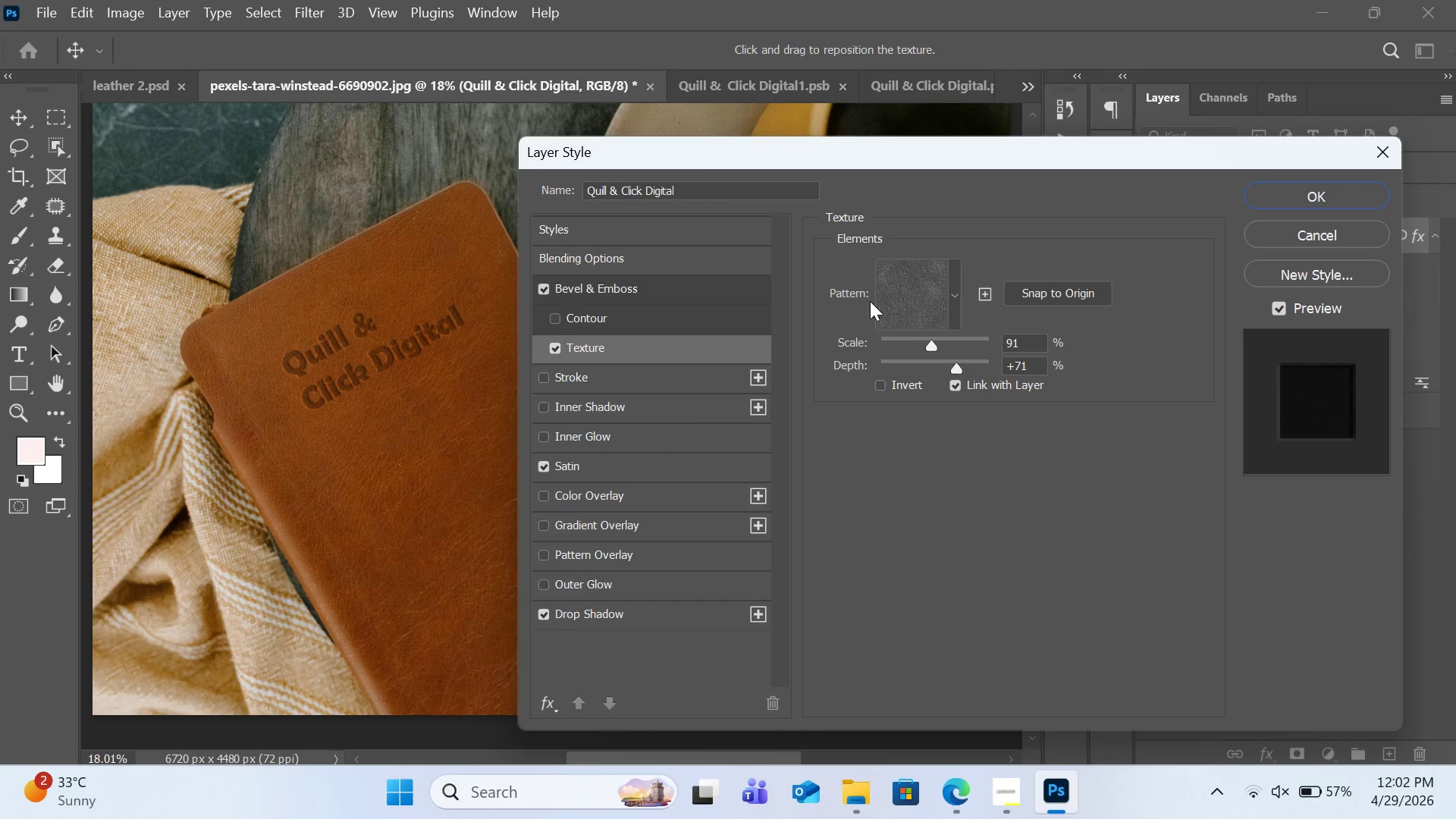 
left_click([934, 278])
 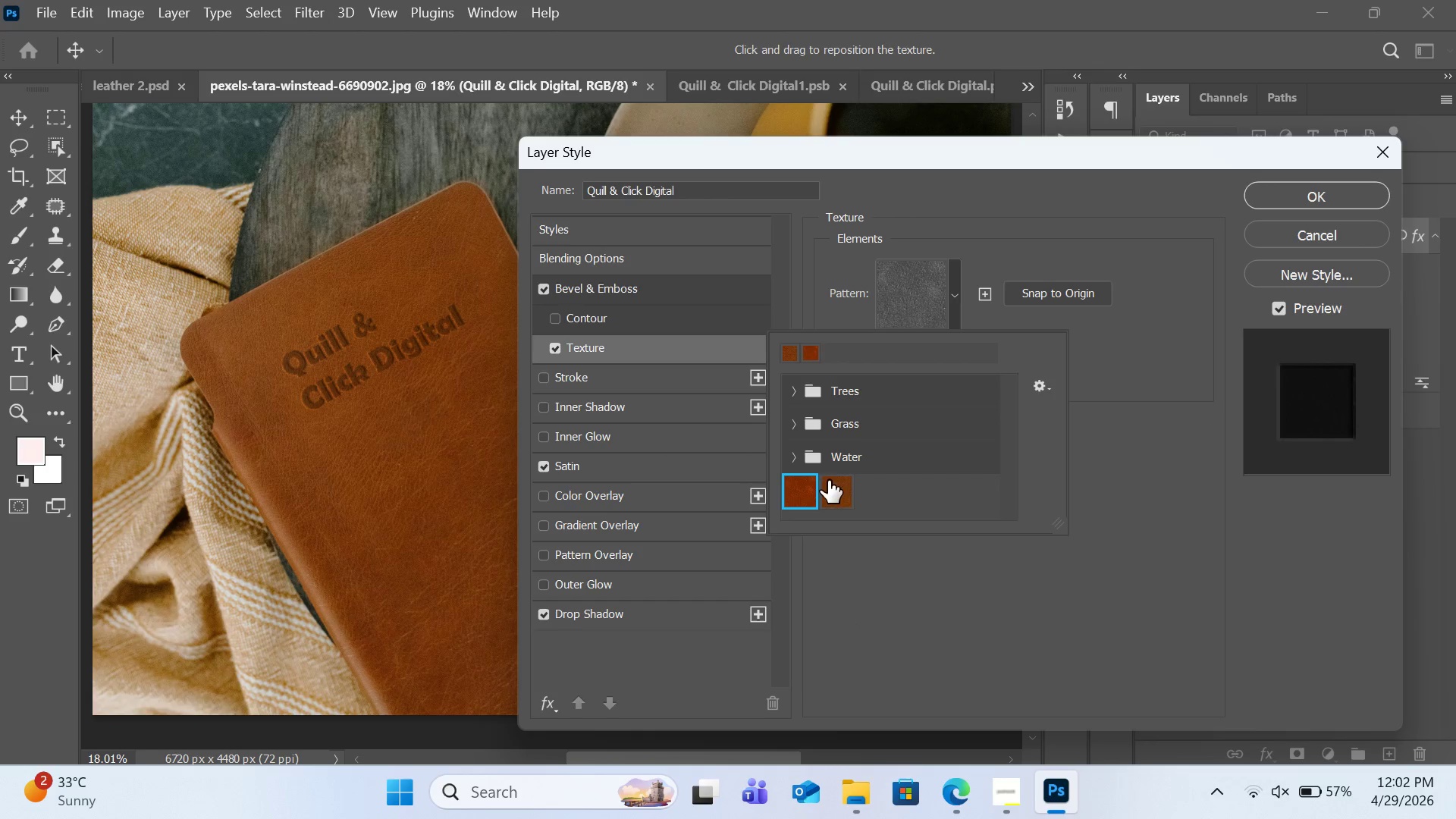 
left_click([830, 488])
 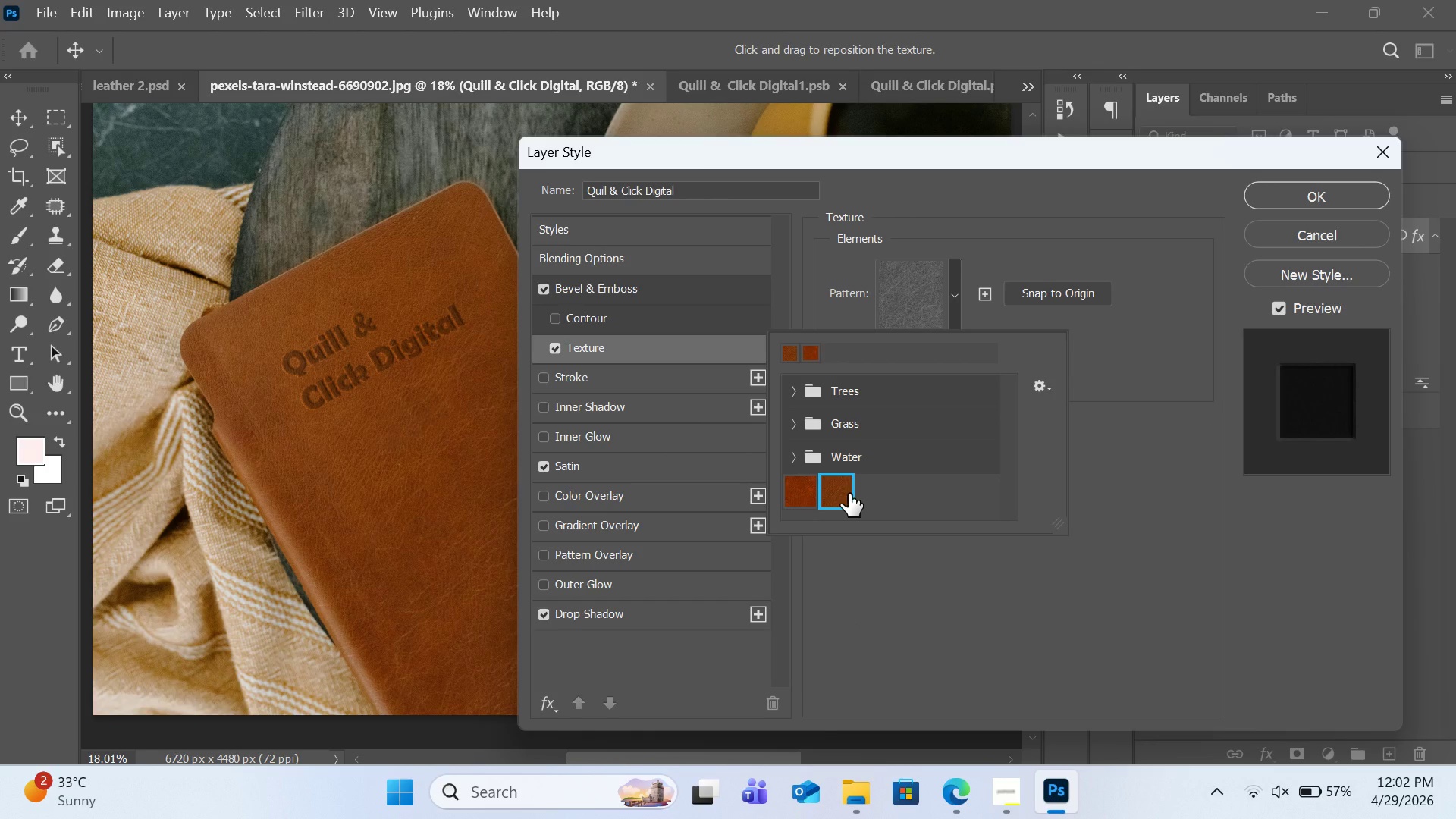 
left_click([1146, 531])
 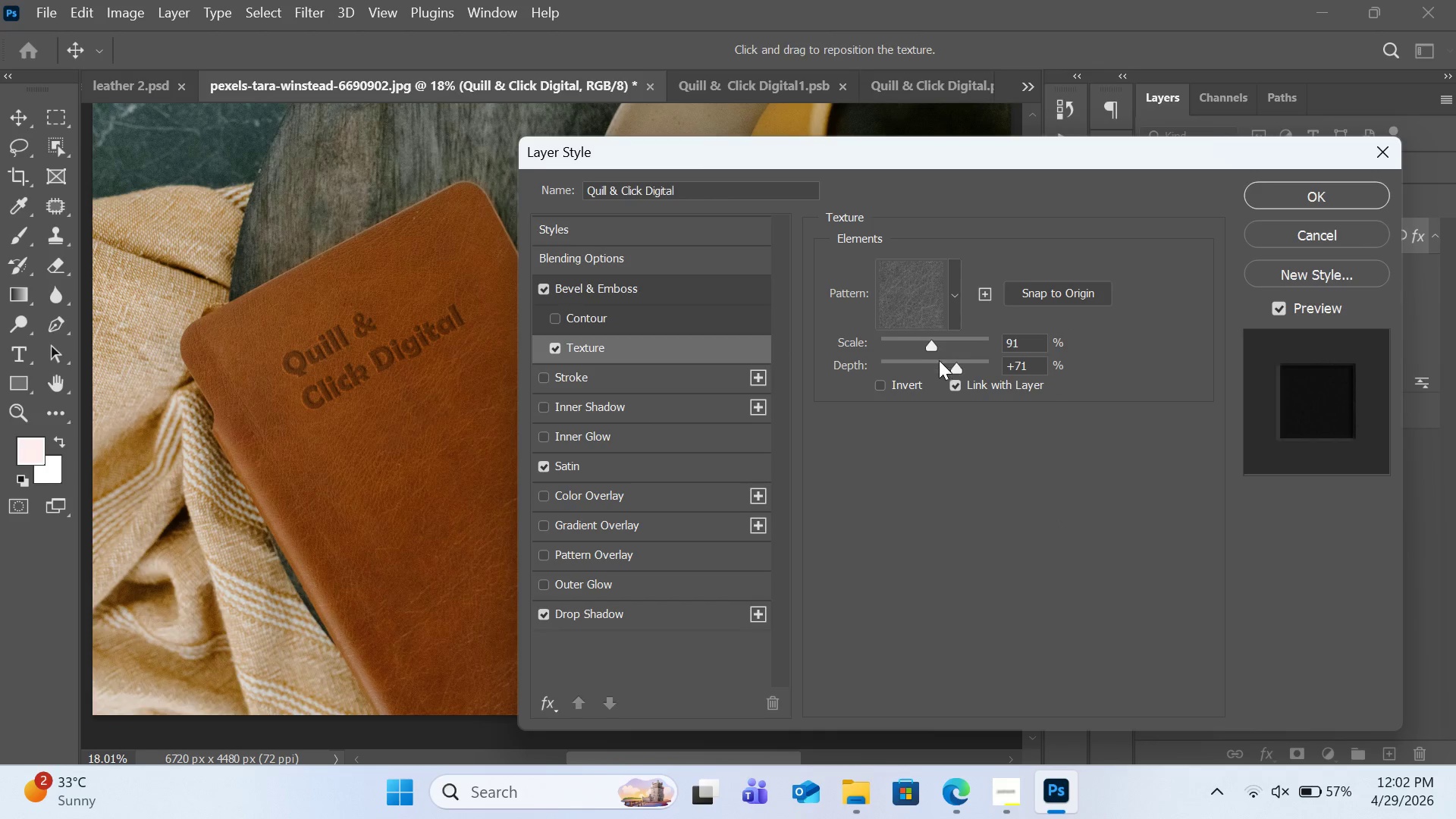 
left_click_drag(start_coordinate=[959, 369], to_coordinate=[999, 369])
 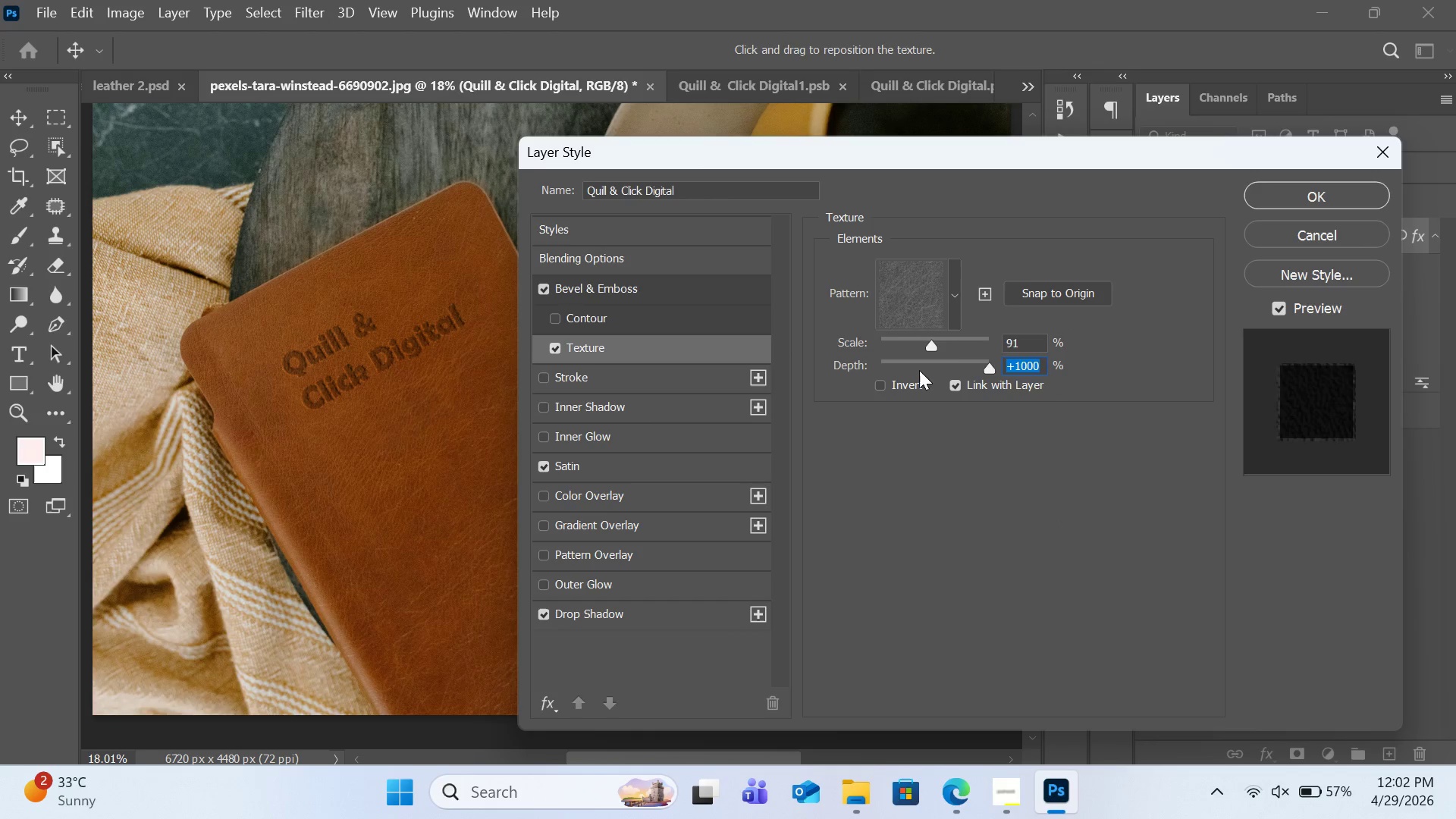 
left_click([924, 364])
 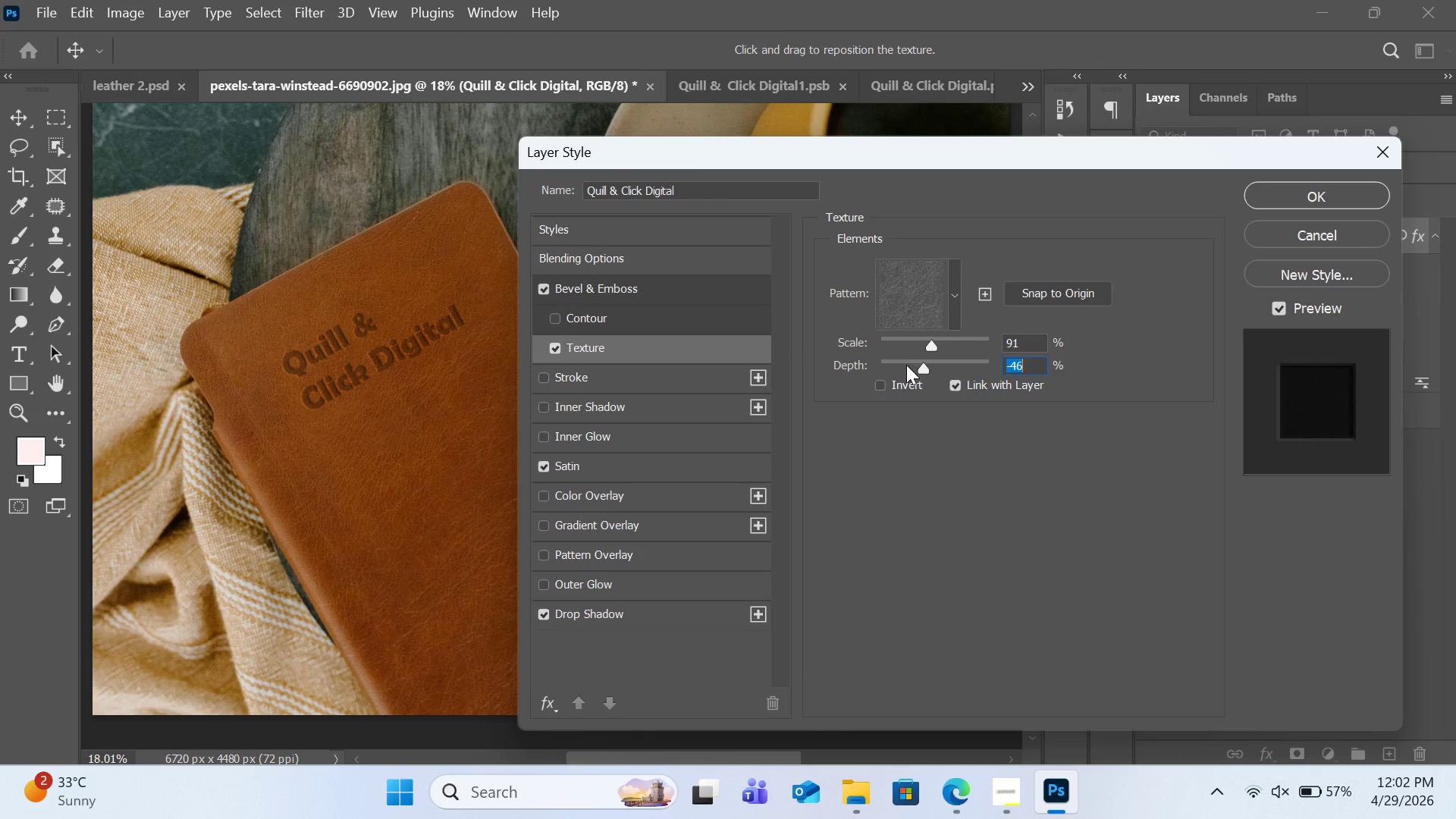 
left_click([906, 365])
 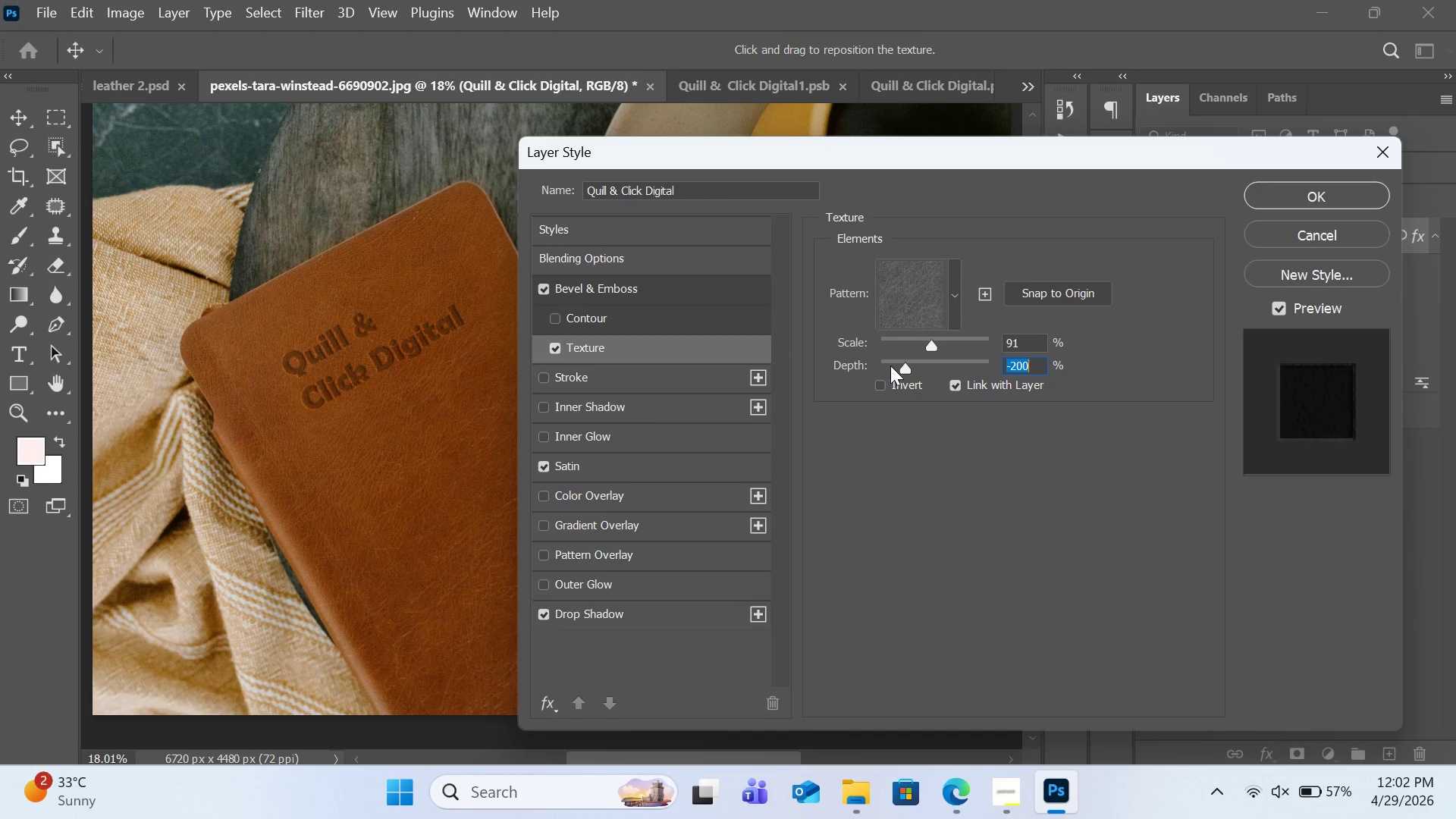 
left_click([890, 366])
 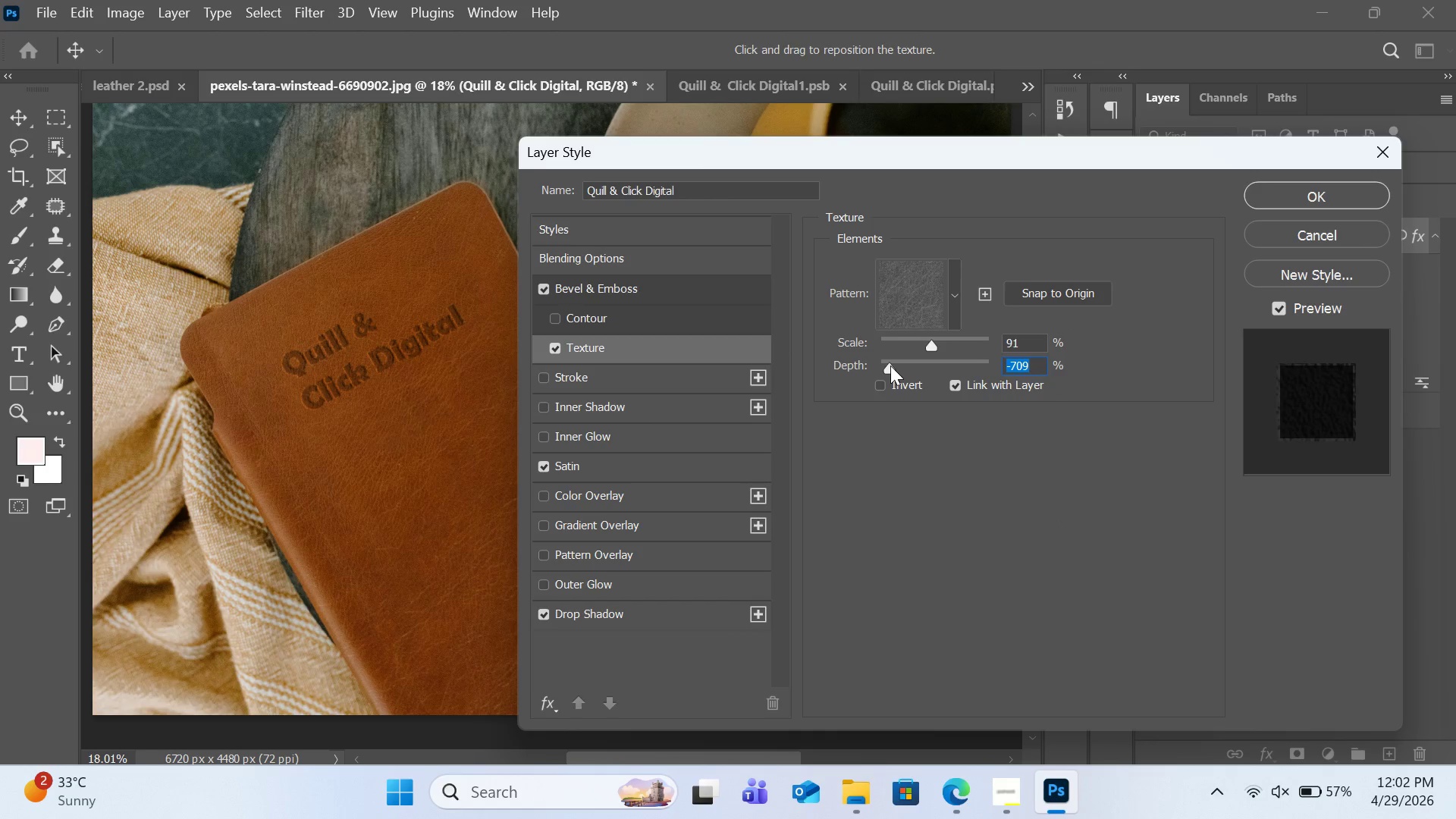 
left_click_drag(start_coordinate=[890, 366], to_coordinate=[912, 366])
 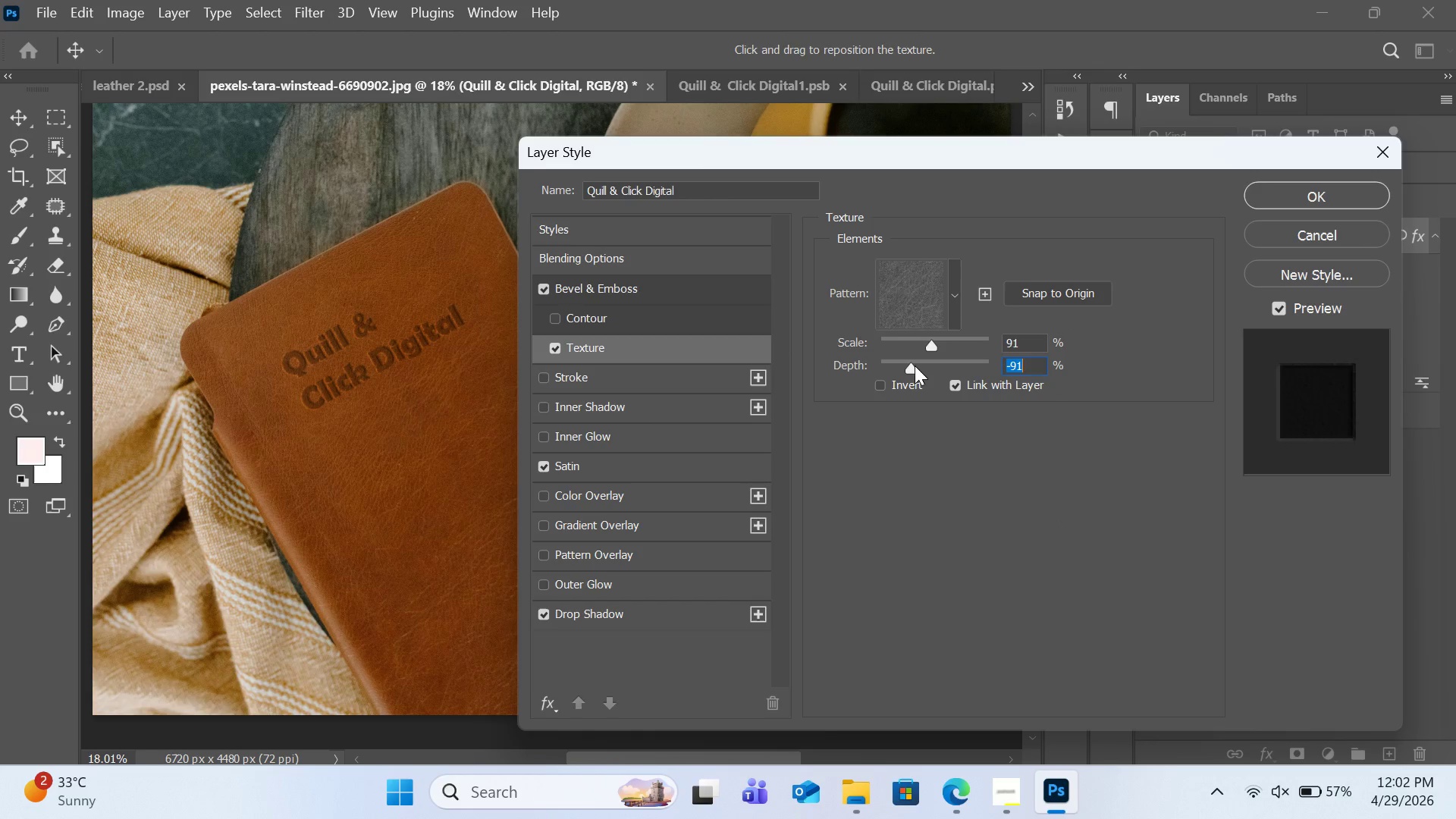 
left_click_drag(start_coordinate=[912, 366], to_coordinate=[931, 366])
 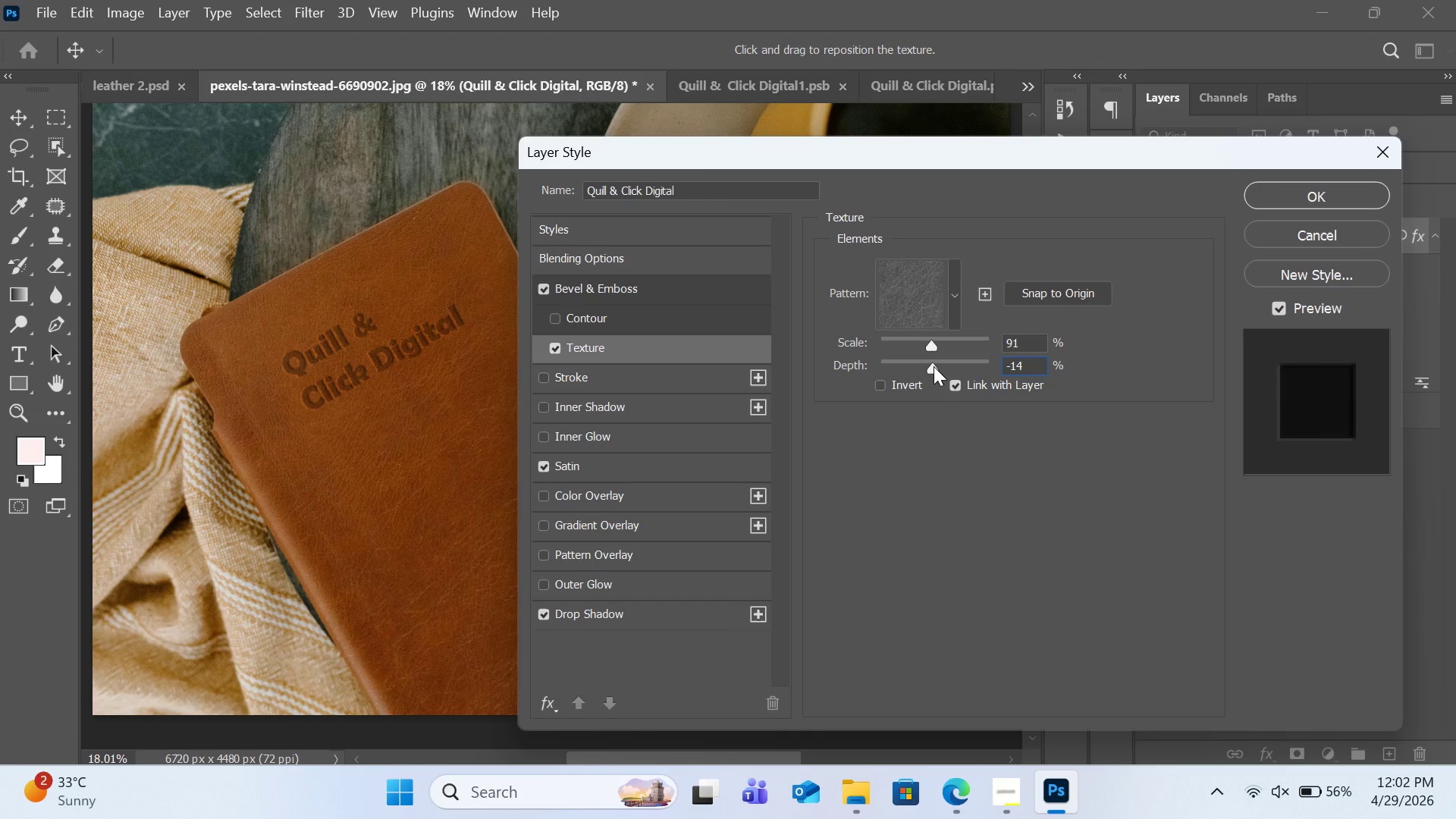 
wait(9.08)
 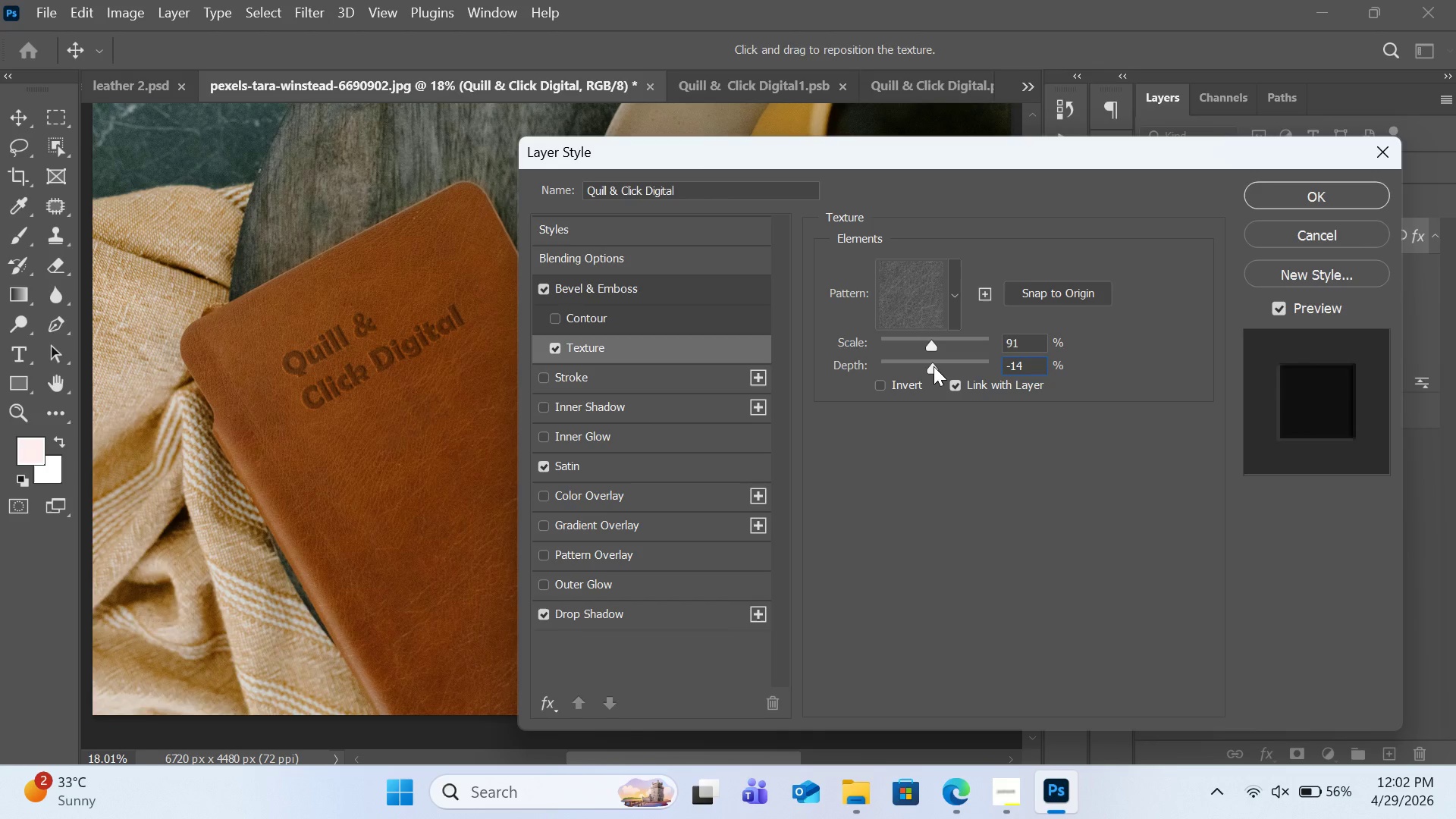 
left_click([952, 324])
 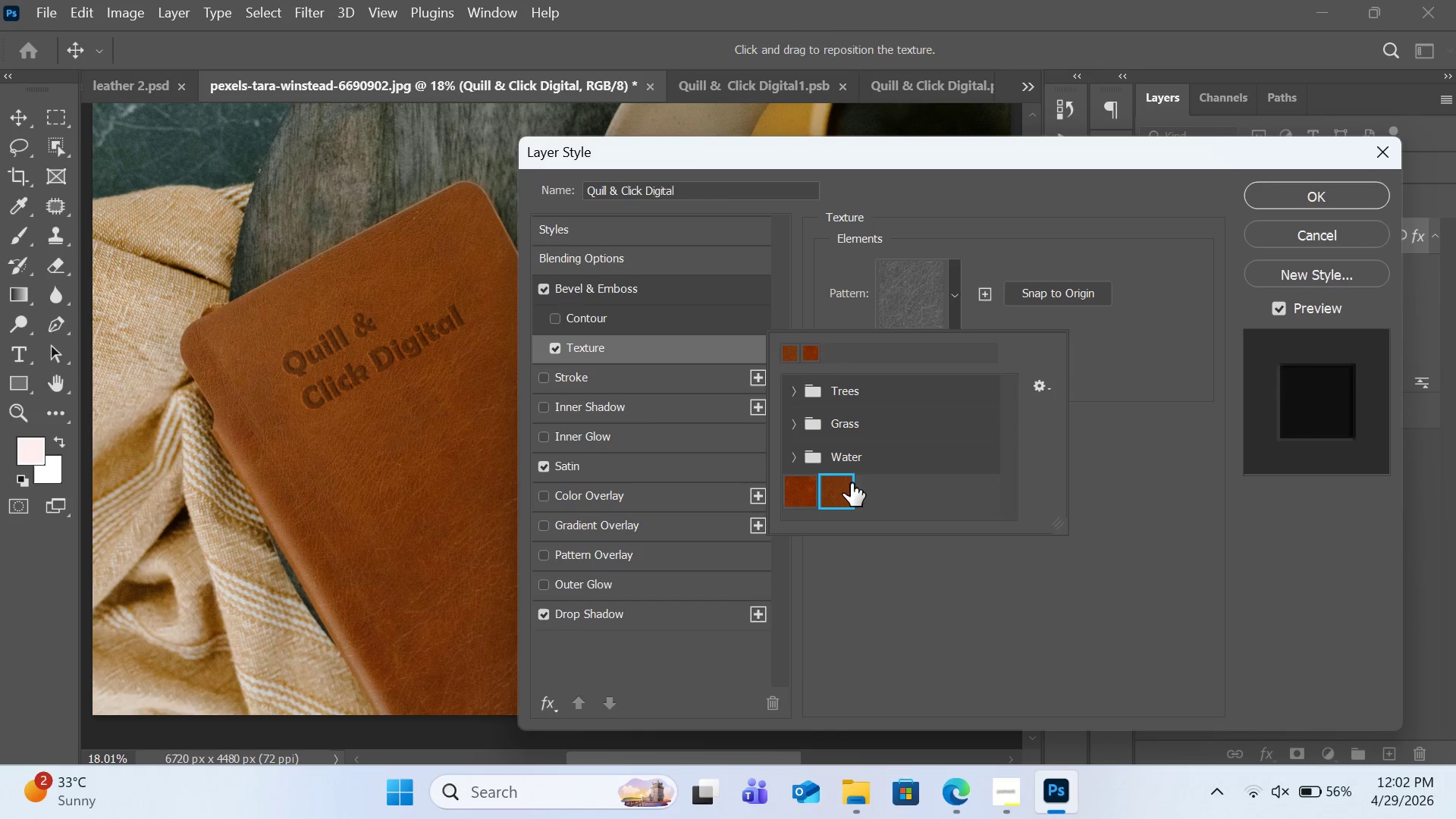 
left_click([846, 487])
 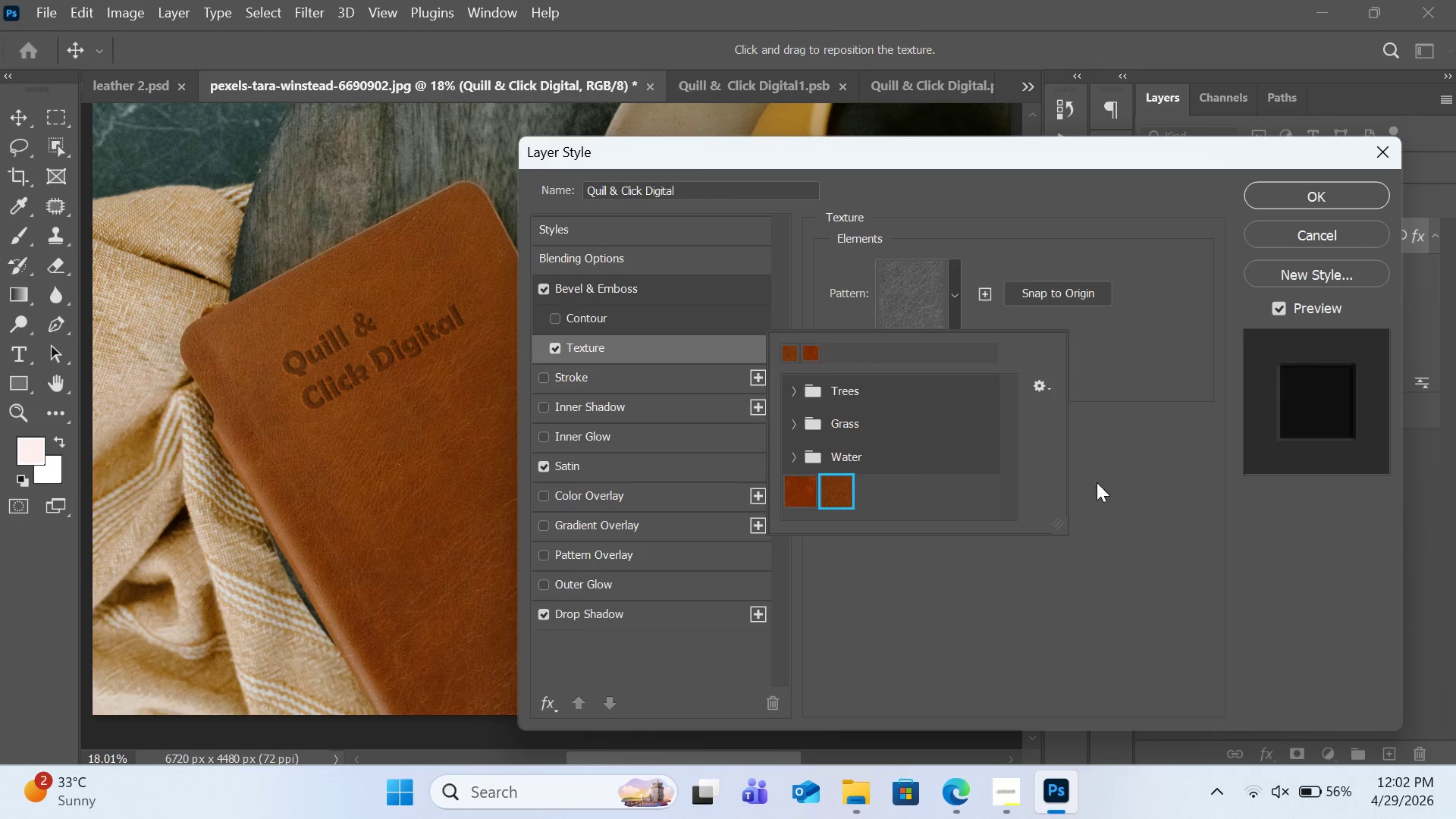 
left_click([1147, 513])
 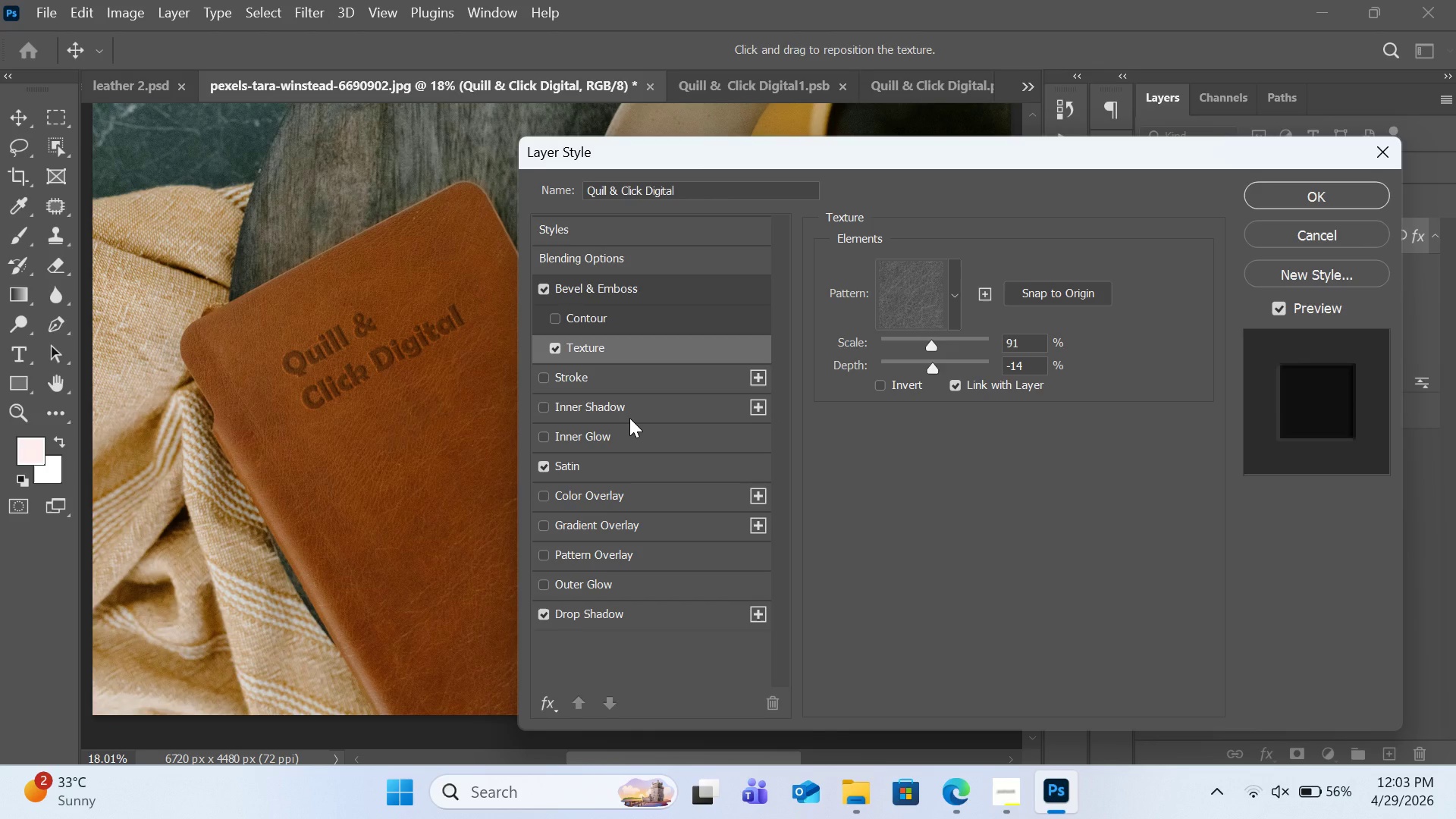 
wait(23.16)
 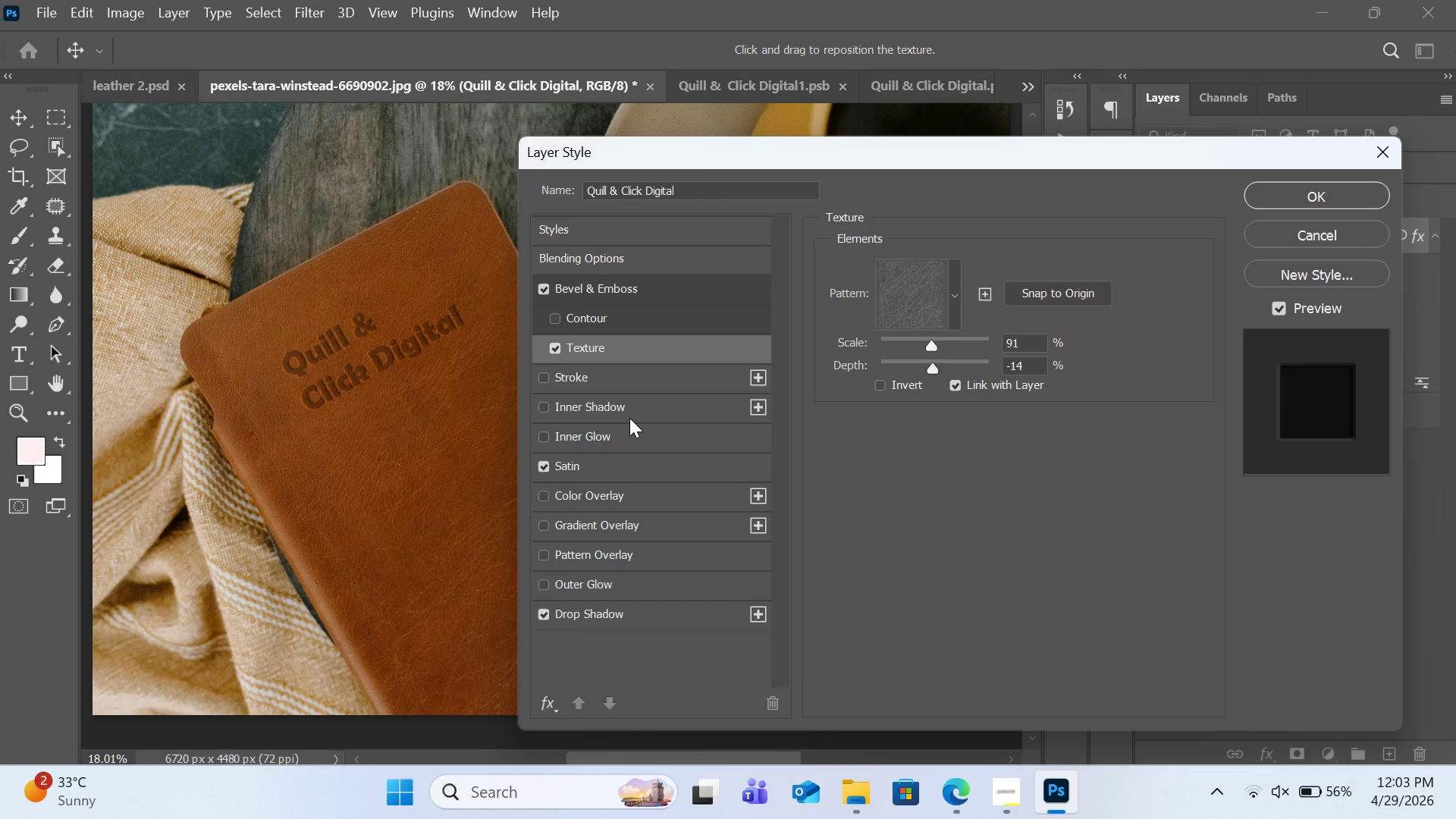 
left_click([630, 268])
 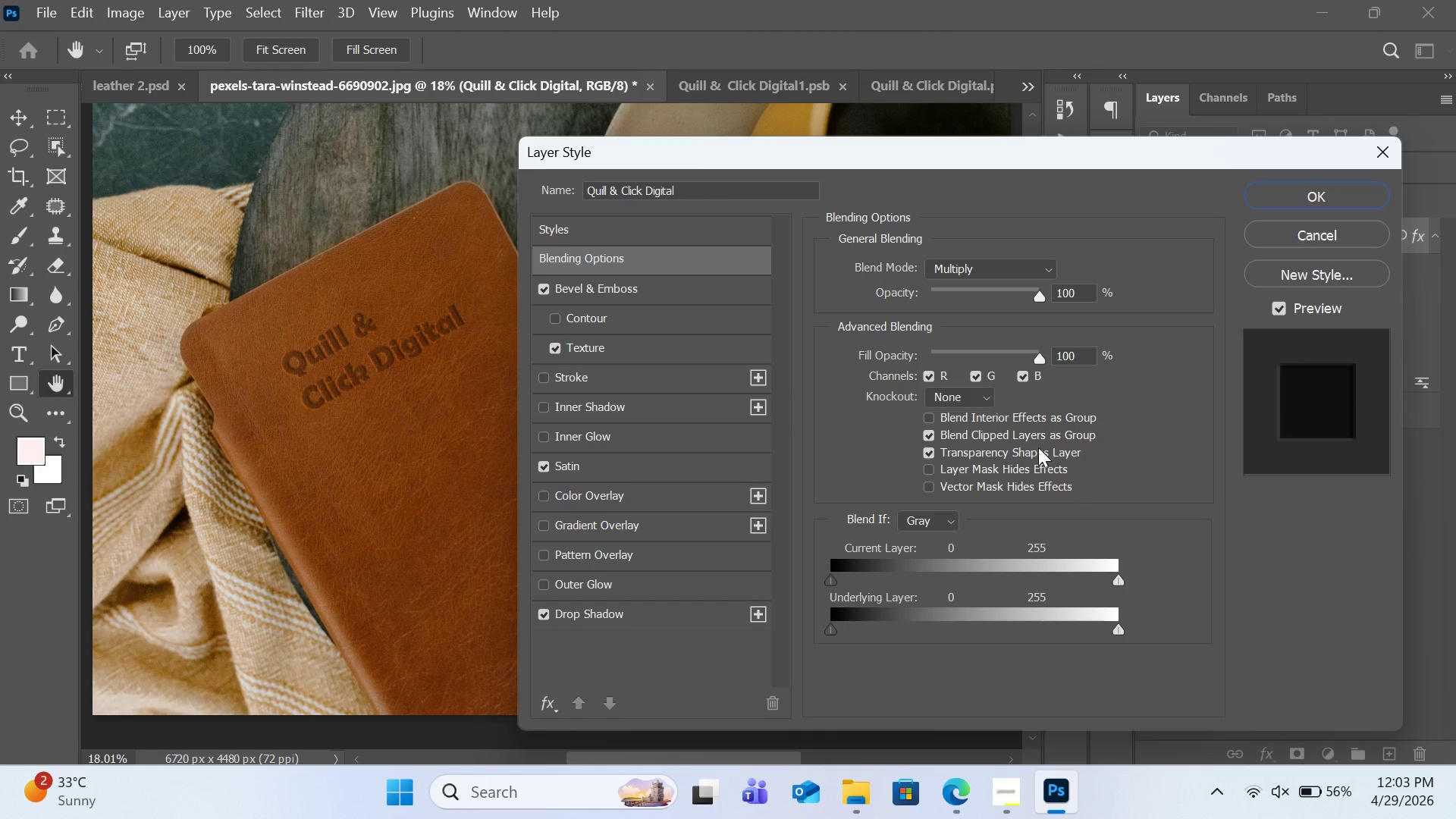 
left_click_drag(start_coordinate=[1041, 297], to_coordinate=[1023, 306])
 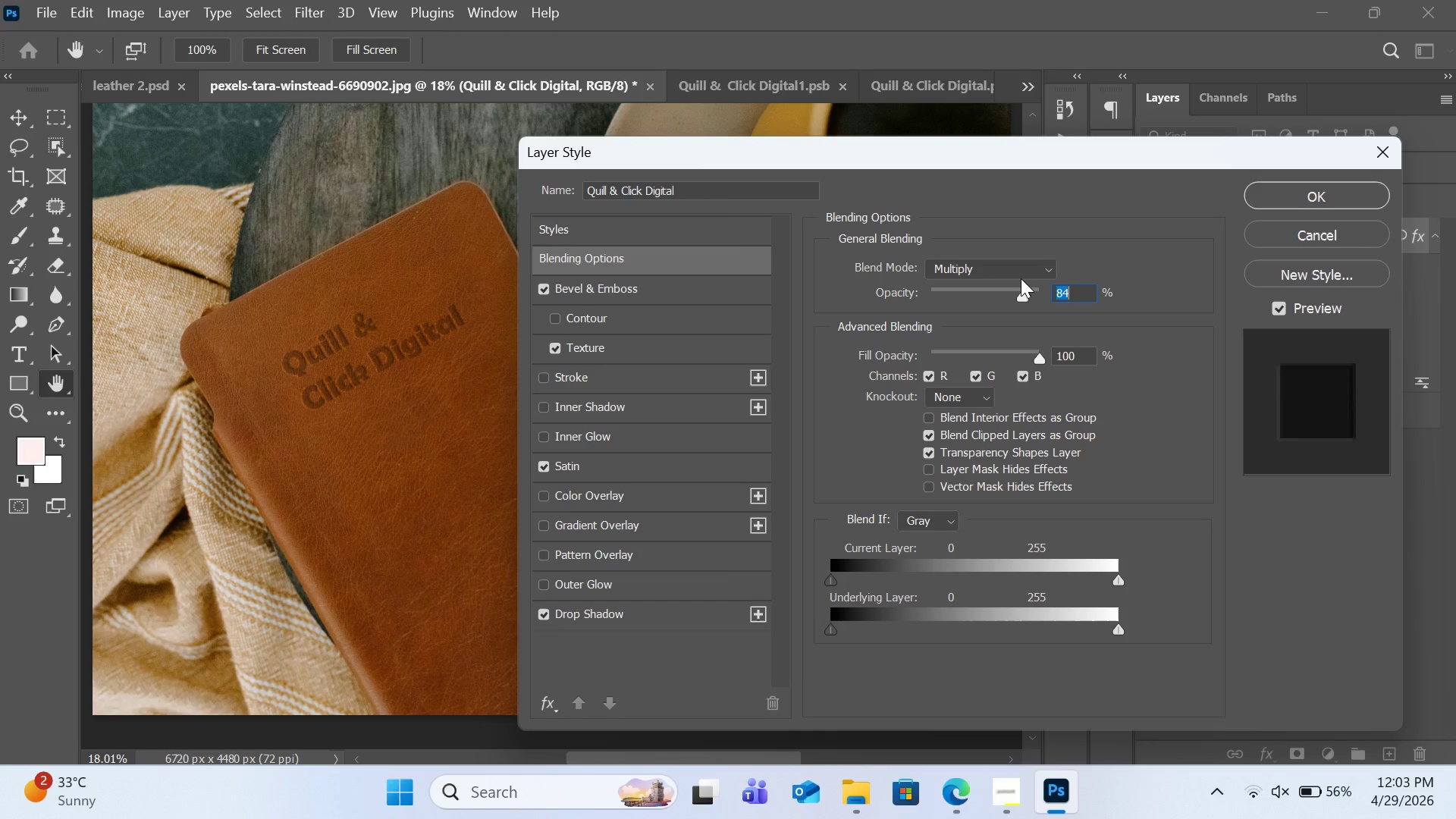 
left_click([1021, 278])
 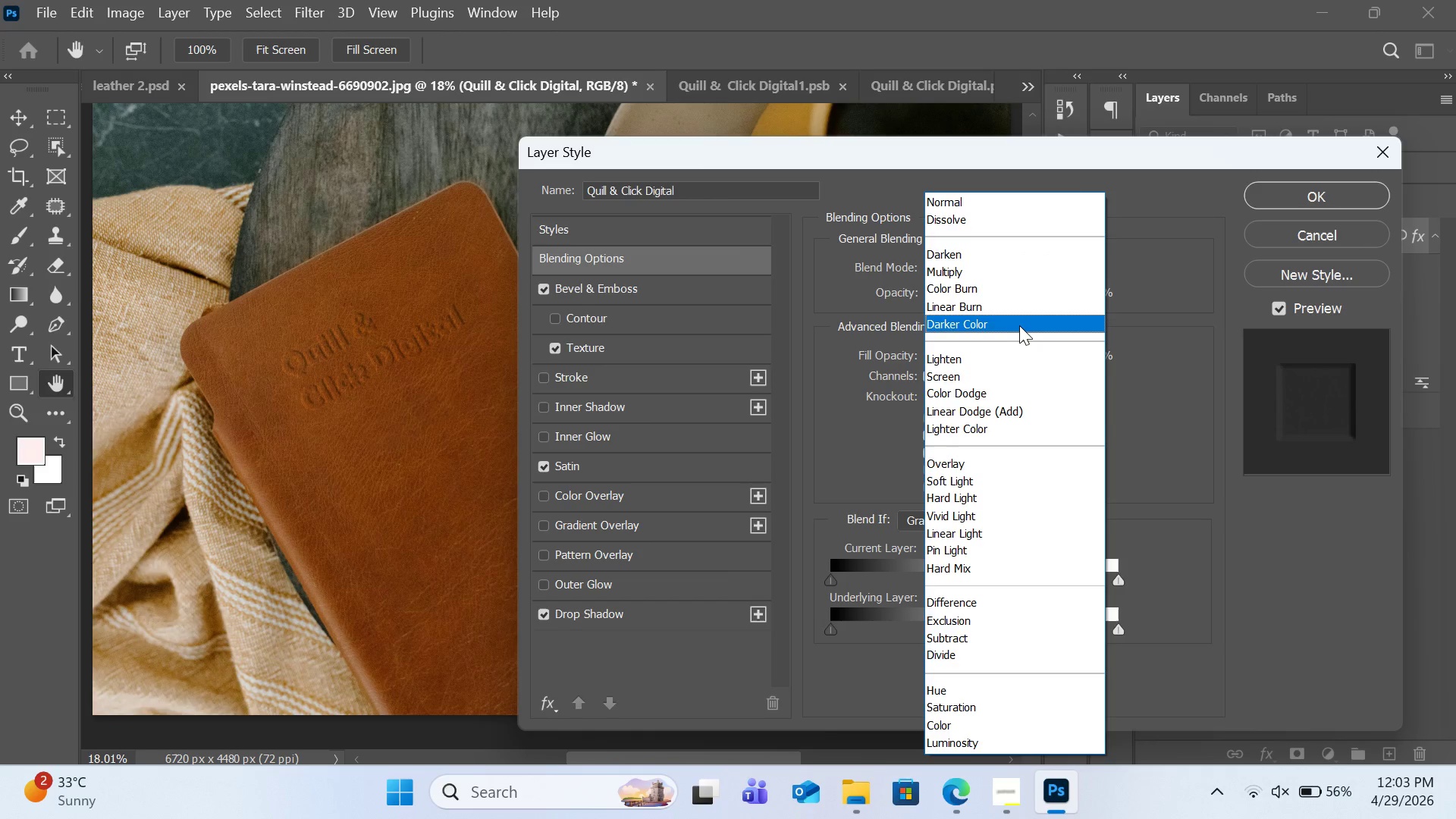 
left_click([1015, 272])
 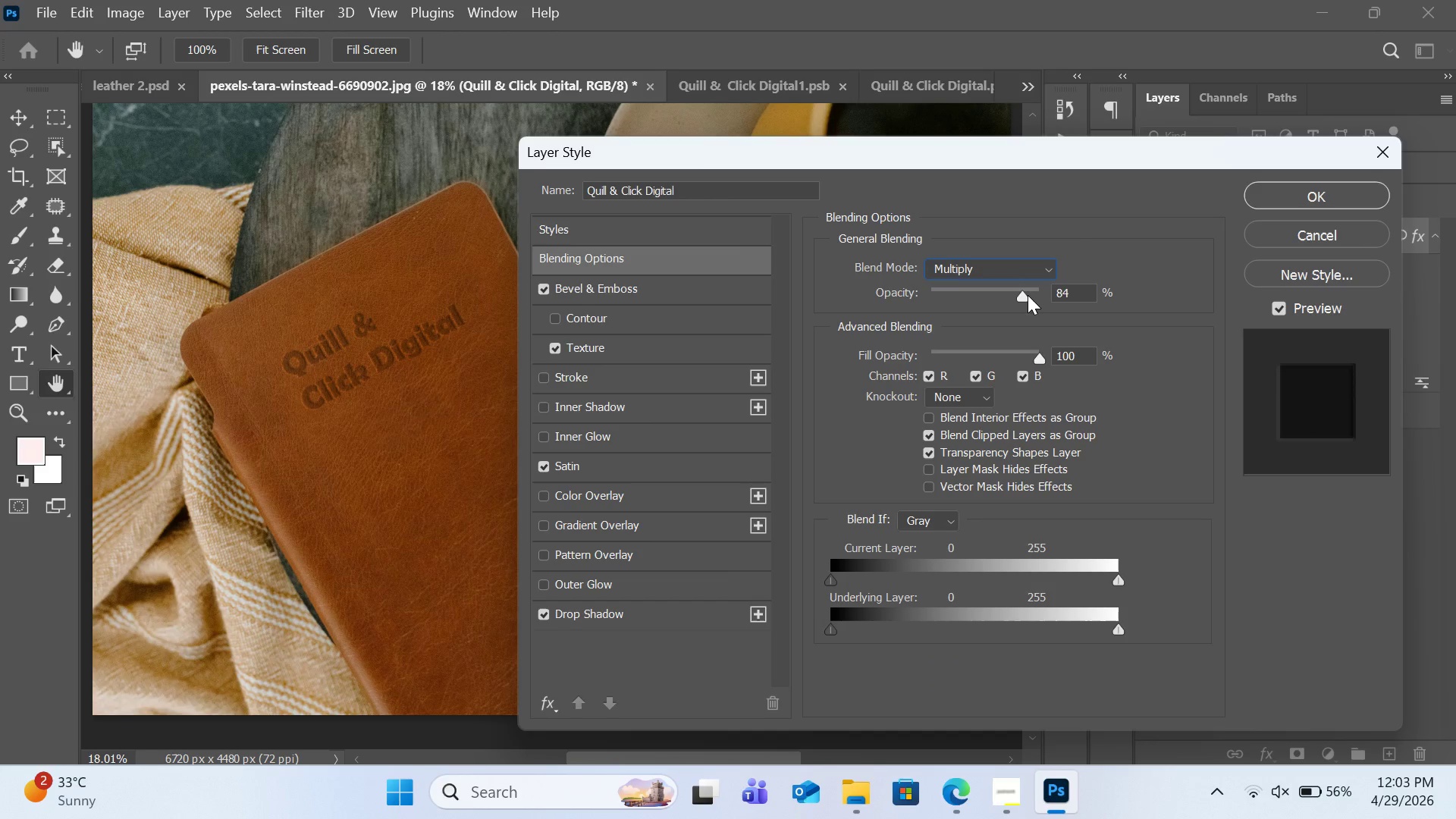 
left_click_drag(start_coordinate=[1023, 295], to_coordinate=[1051, 298])
 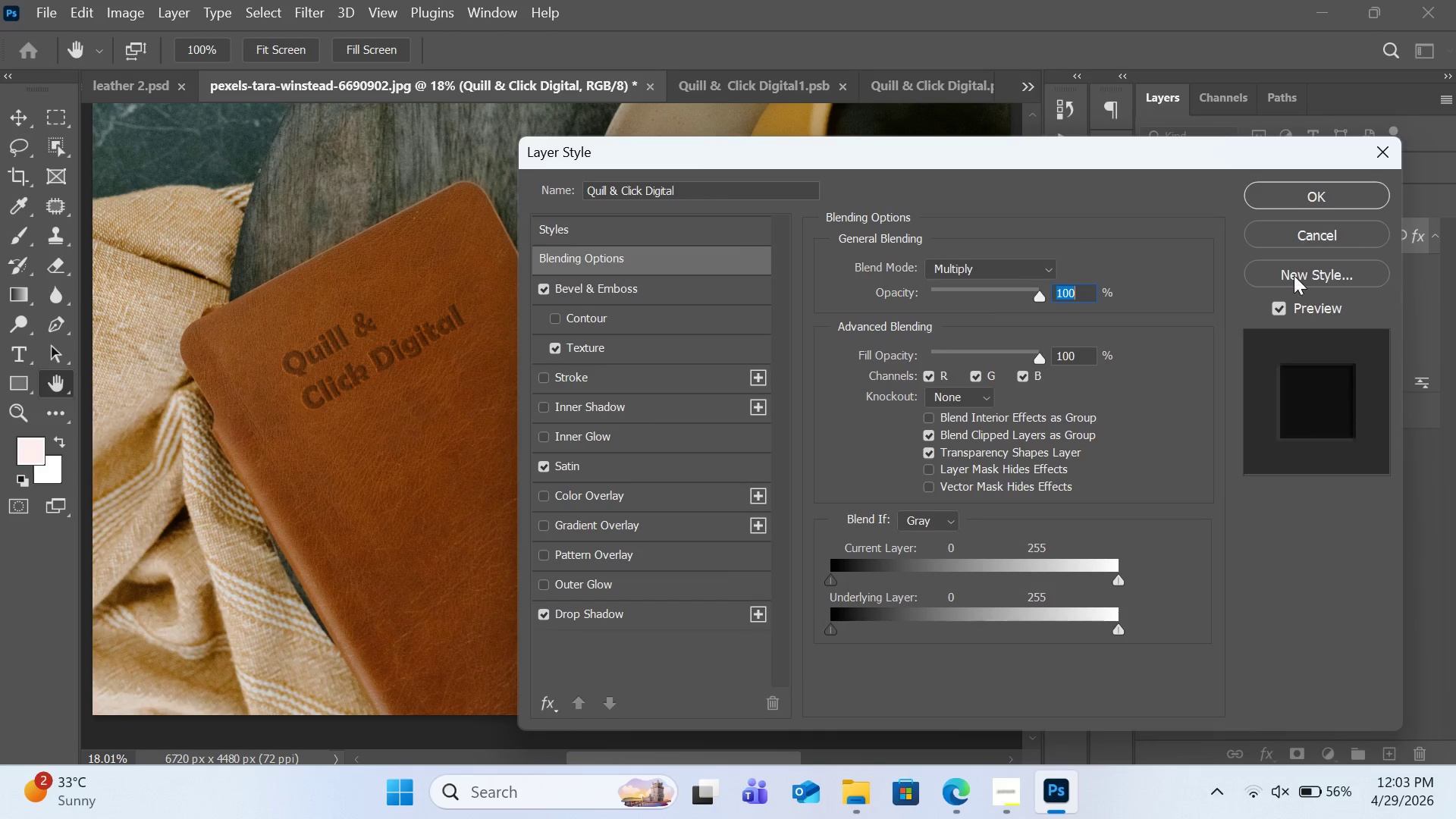 
left_click([1337, 203])
 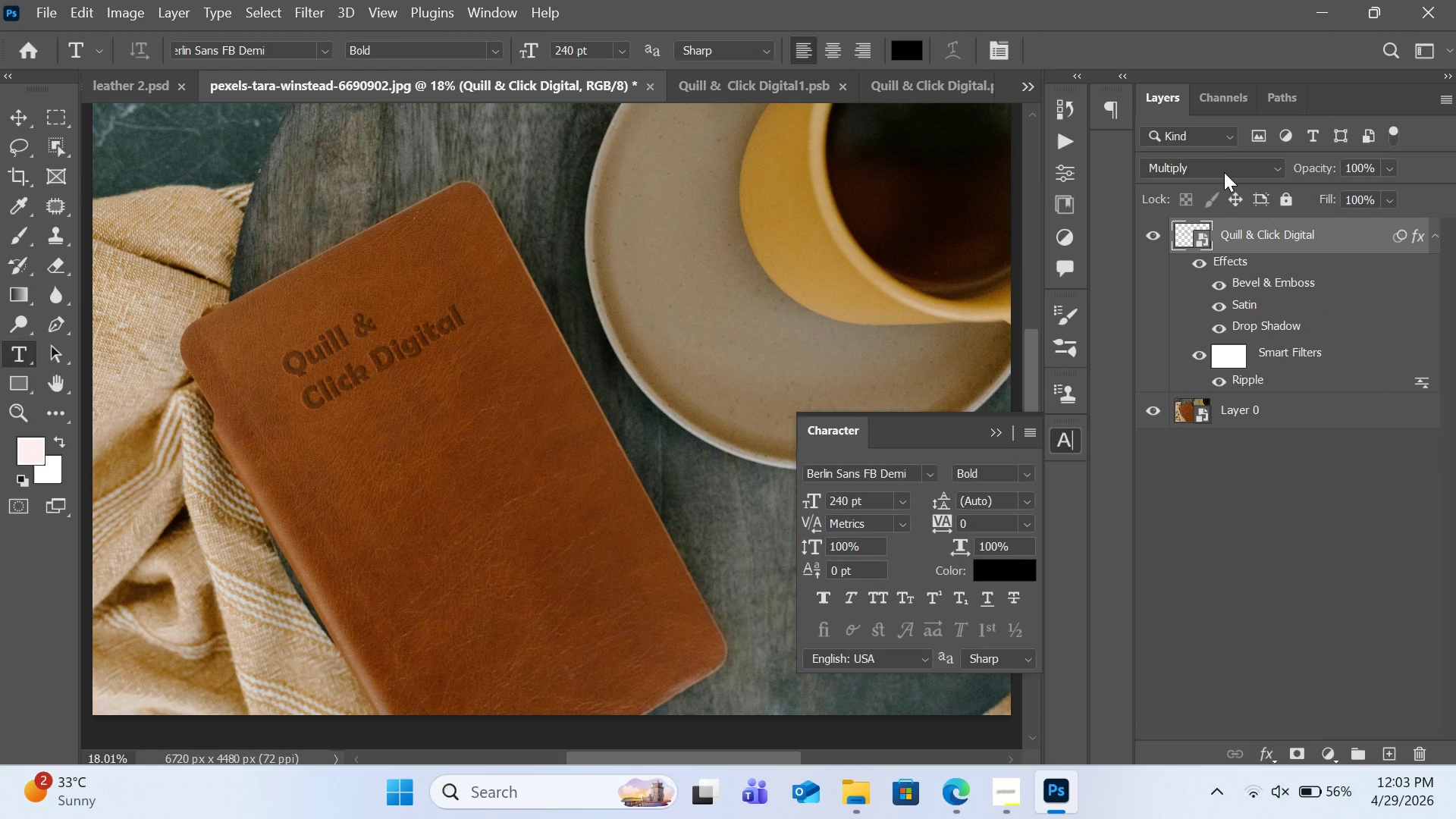 
left_click([1224, 172])
 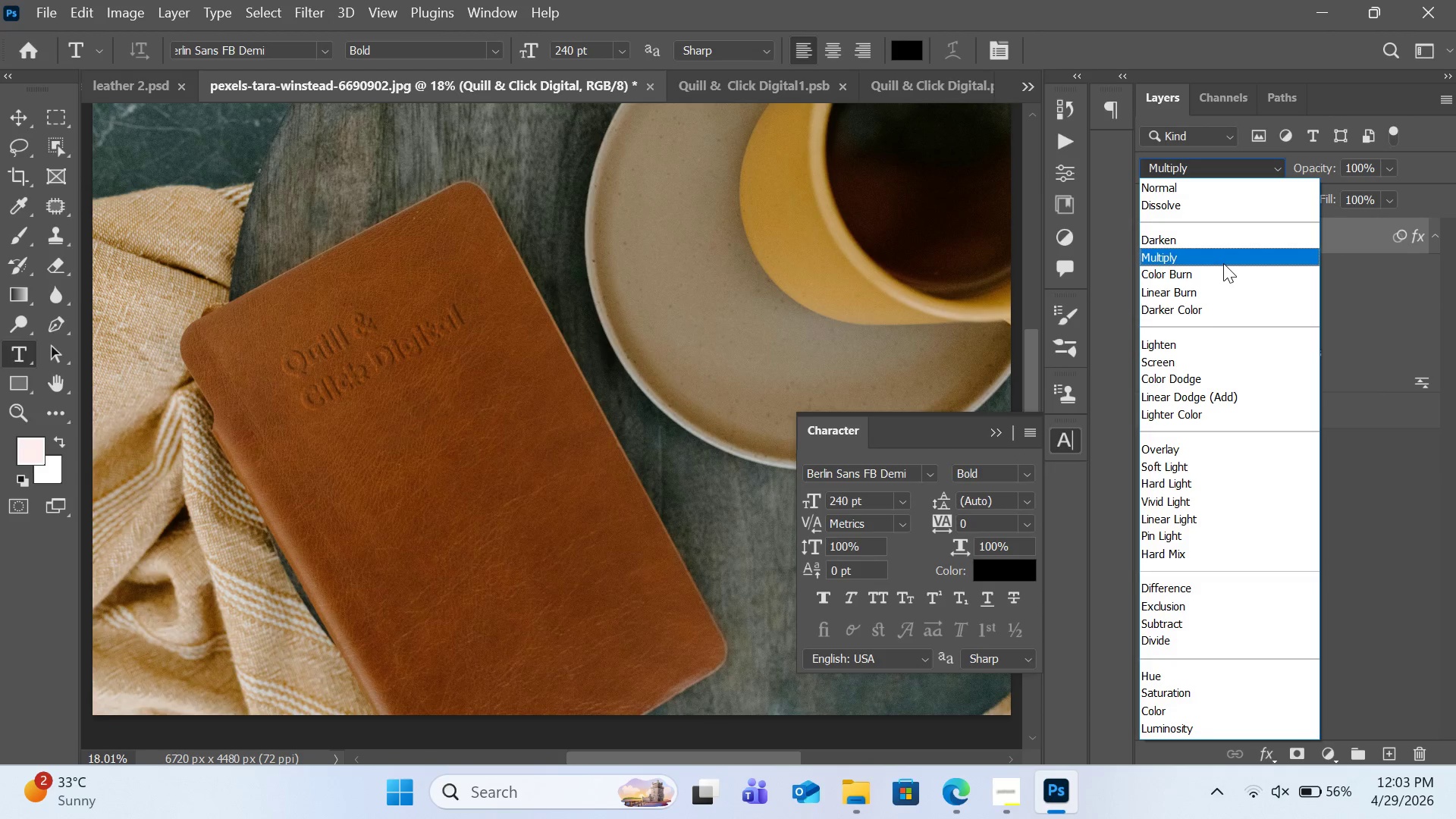 
left_click([1223, 263])
 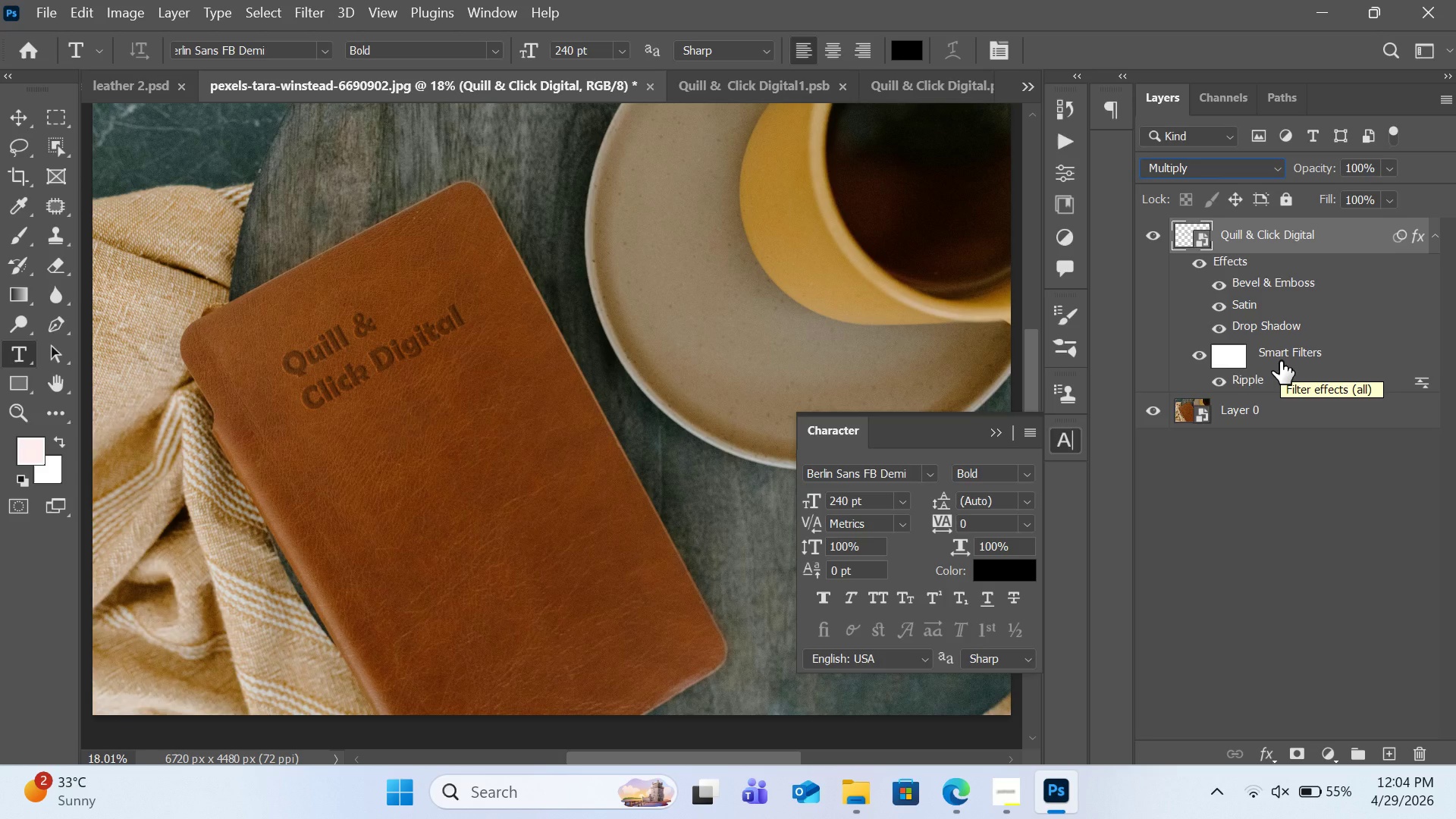 
wait(27.48)
 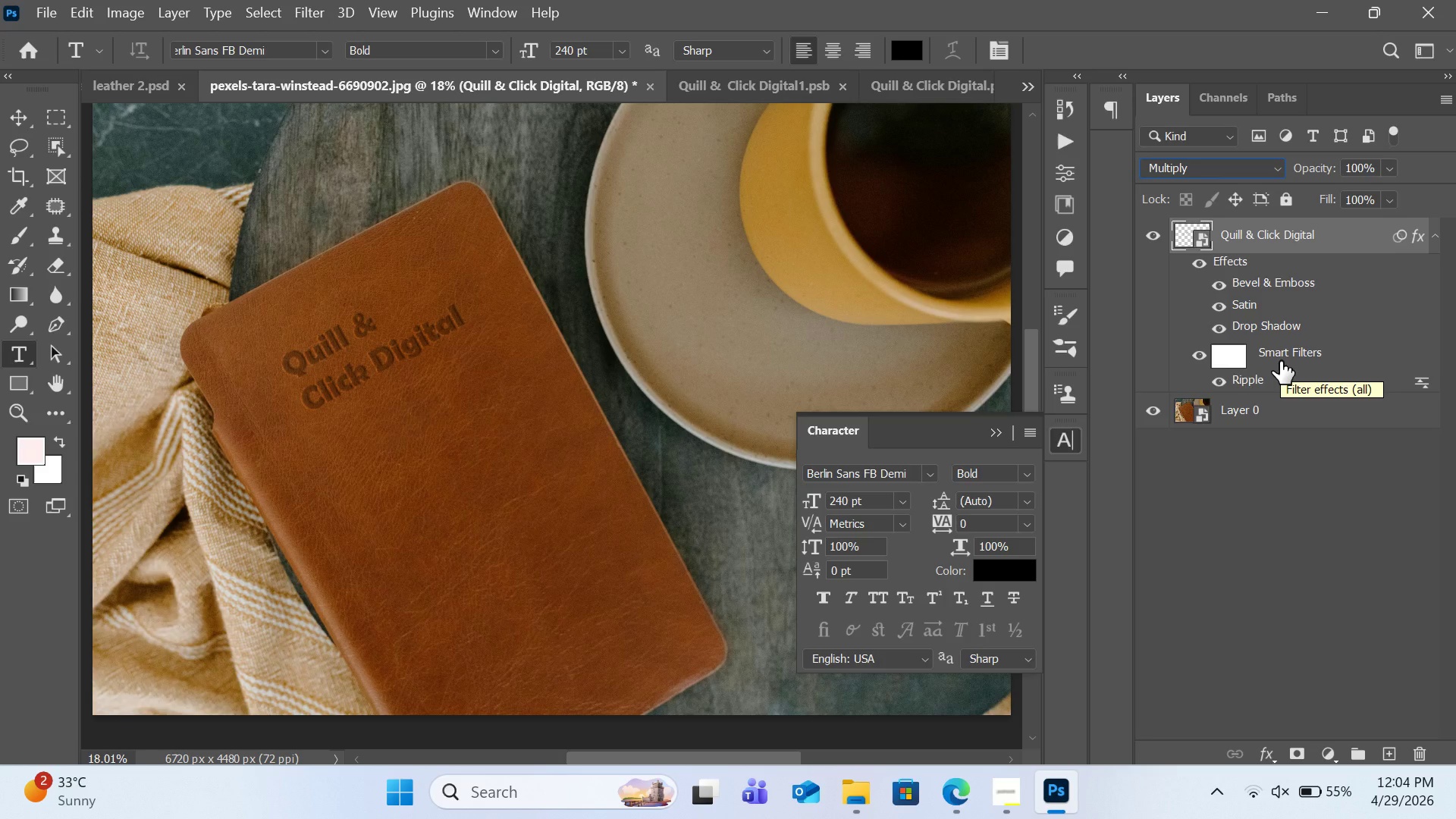 
hold_key(key=ControlLeft, duration=1.2)
 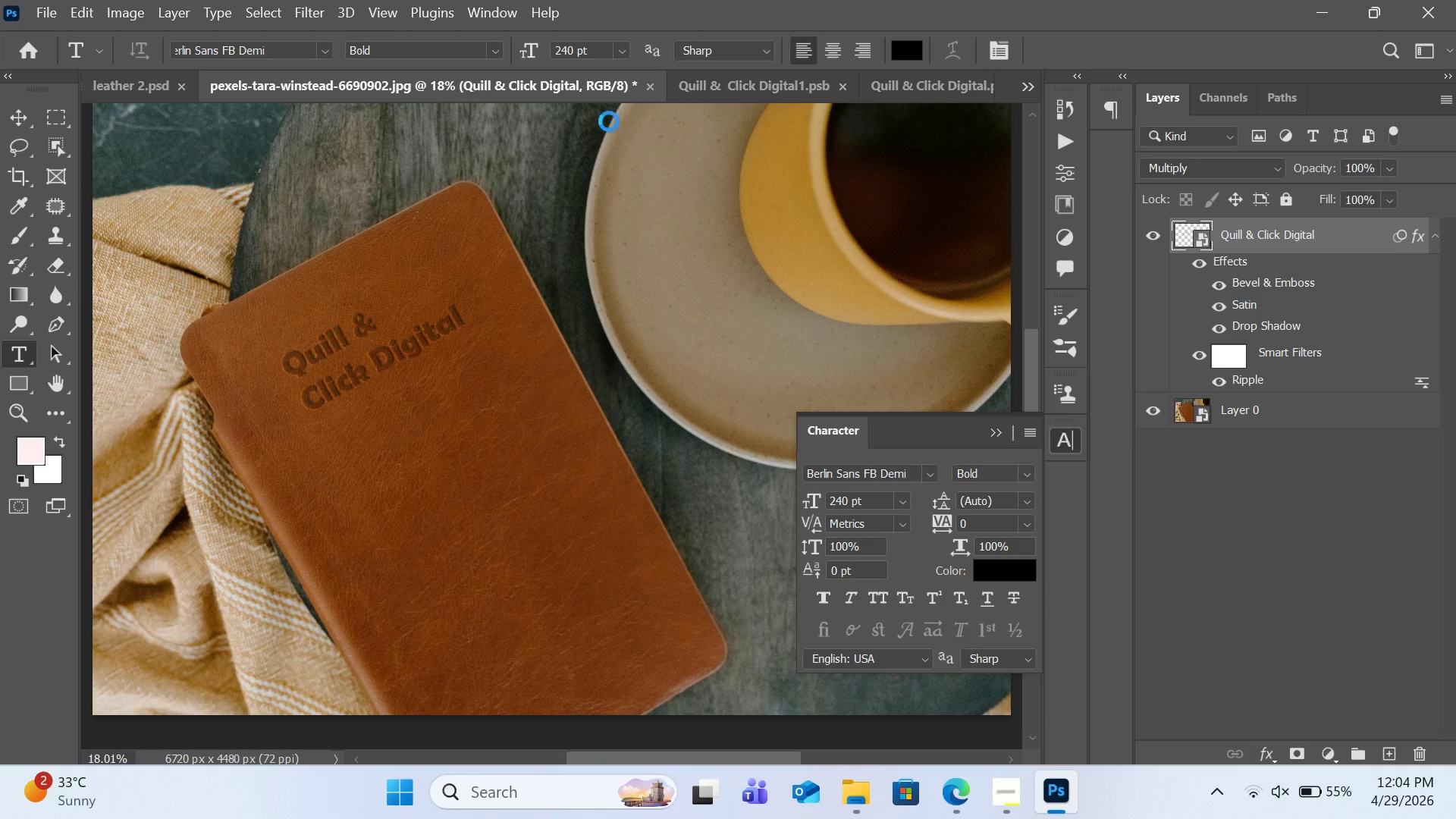 
key(S)
 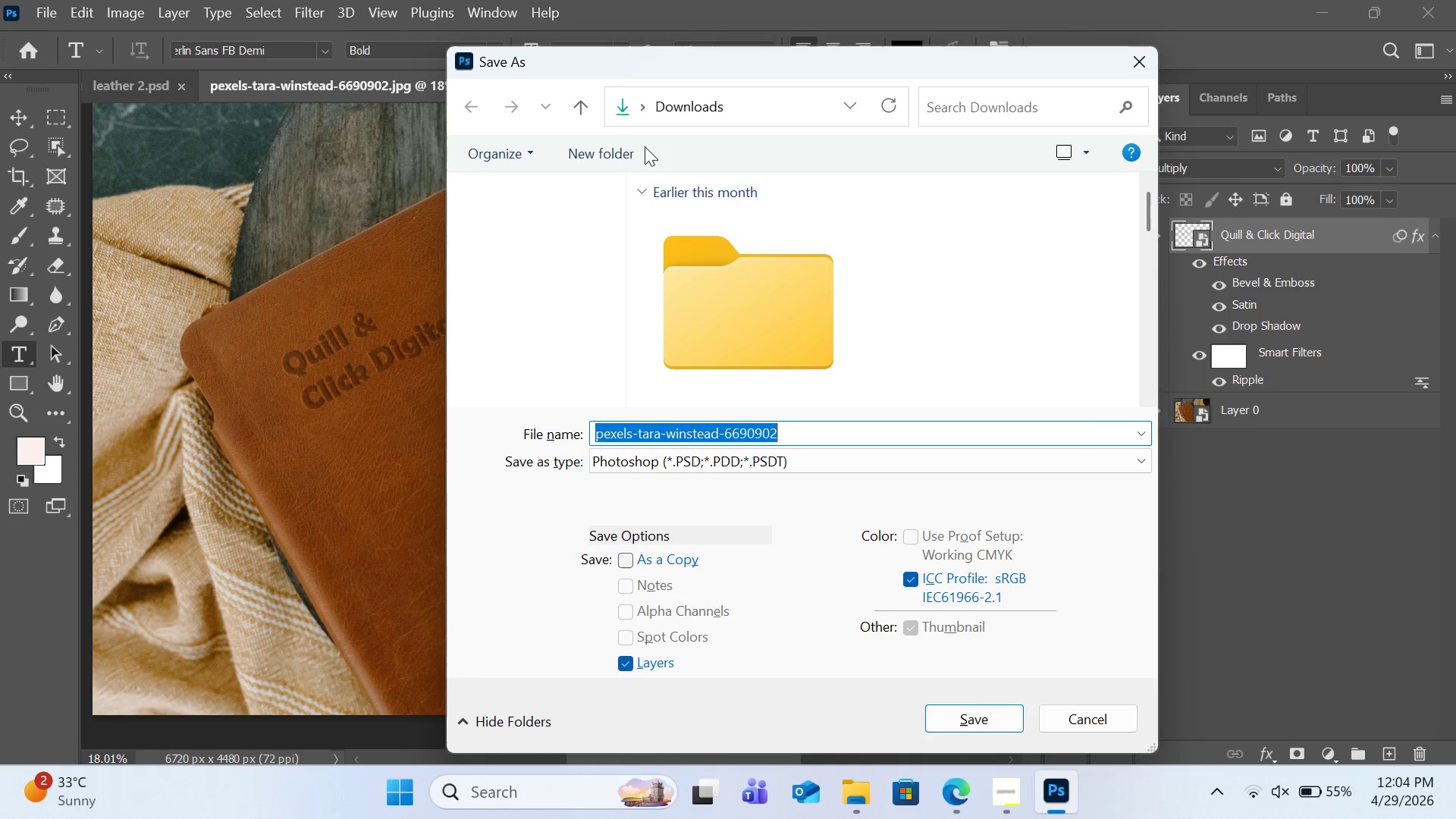 
left_click([1095, 729])
 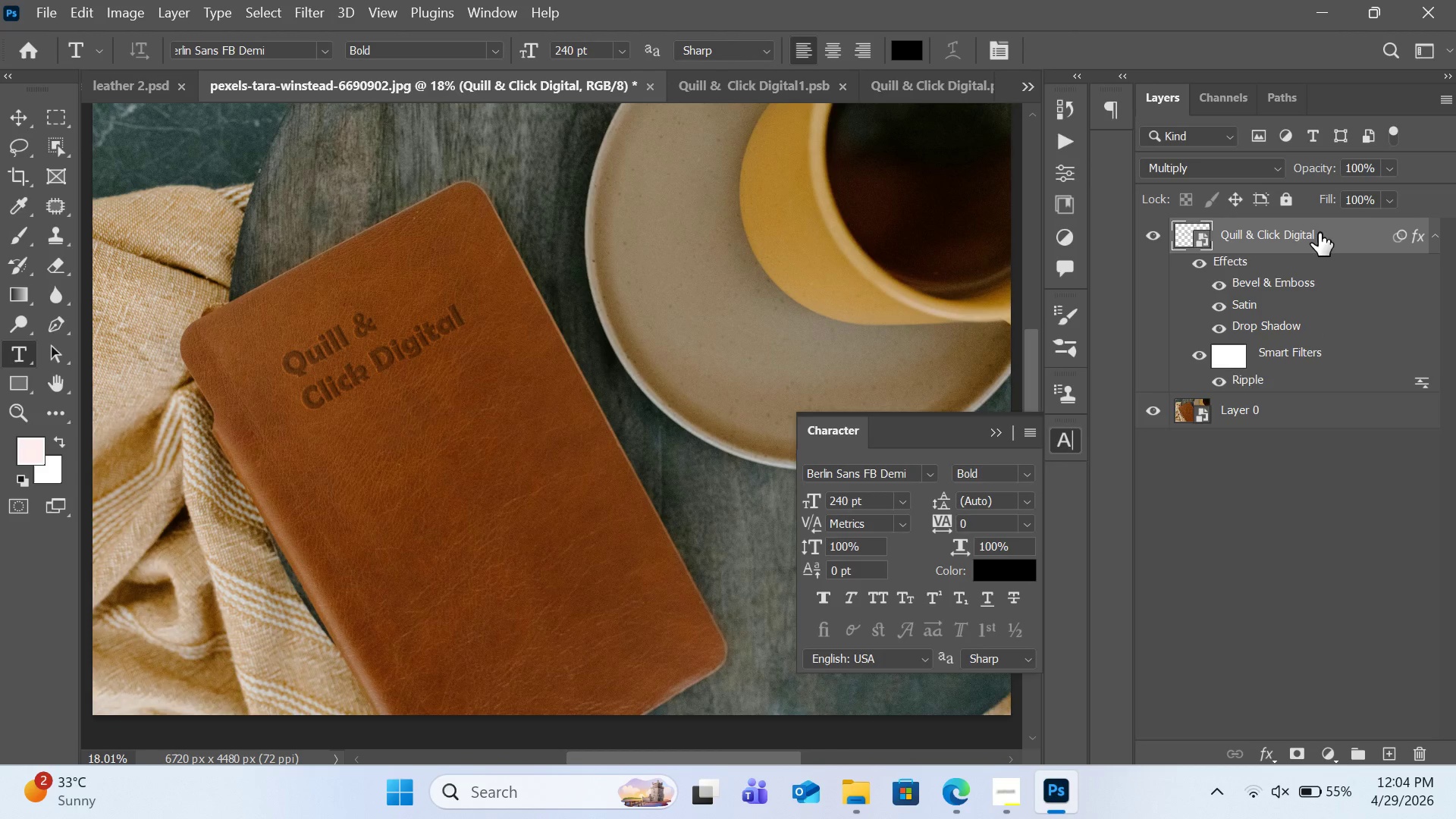 
double_click([1316, 232])
 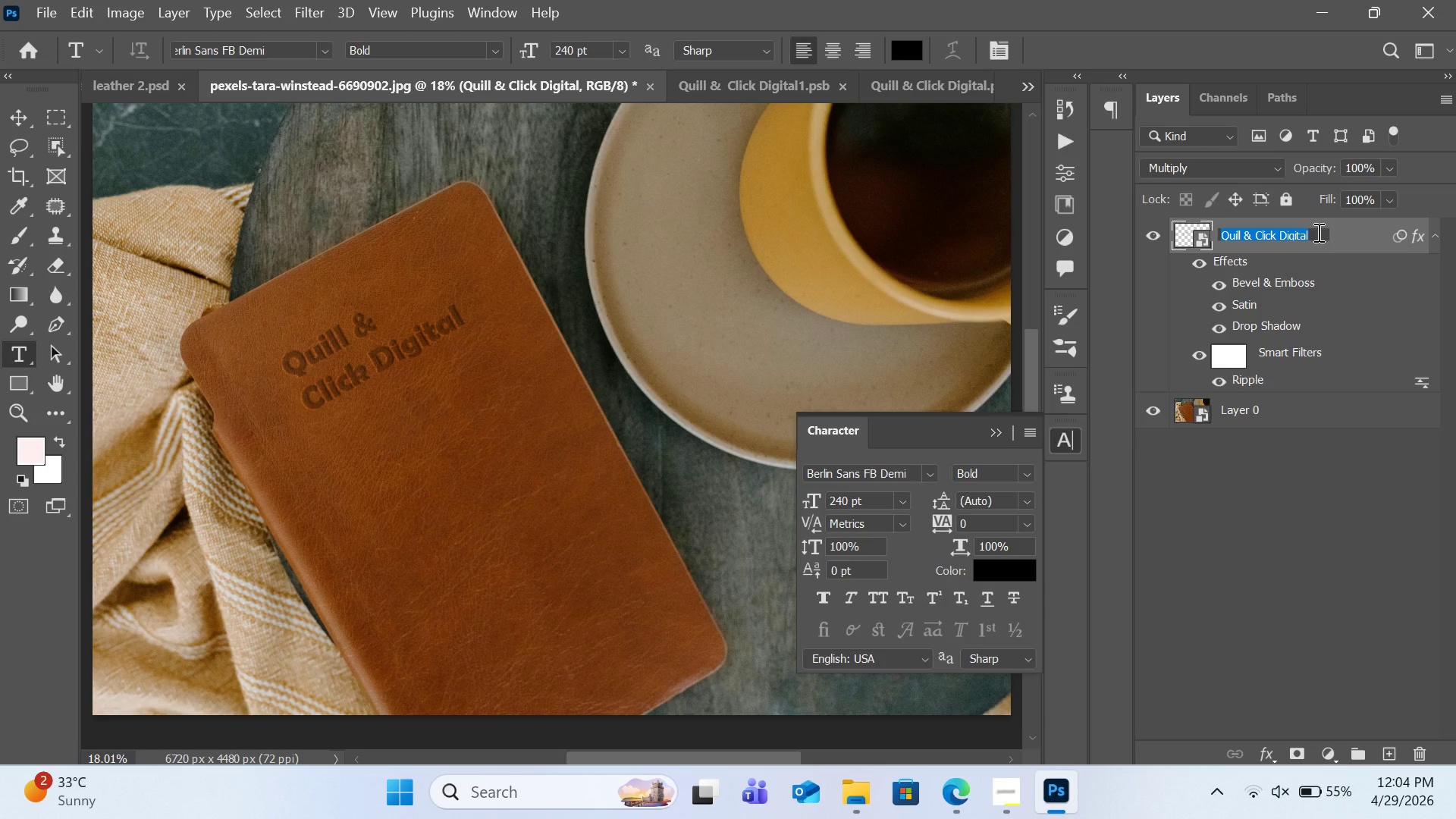 
key(ArrowRight)
 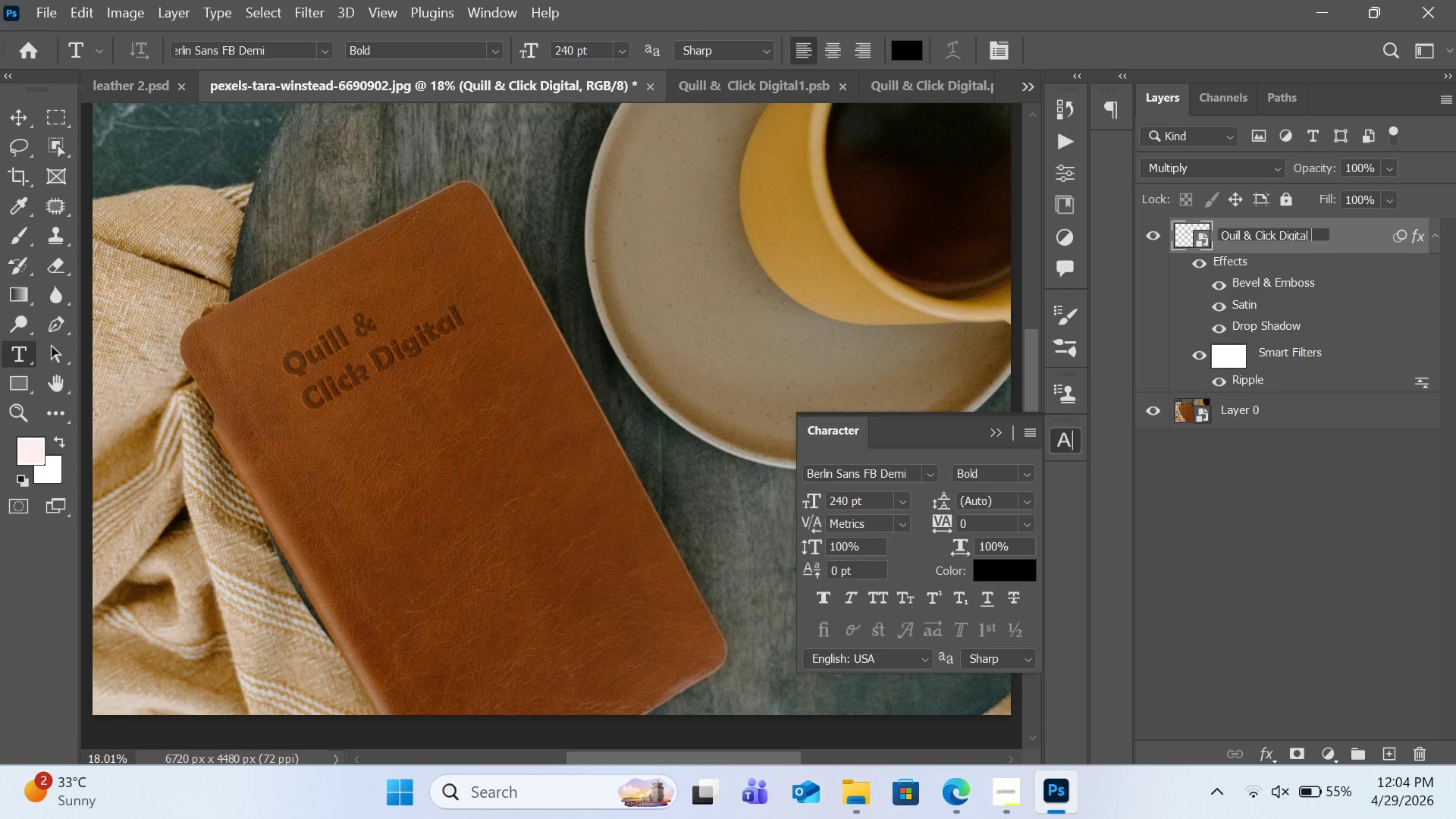 
type( logo)
 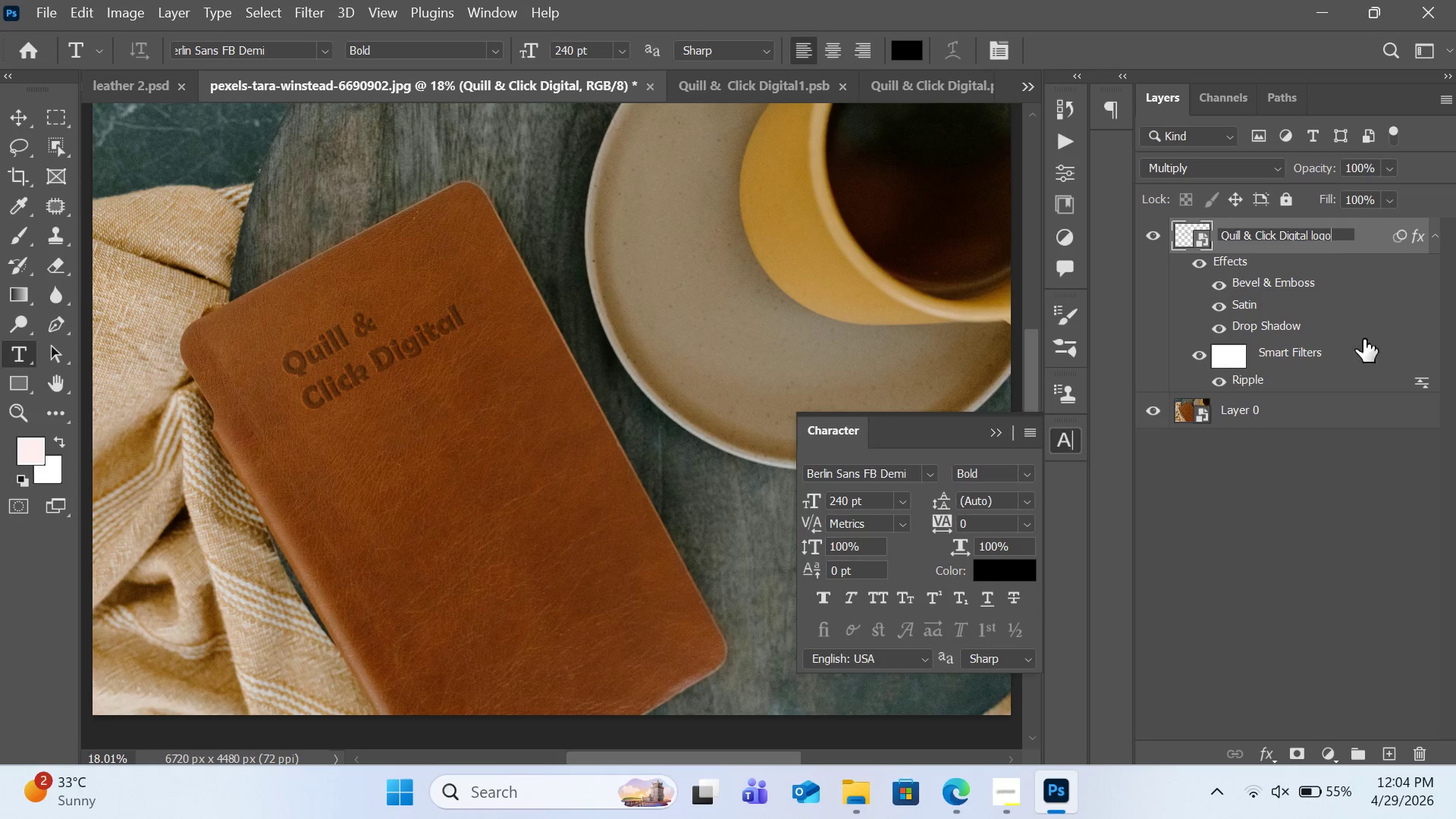 
left_click([1371, 528])
 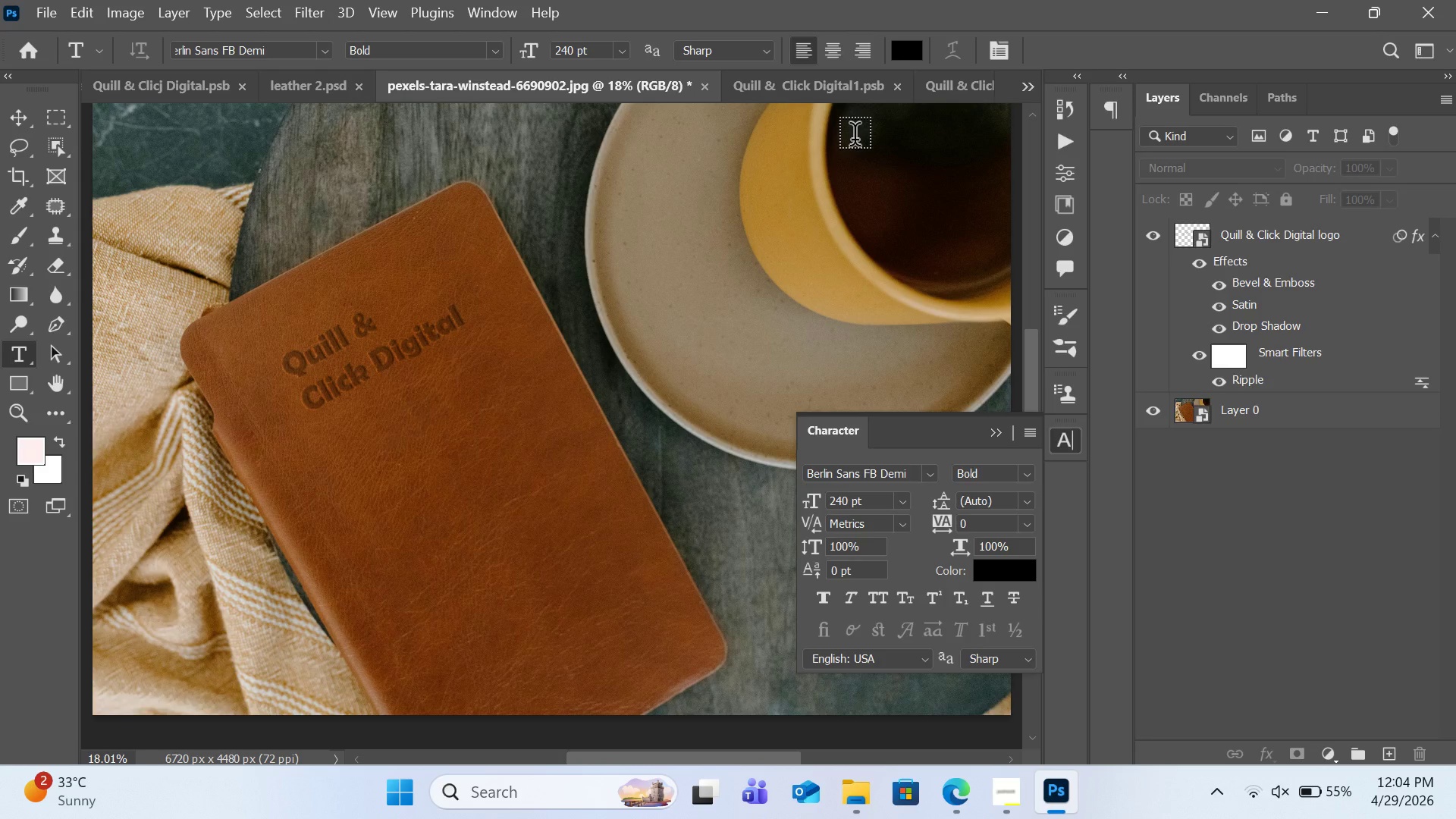 
wait(14.5)
 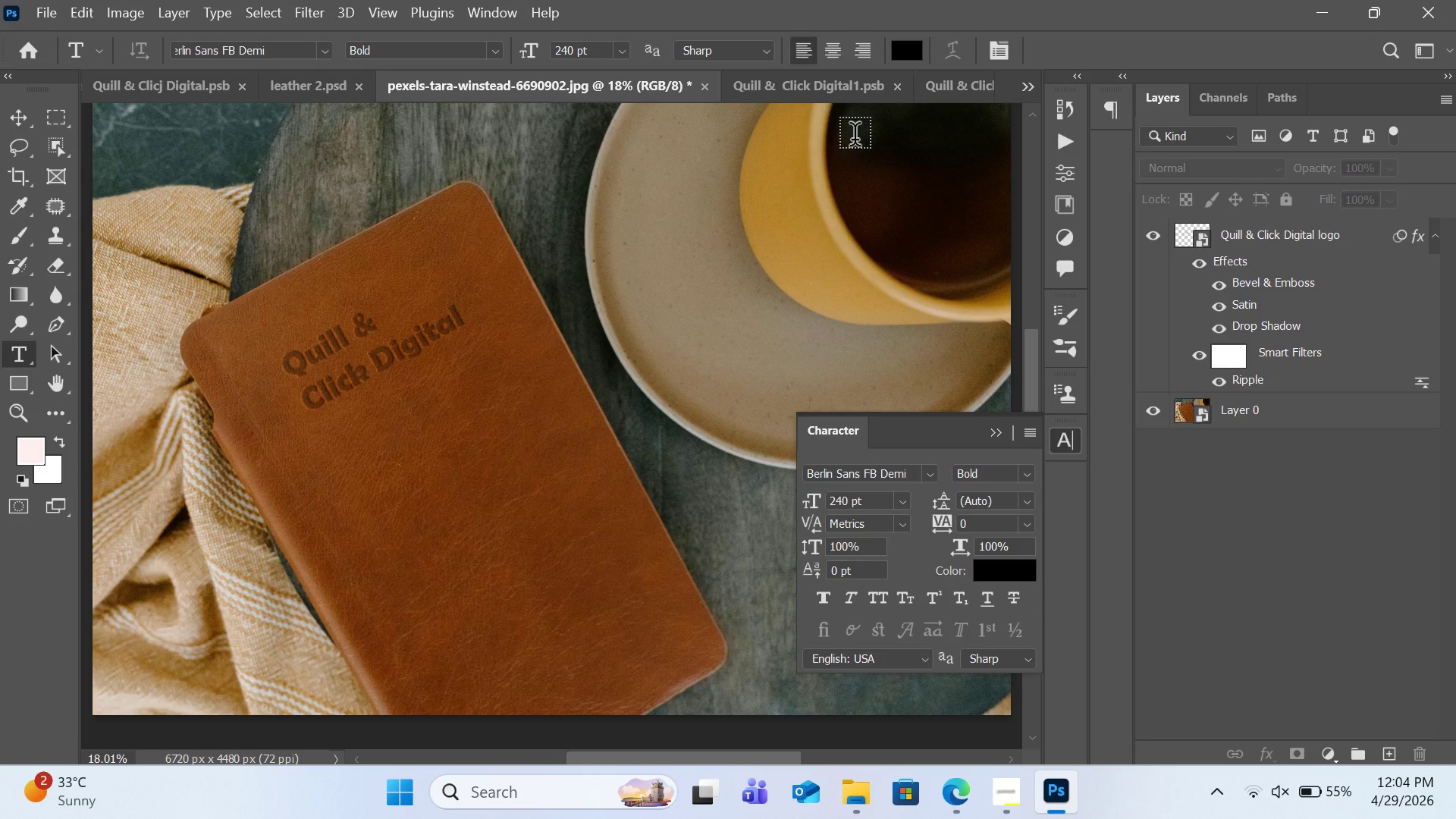 
double_click([393, 403])
 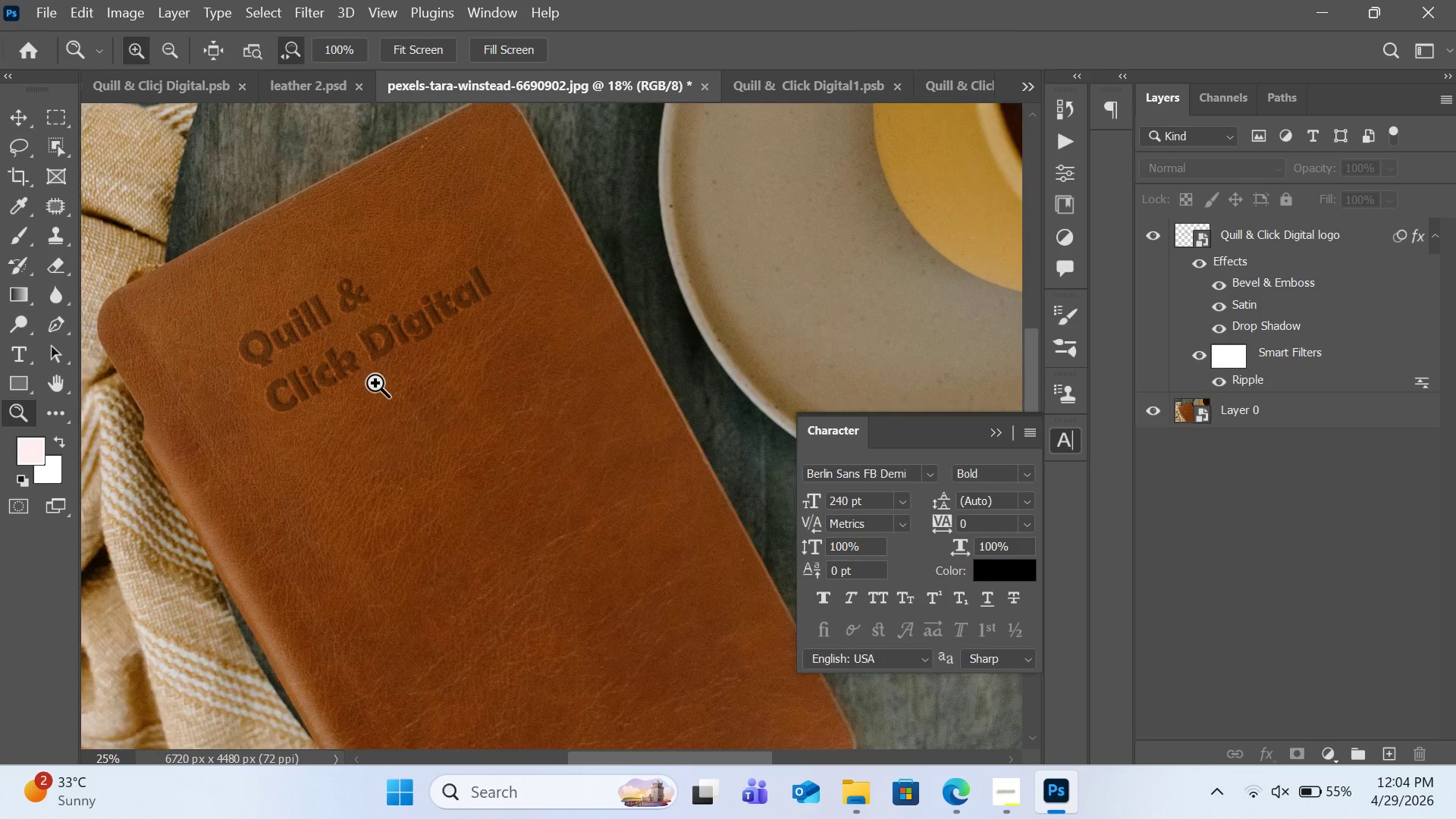 
left_click([375, 383])
 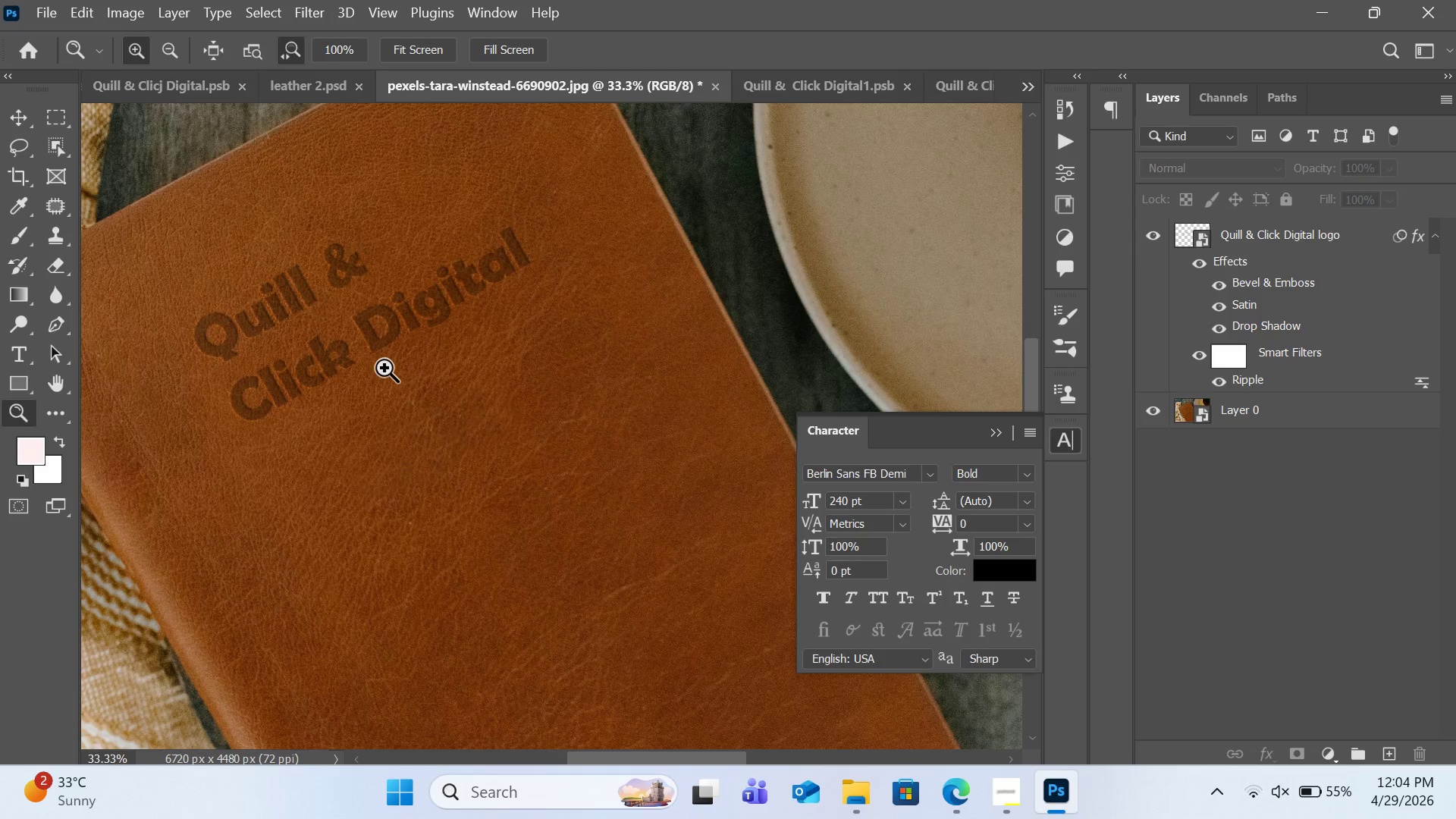 
left_click([388, 347])
 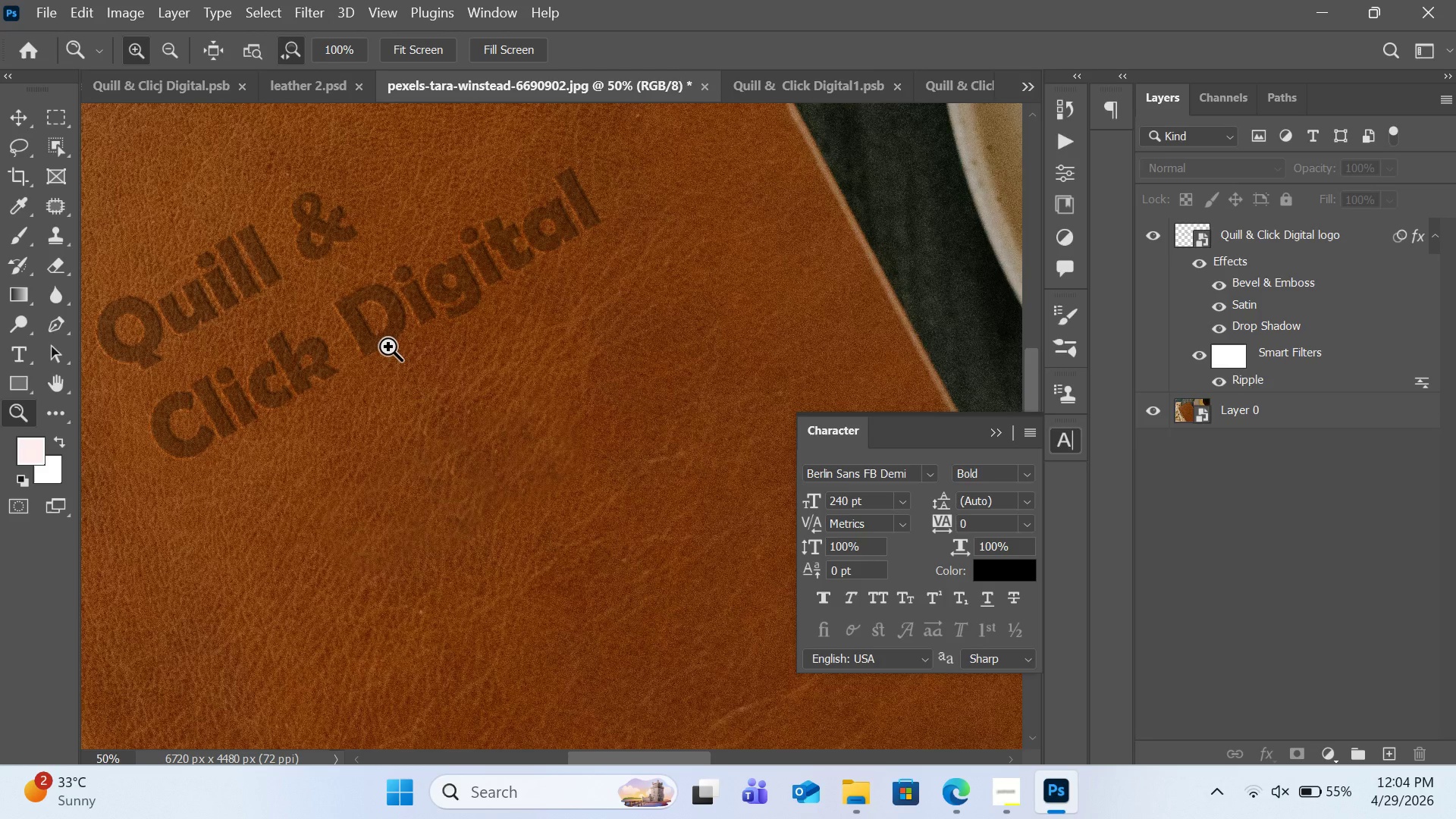 
left_click([388, 347])
 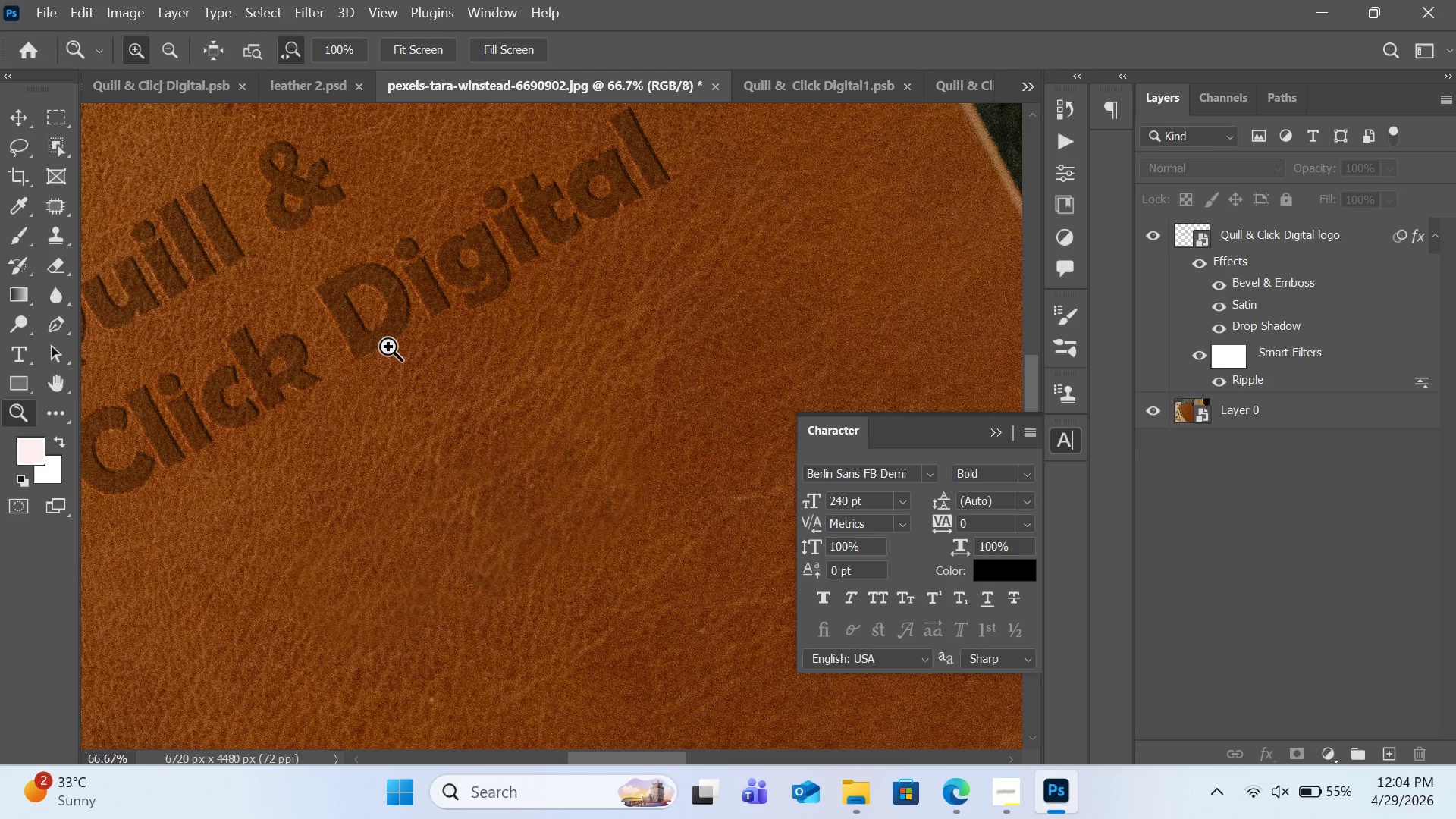 
left_click([388, 347])
 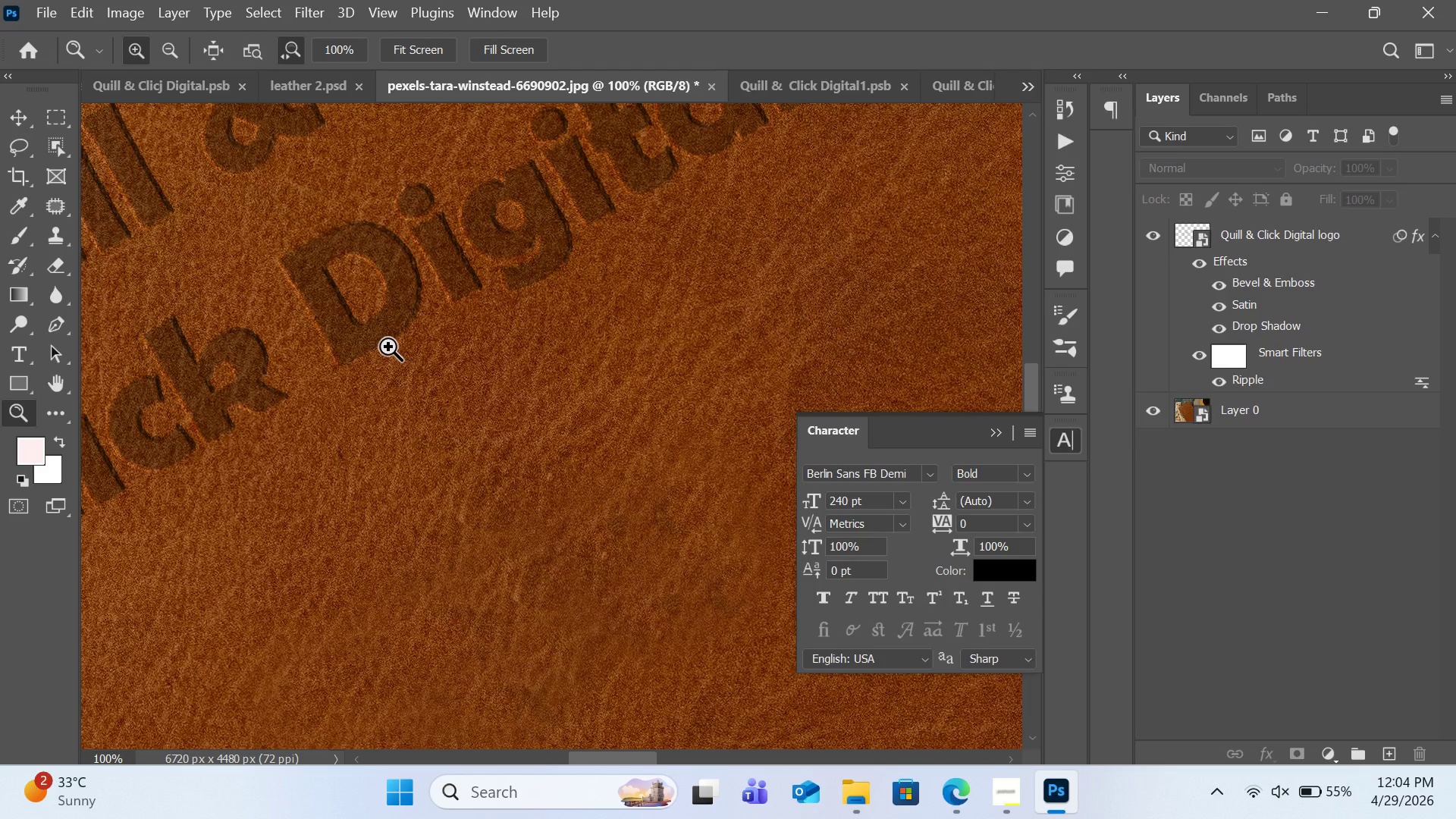 
scroll: coordinate [388, 347], scroll_direction: up, amount: 6.0
 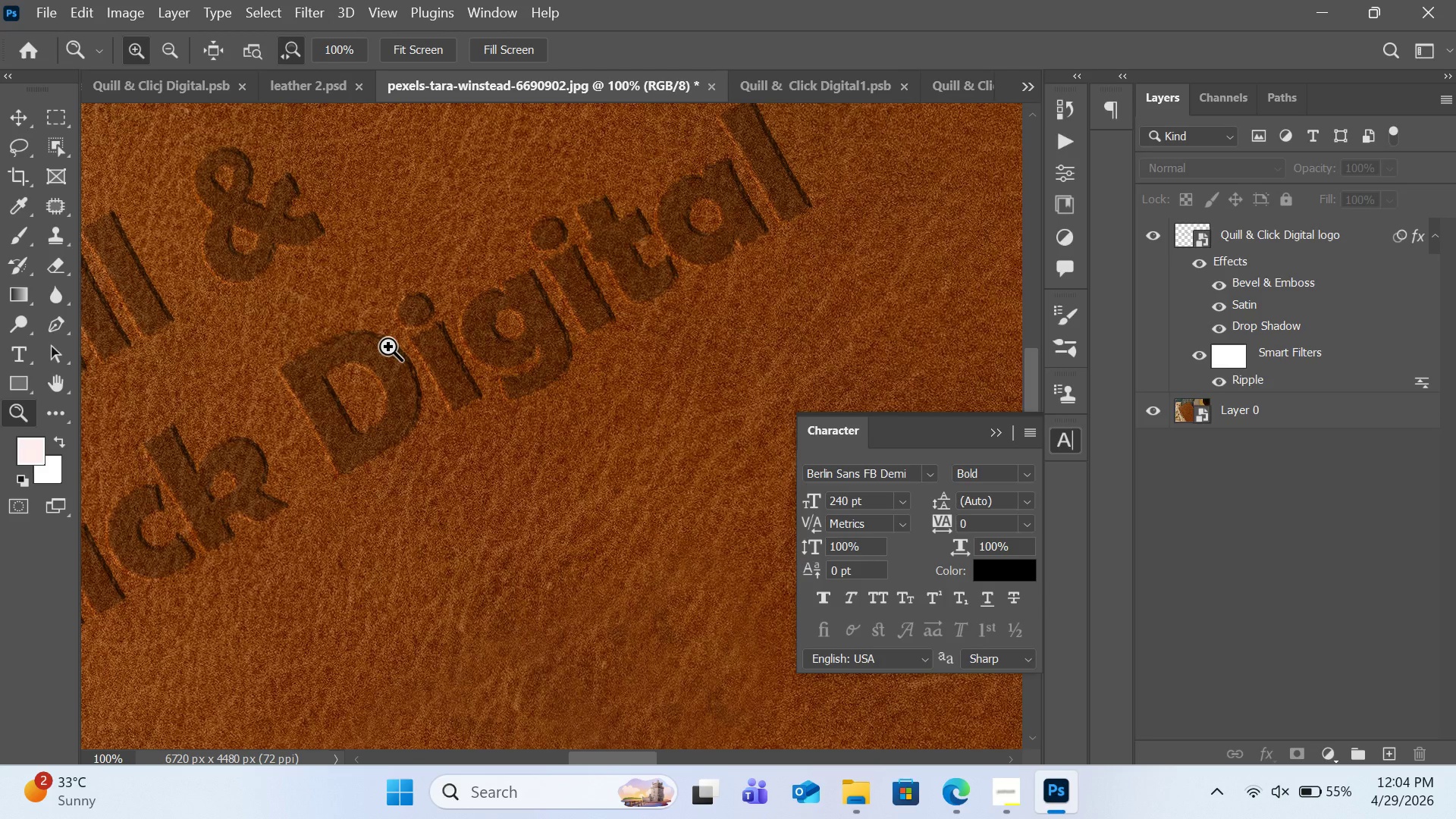 
key(Control+Minus)
 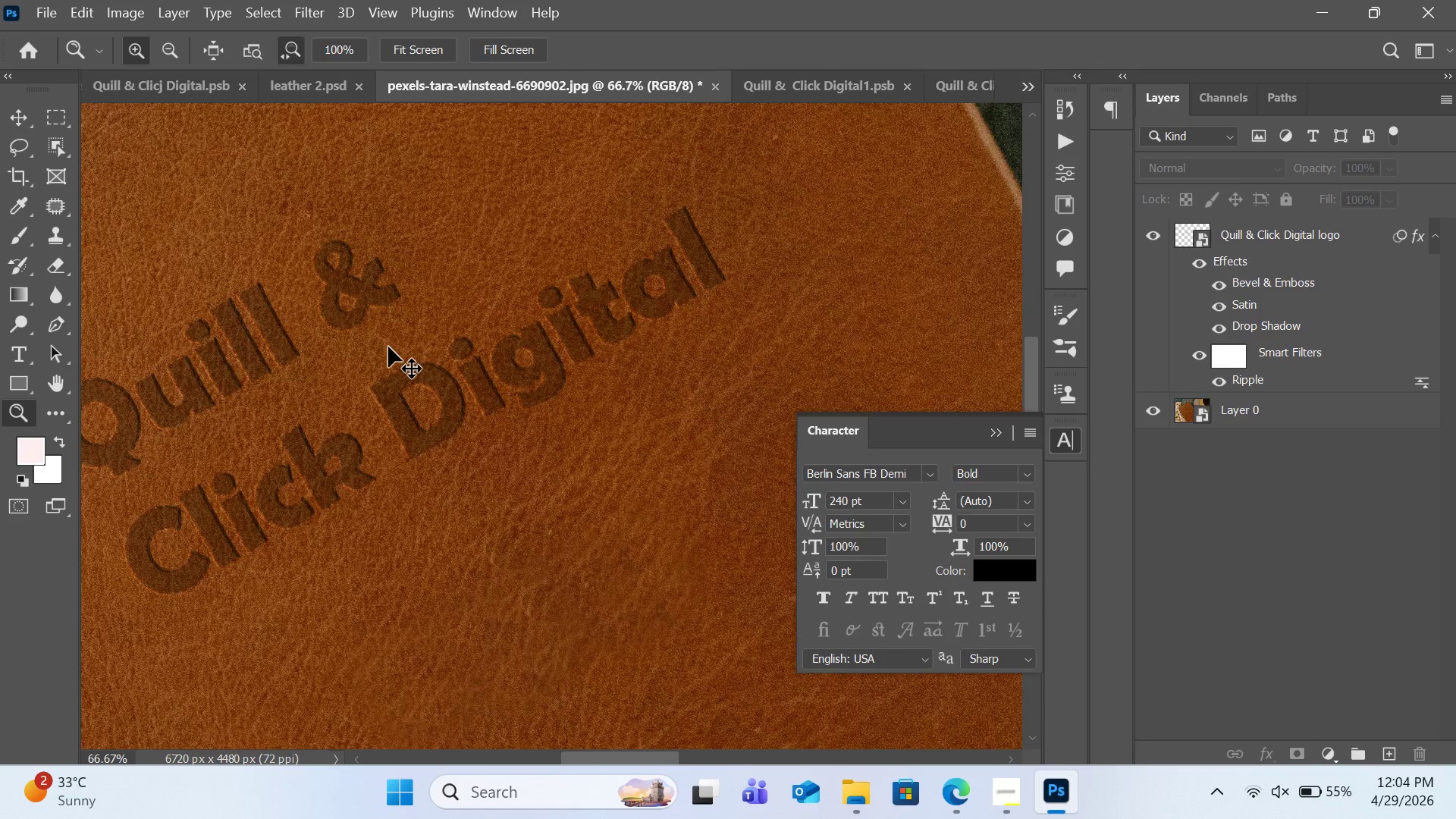 
key(Control+Minus)
 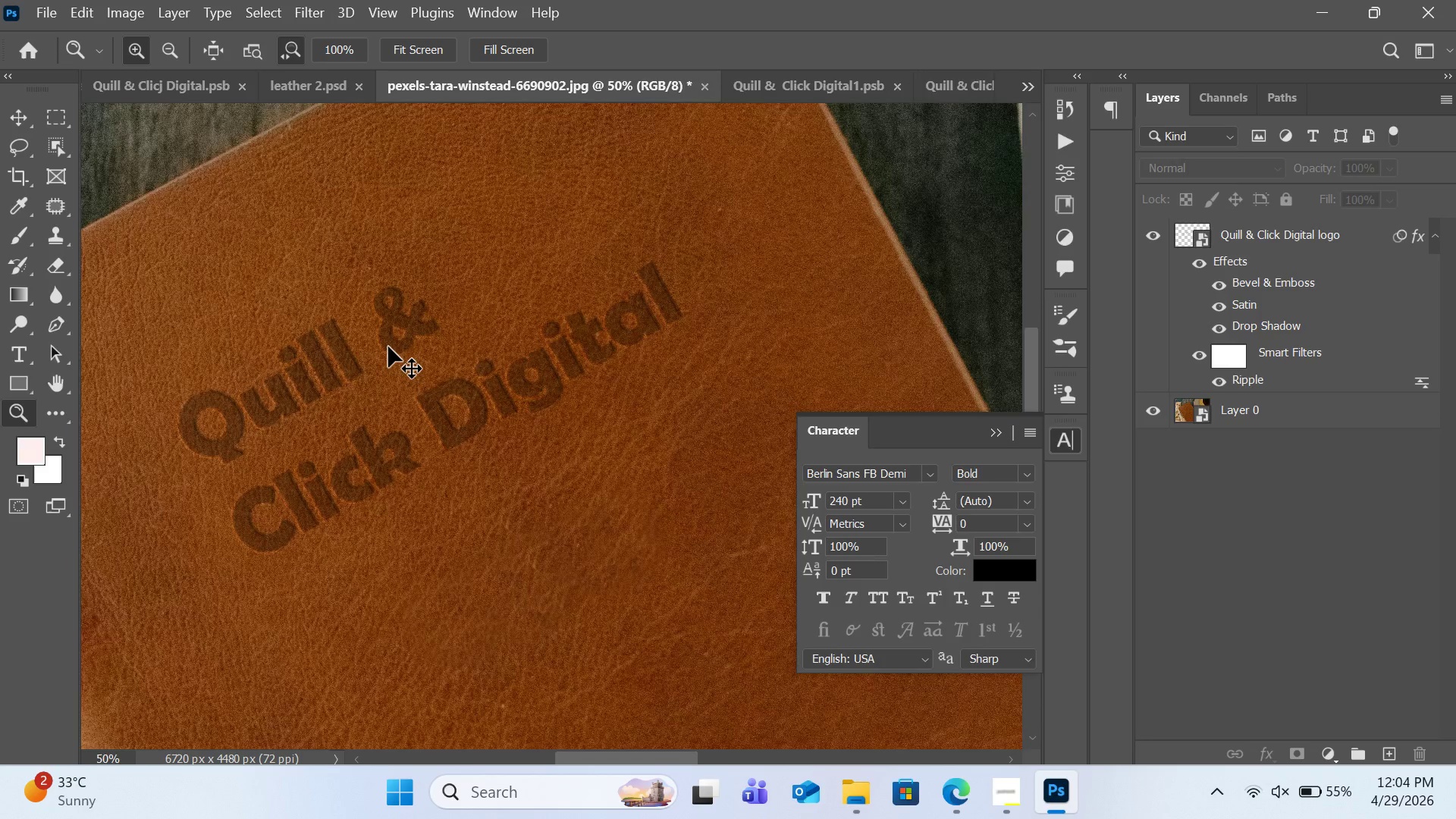 
key(Control+Minus)
 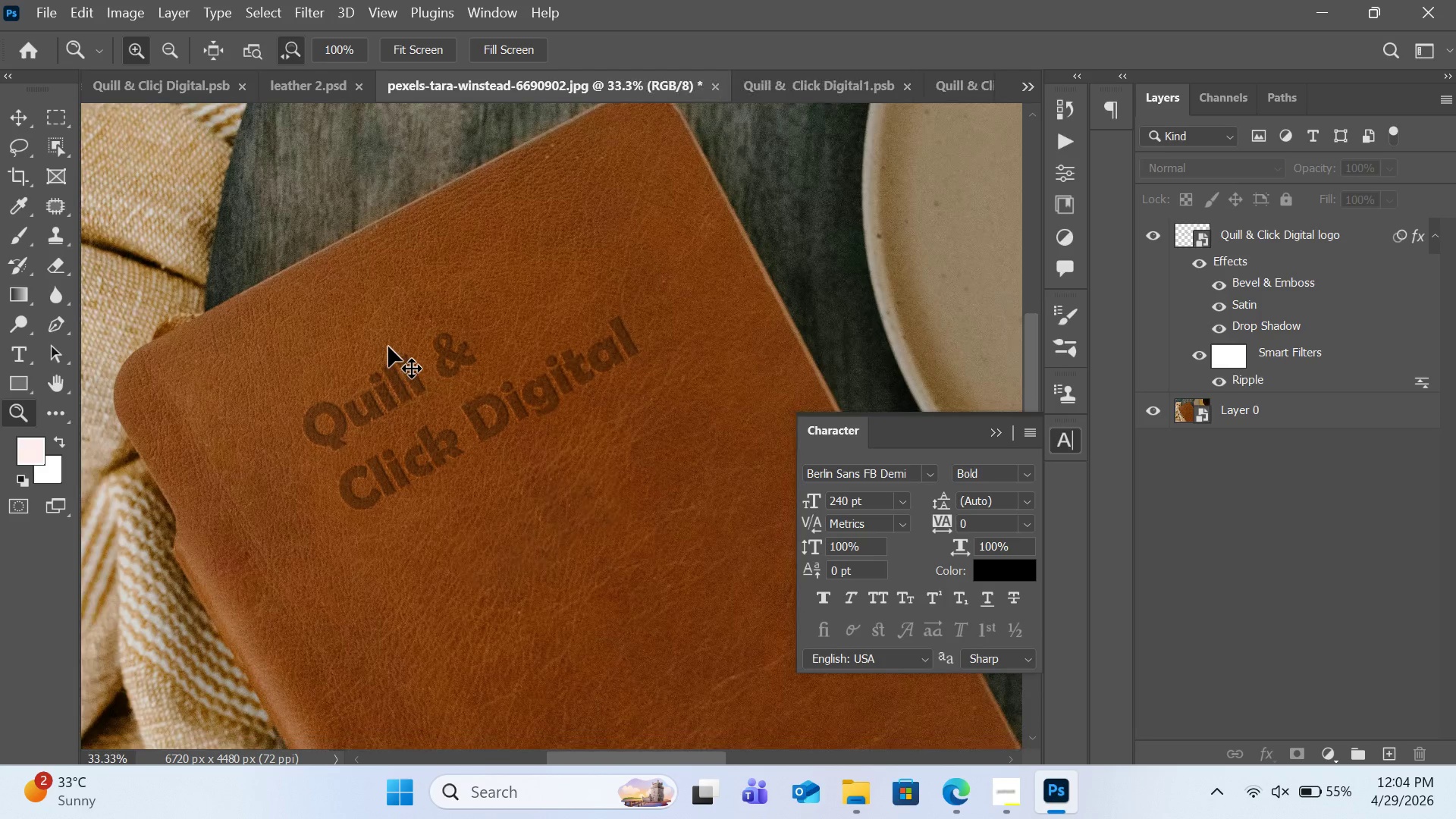 
key(Control+Minus)
 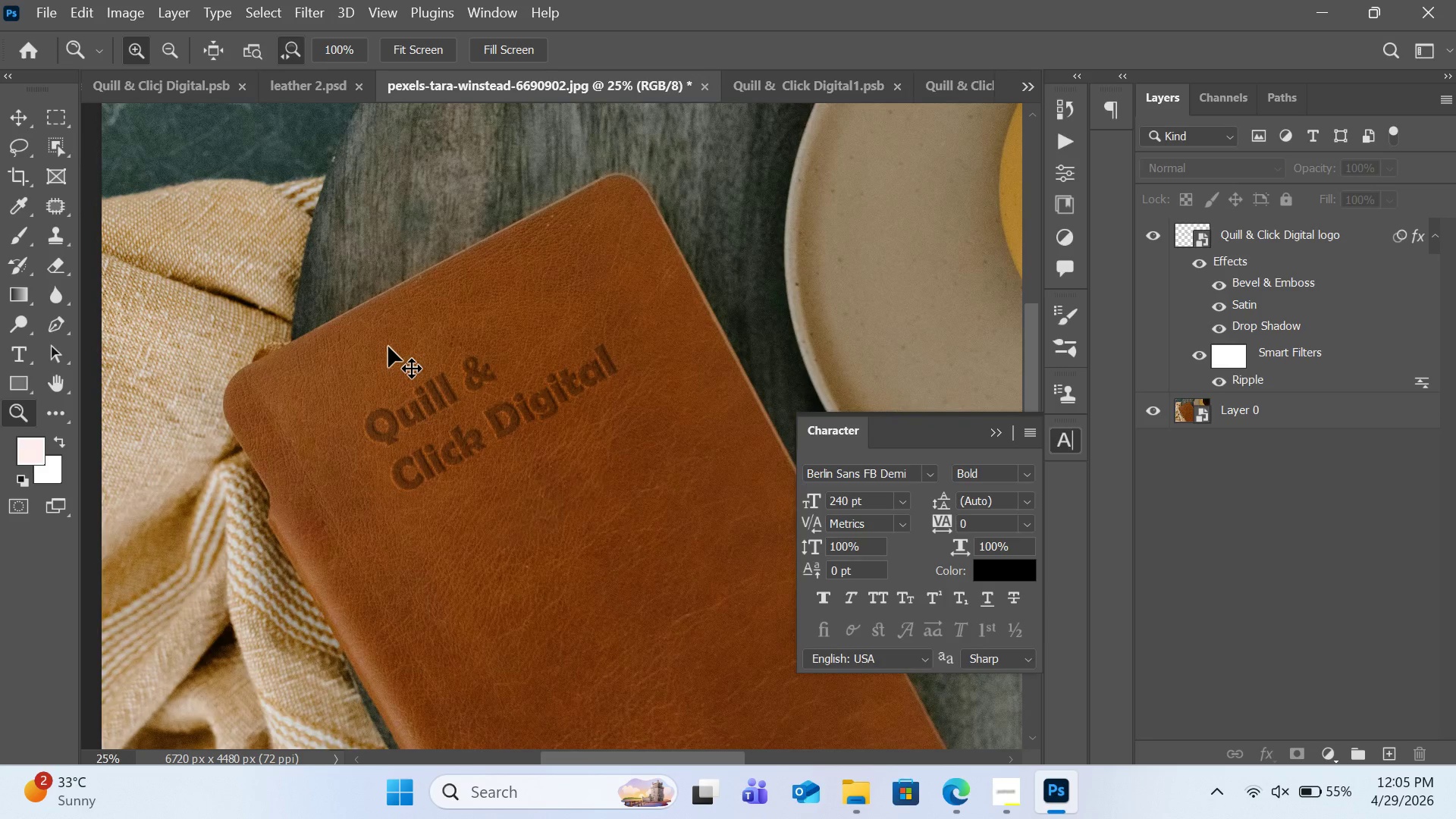 
key(Control+Minus)
 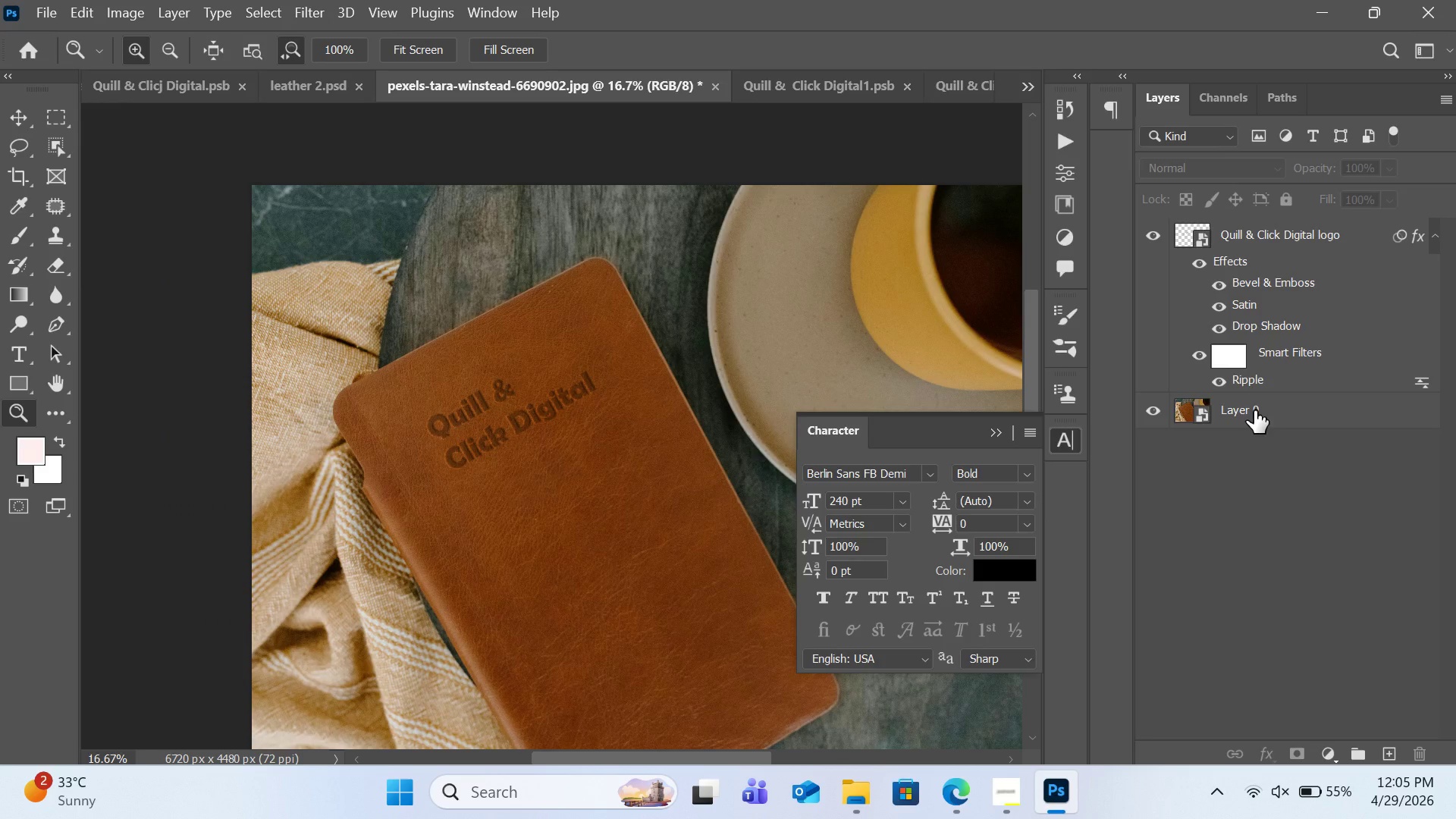 
wait(6.22)
 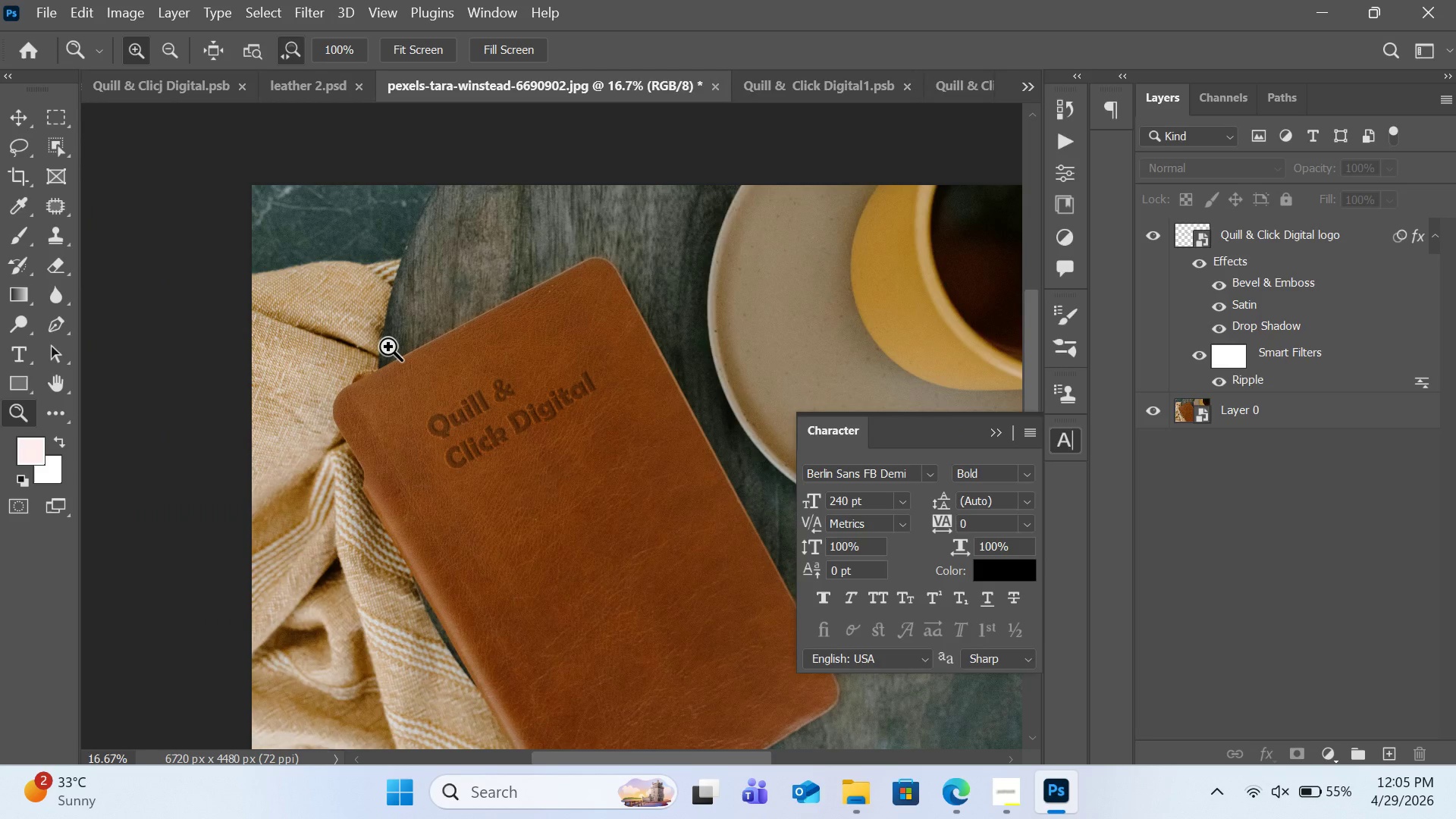 
double_click([1254, 410])
 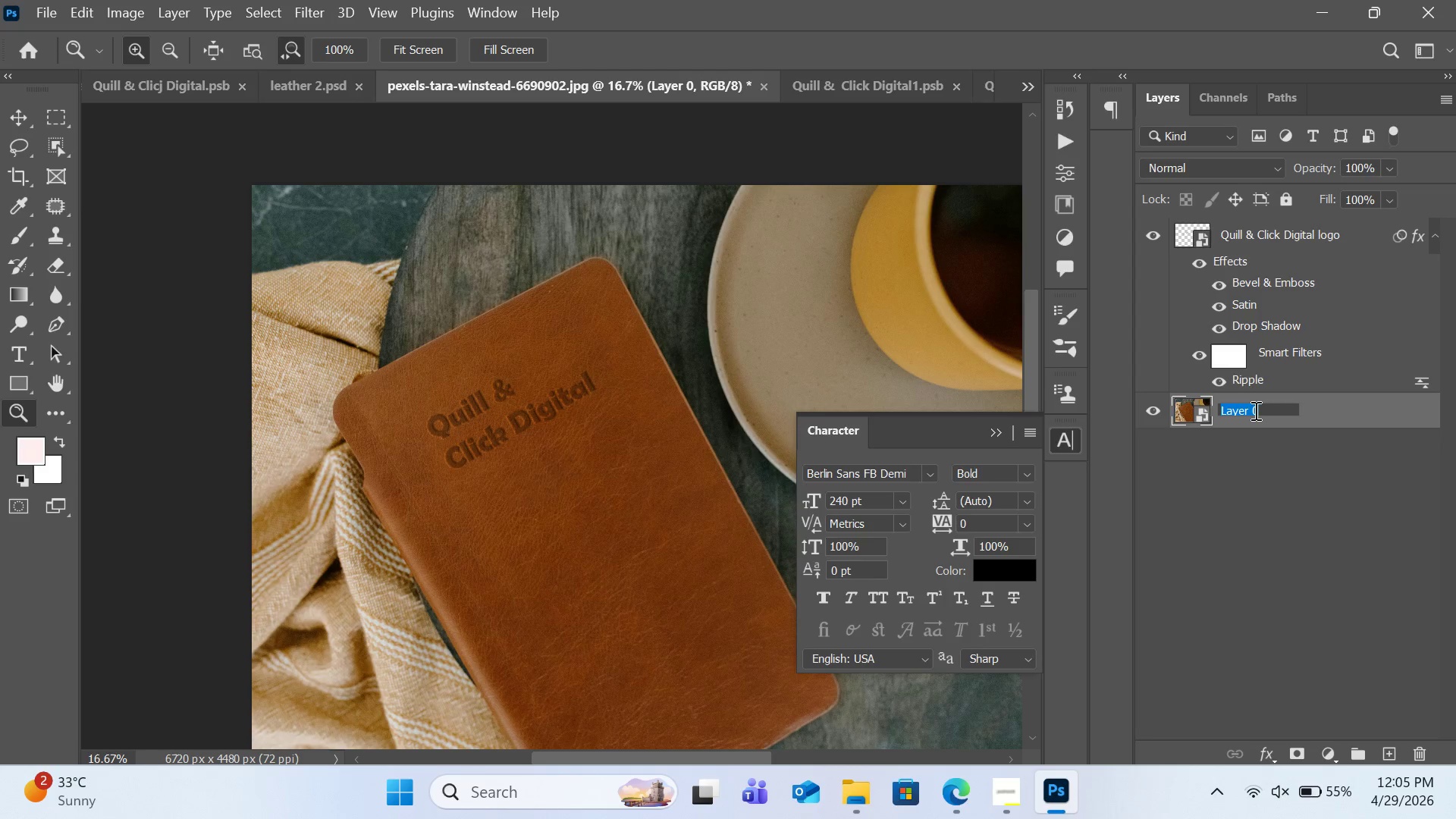 
type(Note )
key(Backspace)
type(book)
 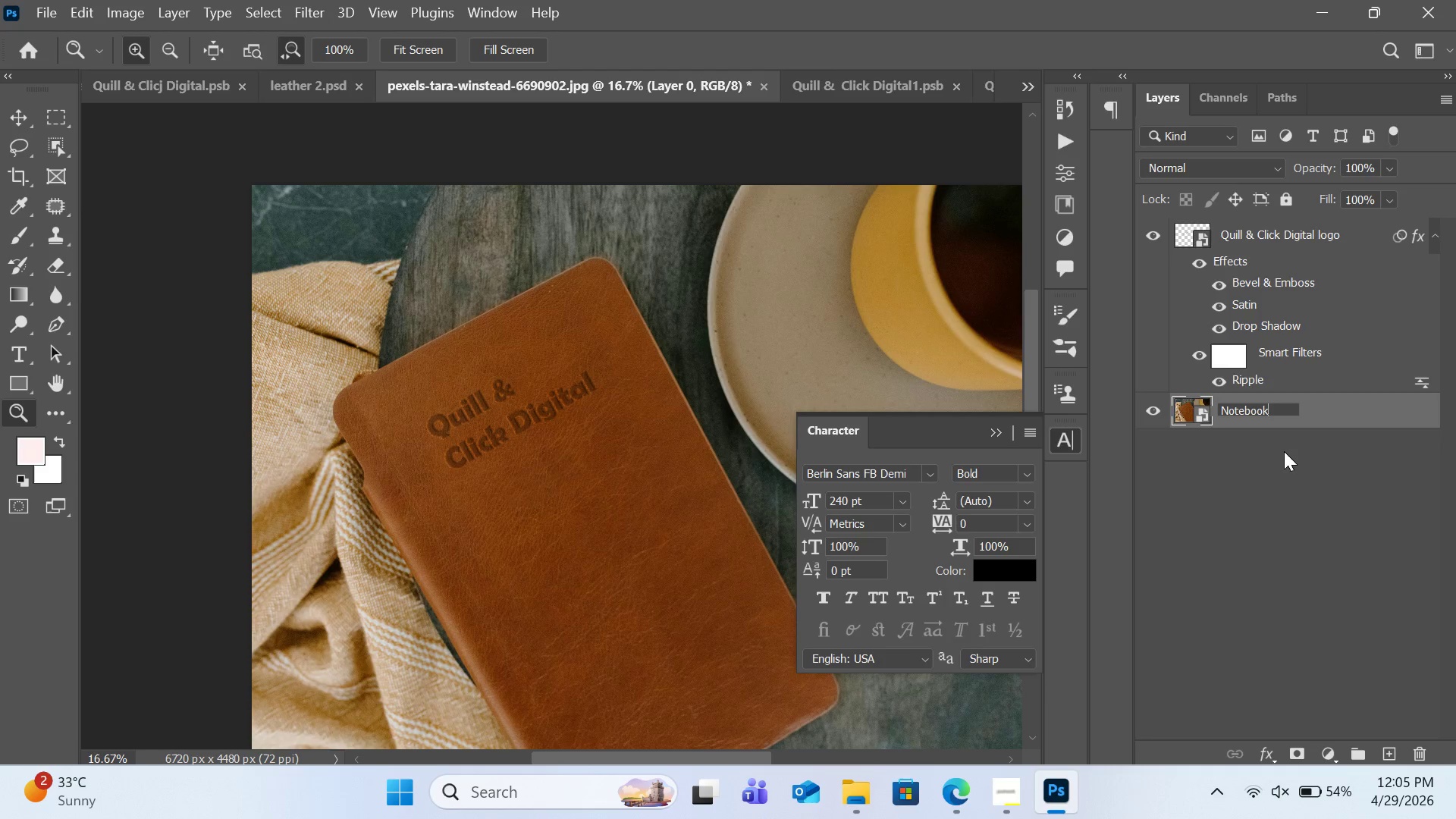 
left_click([1284, 451])
 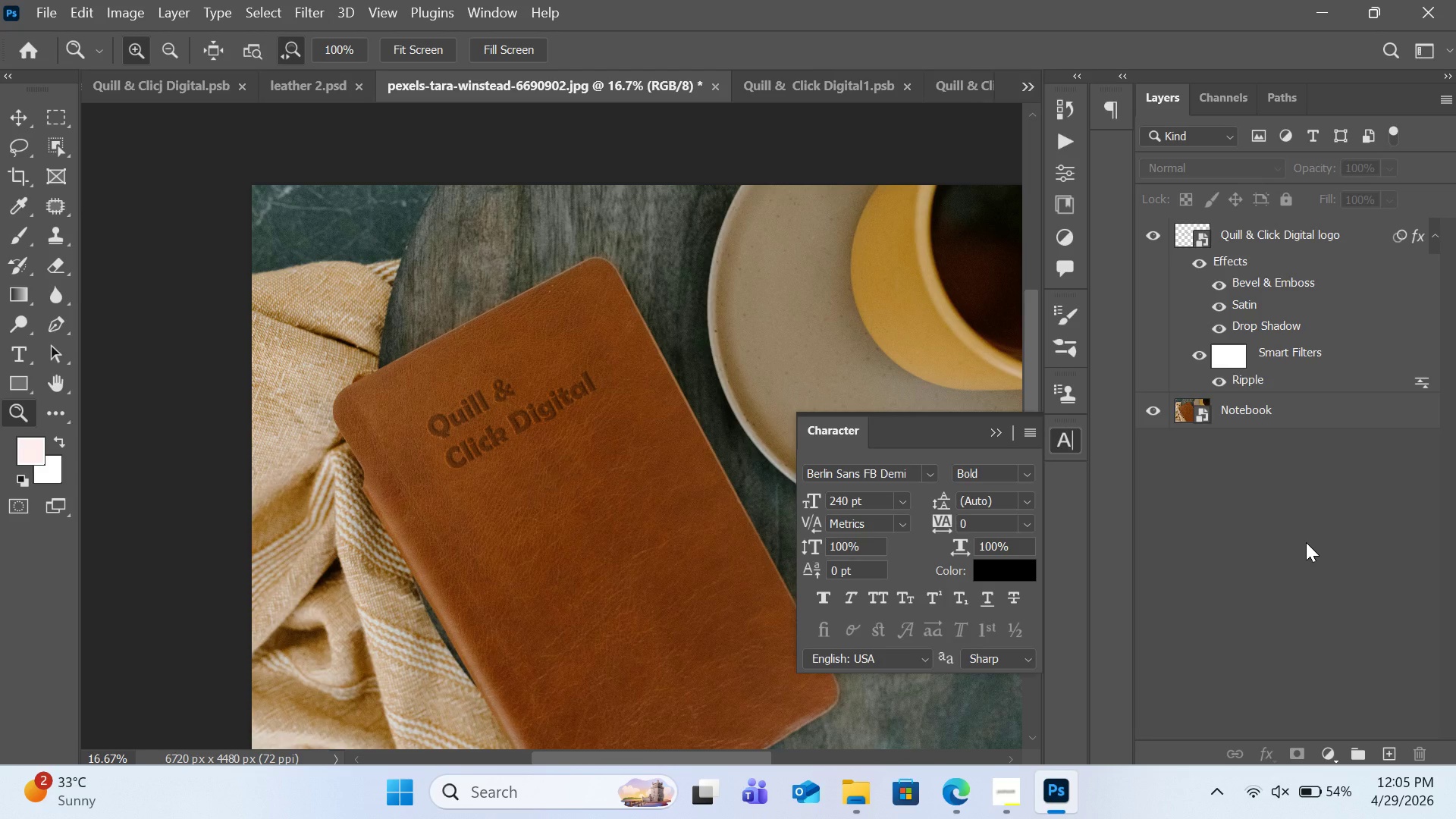 
wait(8.74)
 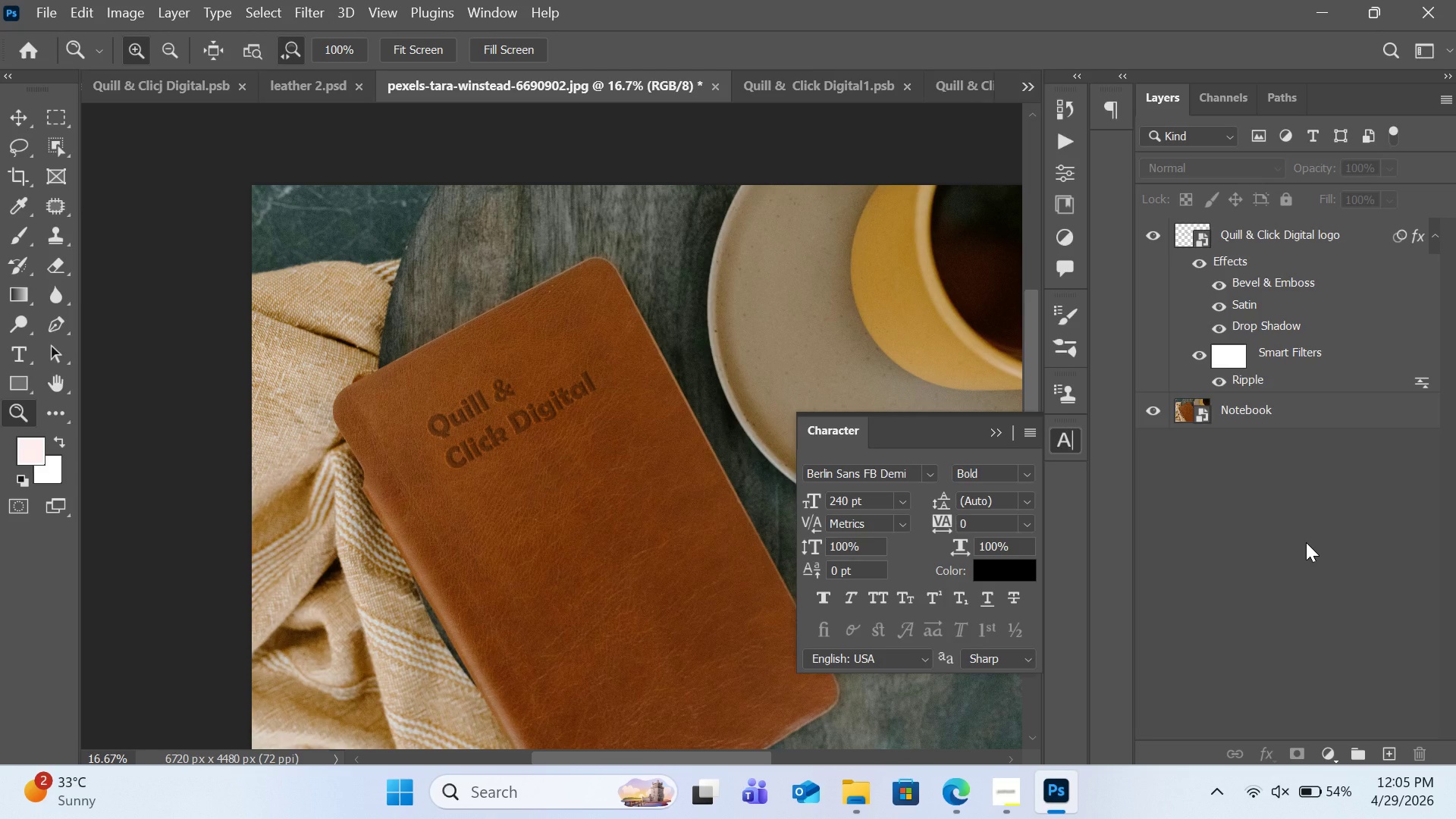 
double_click([1256, 302])
 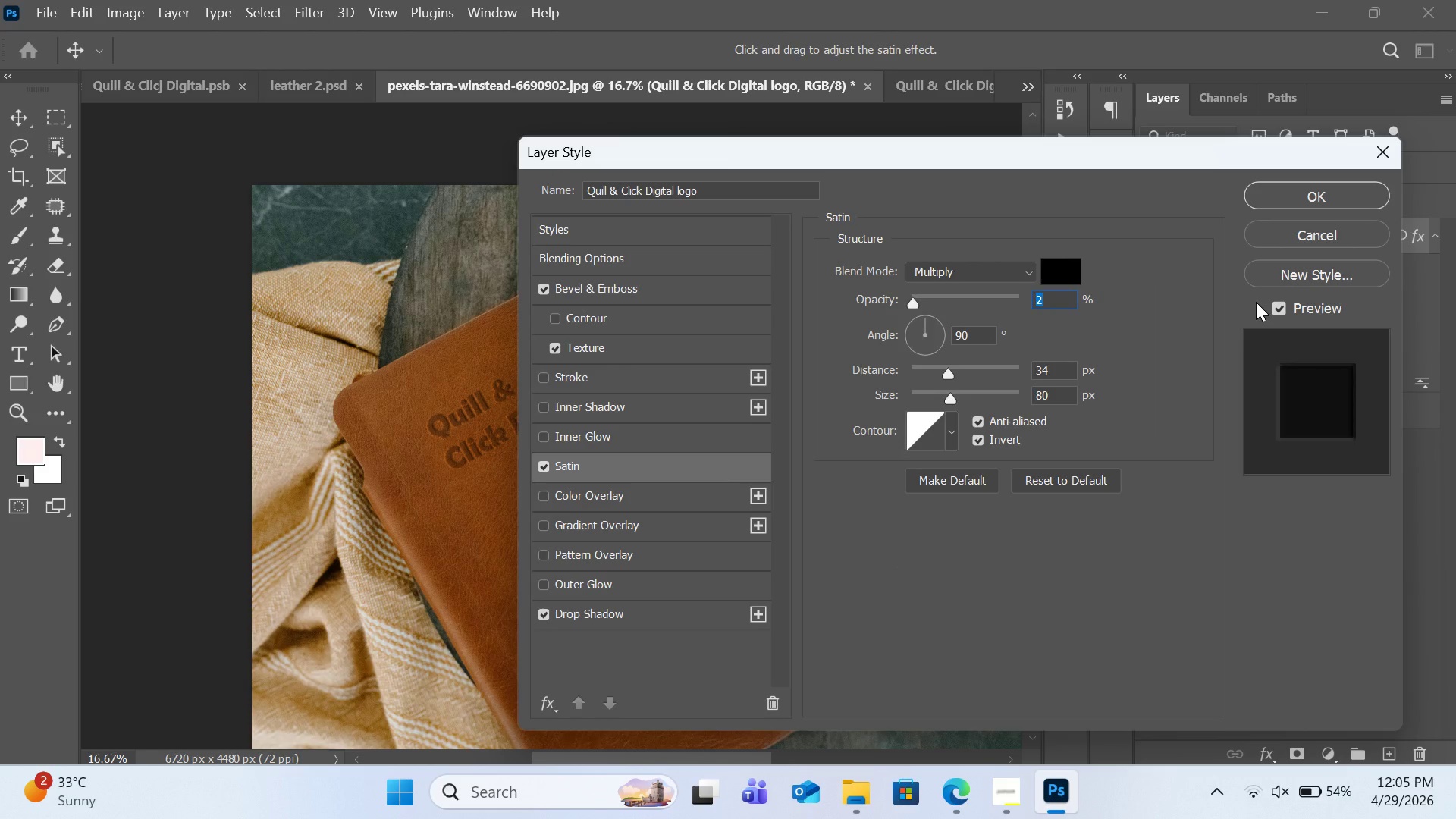 
wait(10.5)
 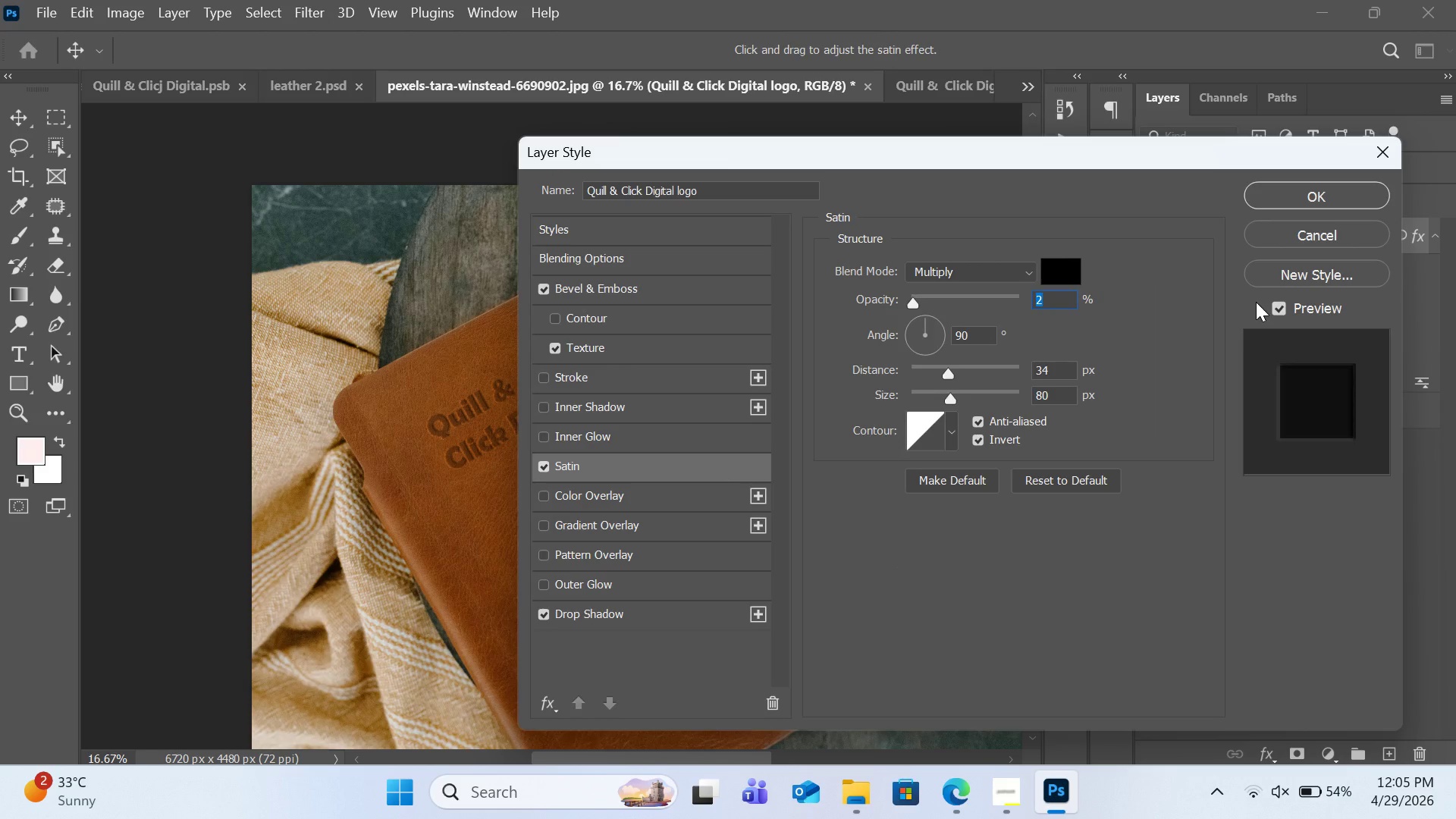 
left_click_drag(start_coordinate=[1147, 151], to_coordinate=[1155, 195])
 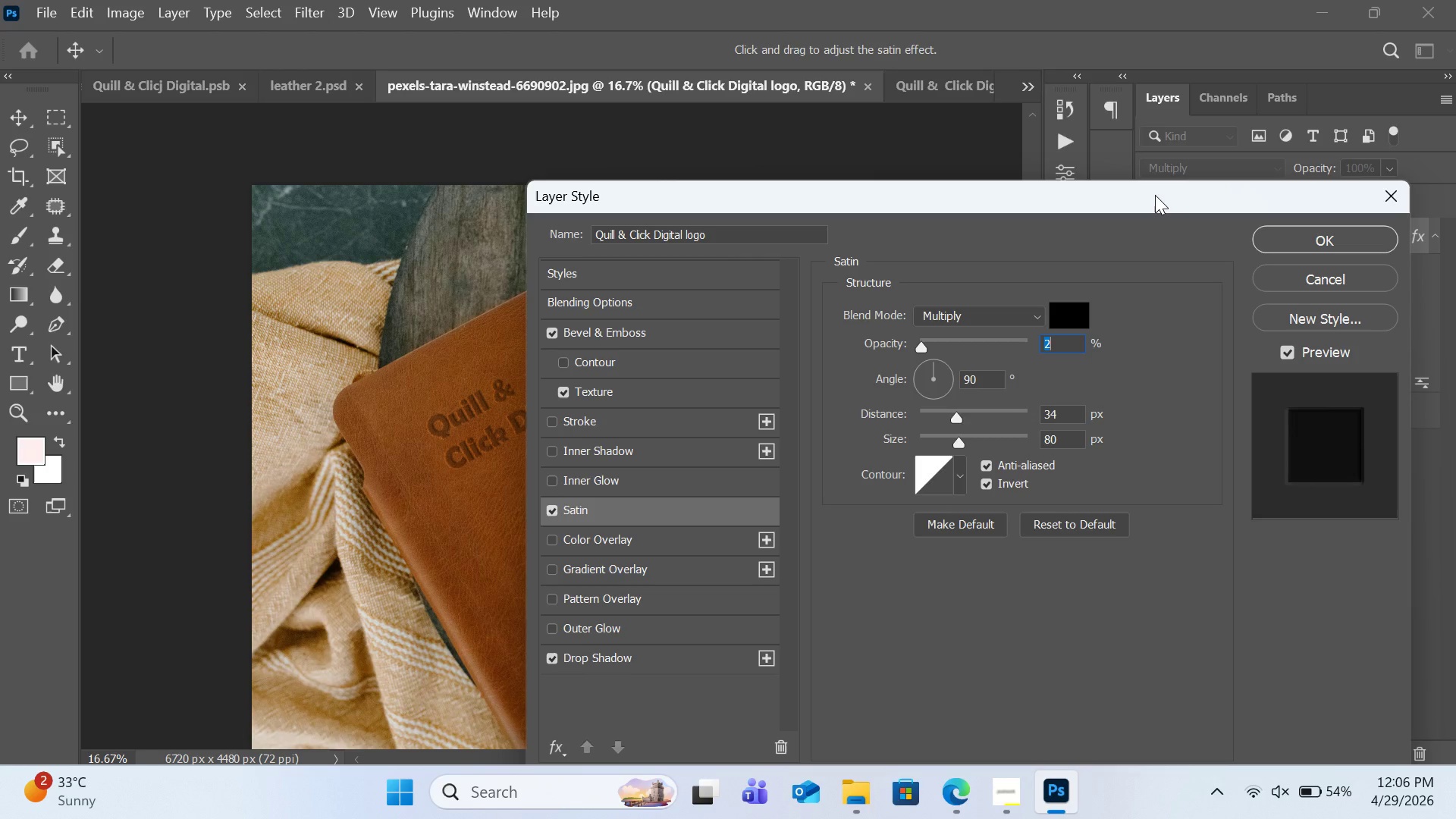 
wait(28.97)
 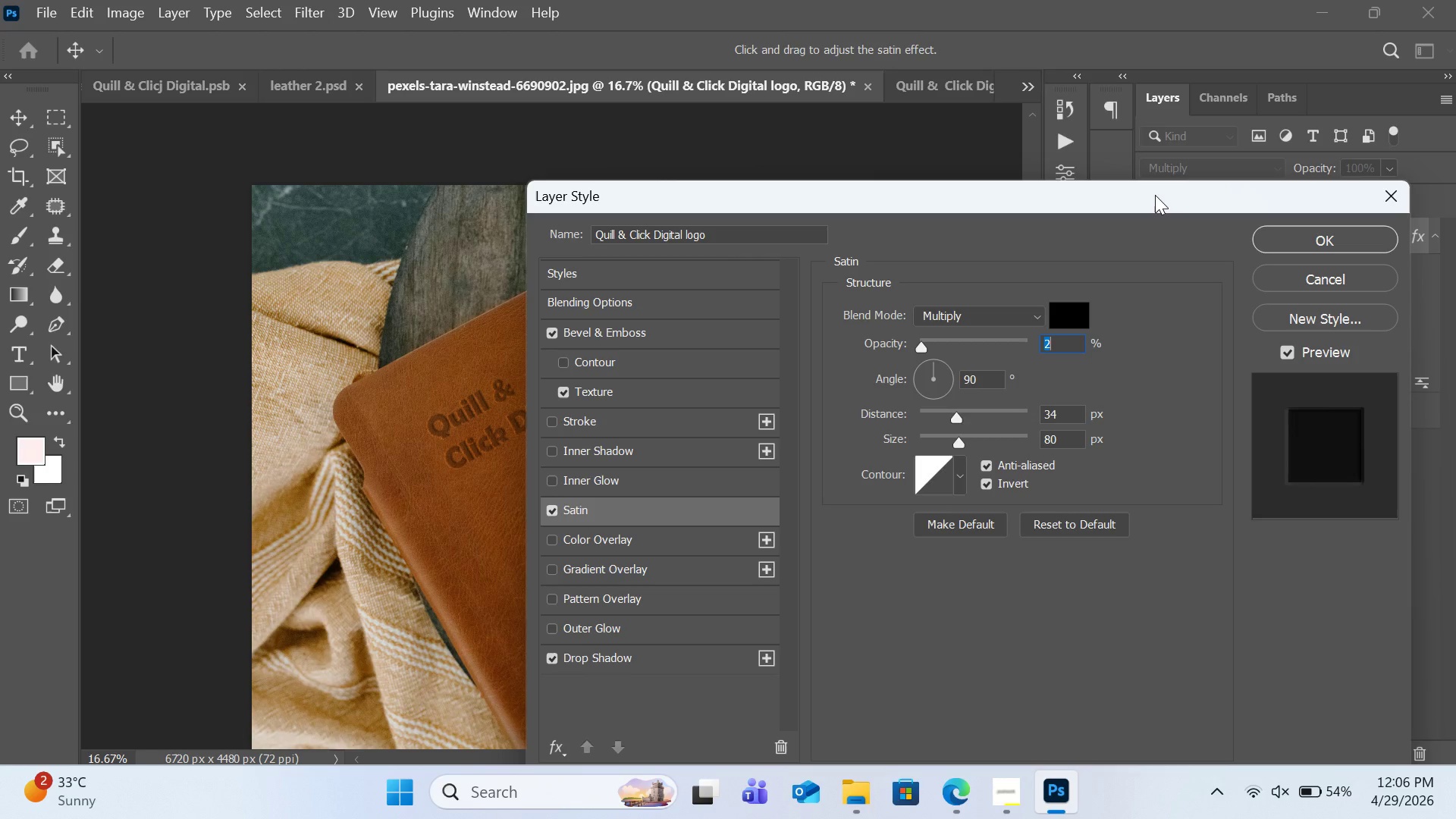 
left_click([585, 429])
 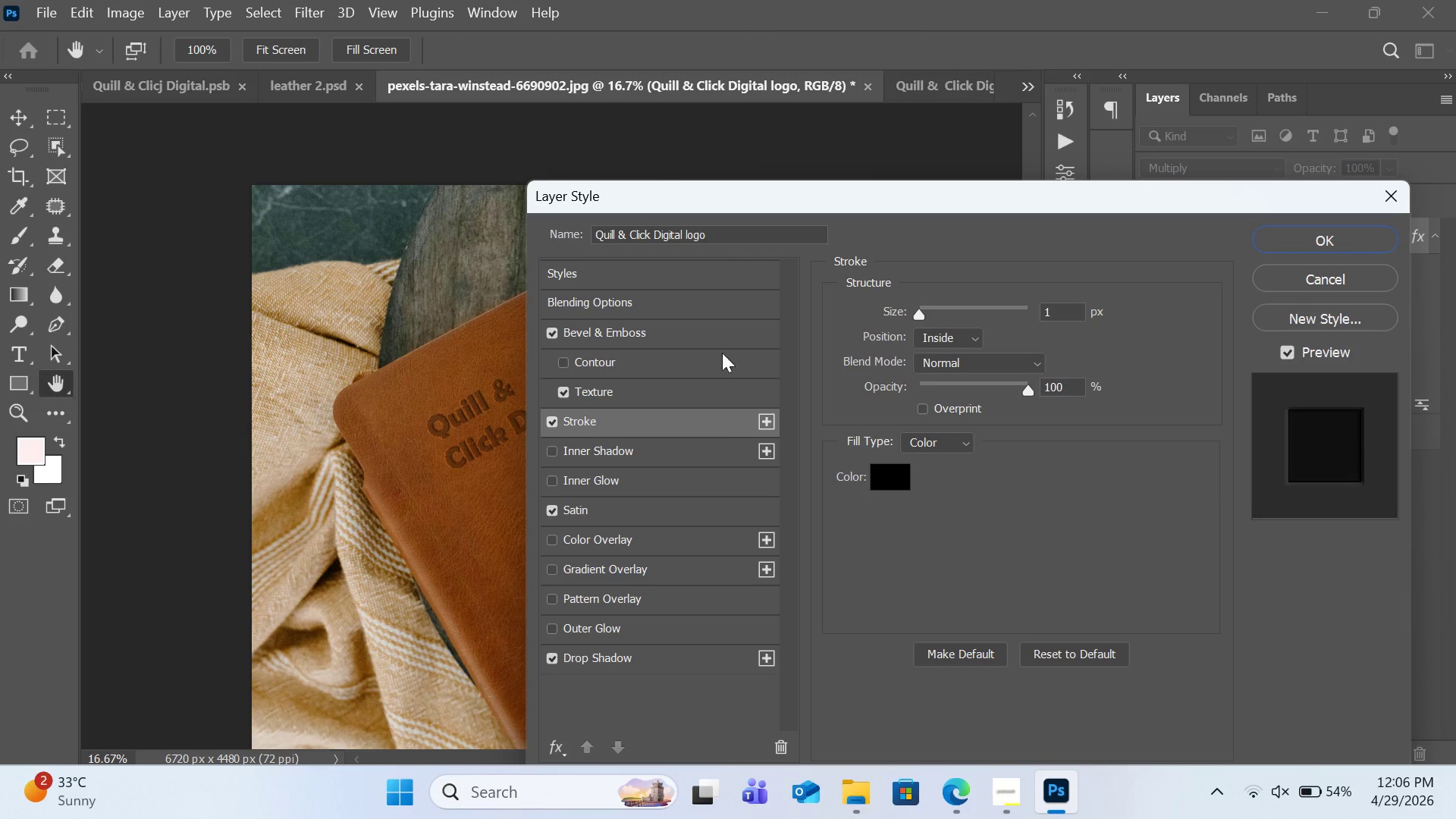 
left_click_drag(start_coordinate=[872, 207], to_coordinate=[976, 197])
 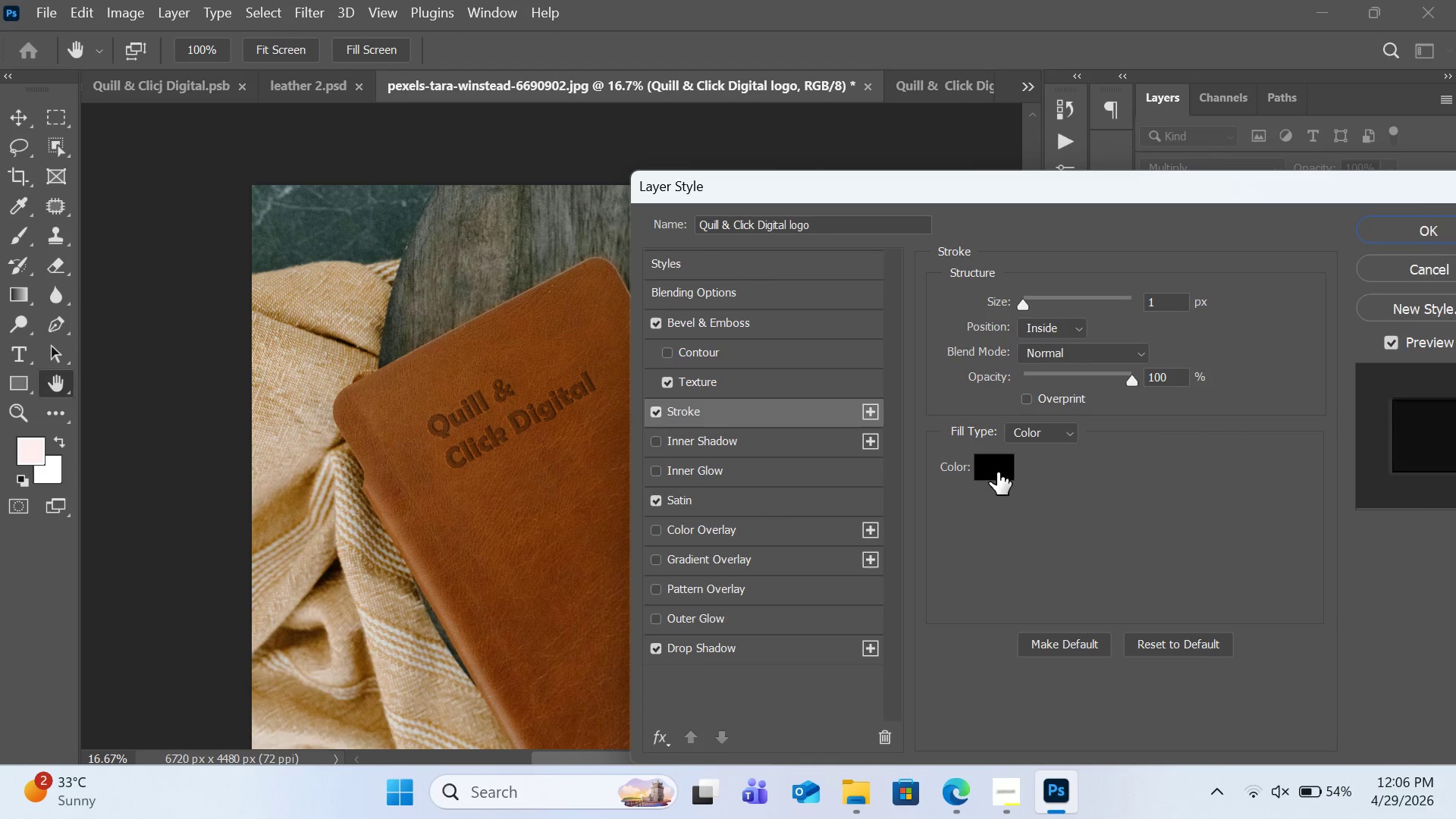 
left_click([997, 472])
 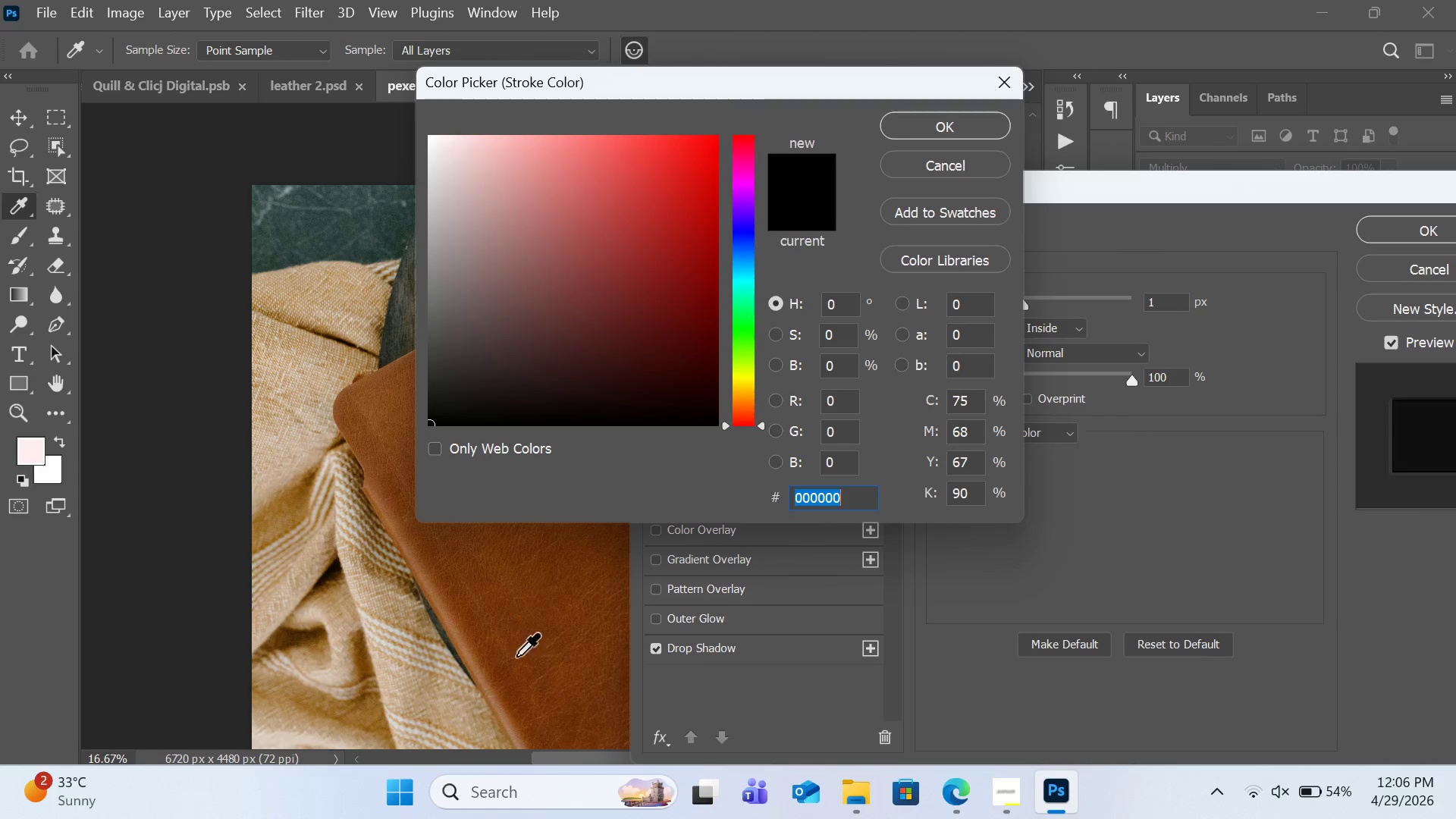 
left_click([530, 604])
 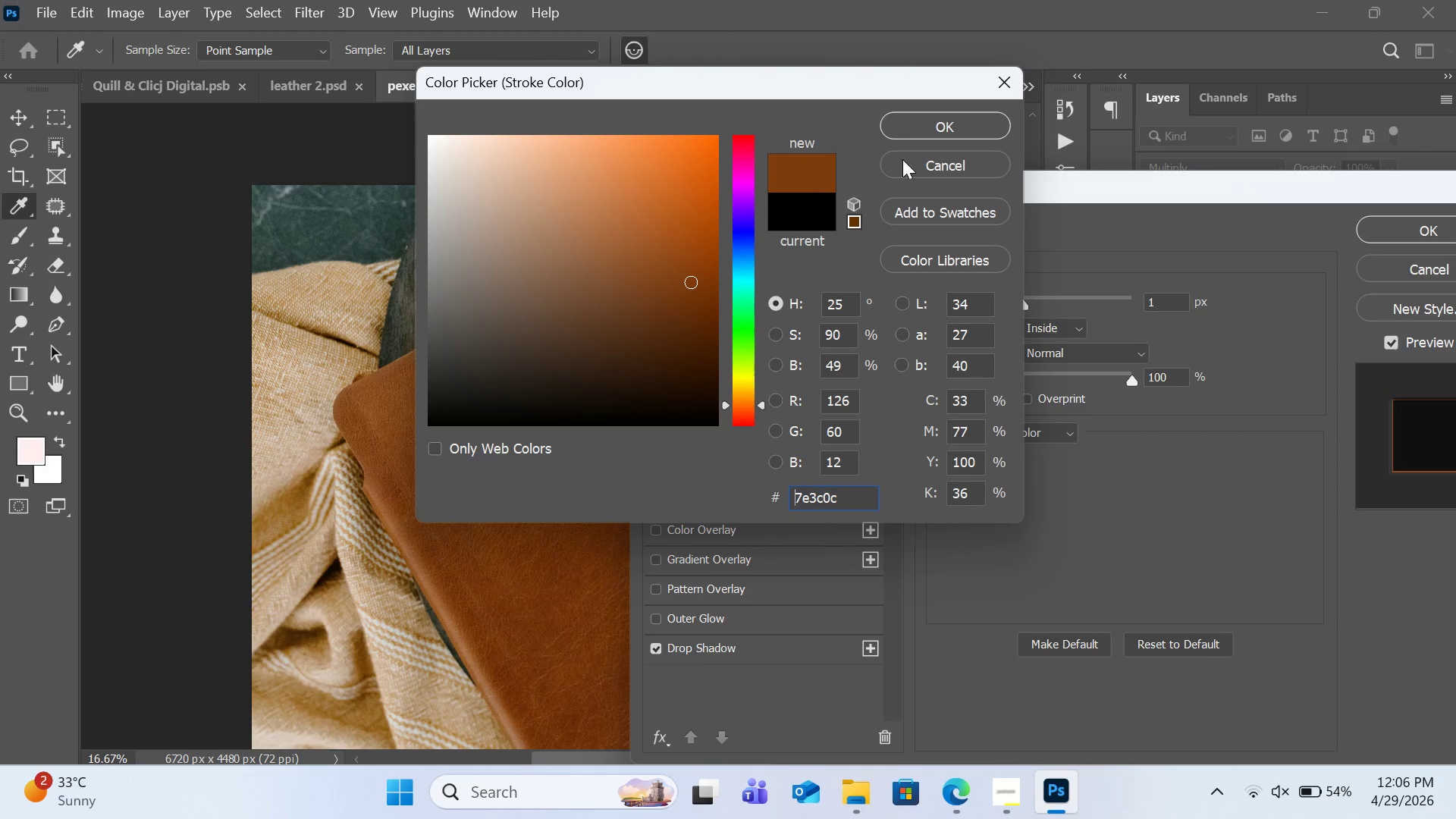 
left_click([924, 125])
 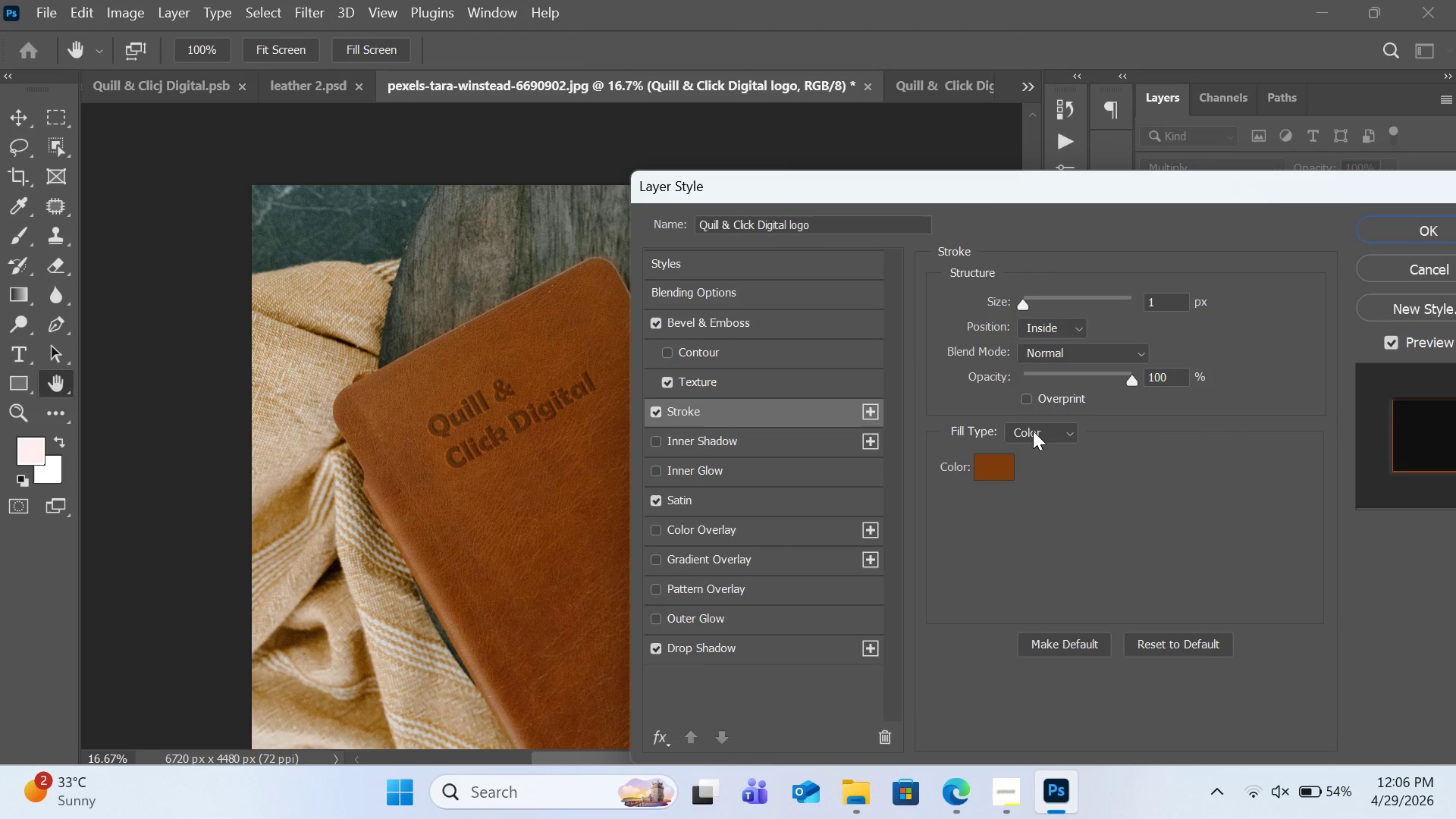 
left_click([1031, 401])
 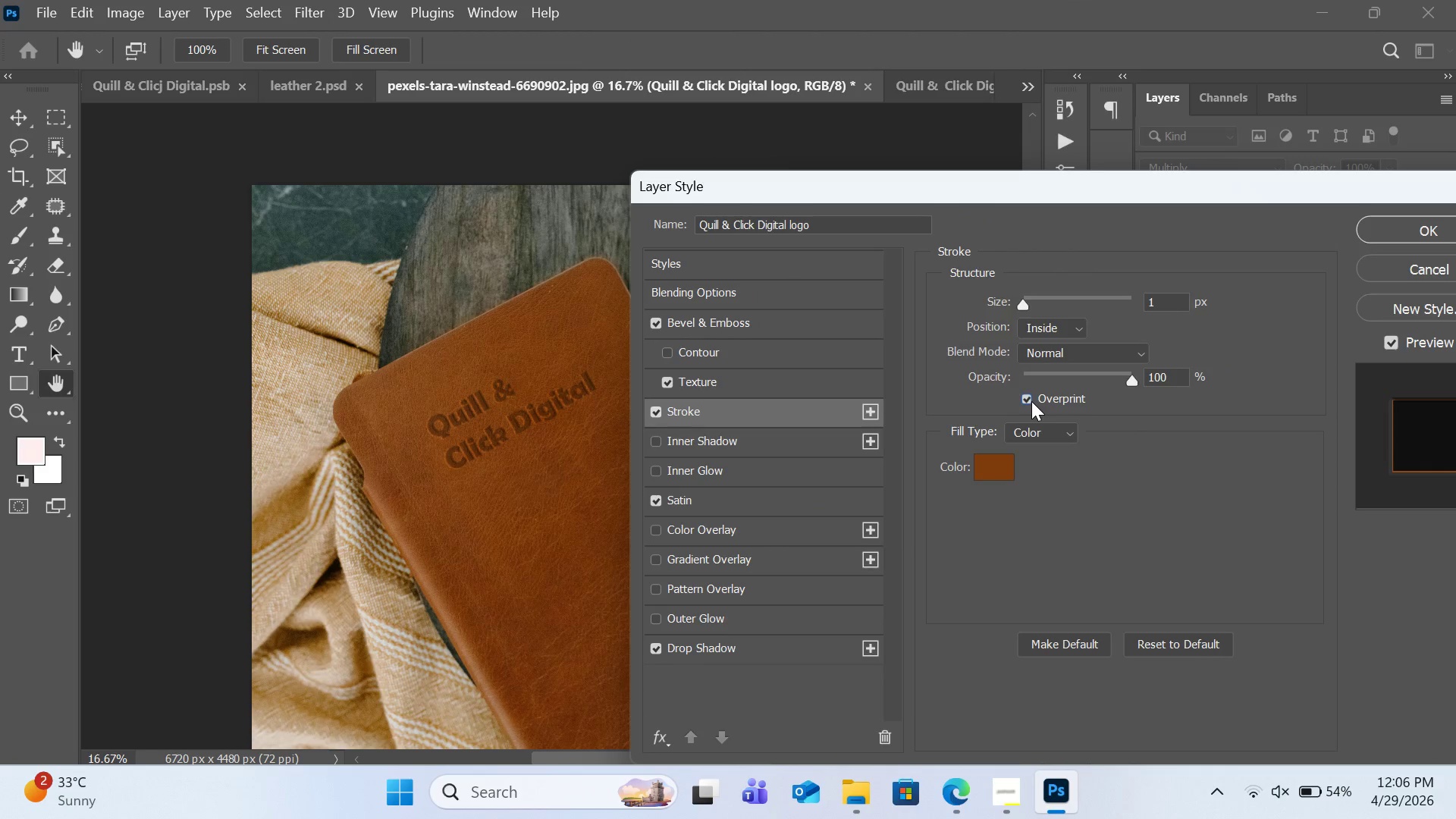 
left_click([1031, 401])
 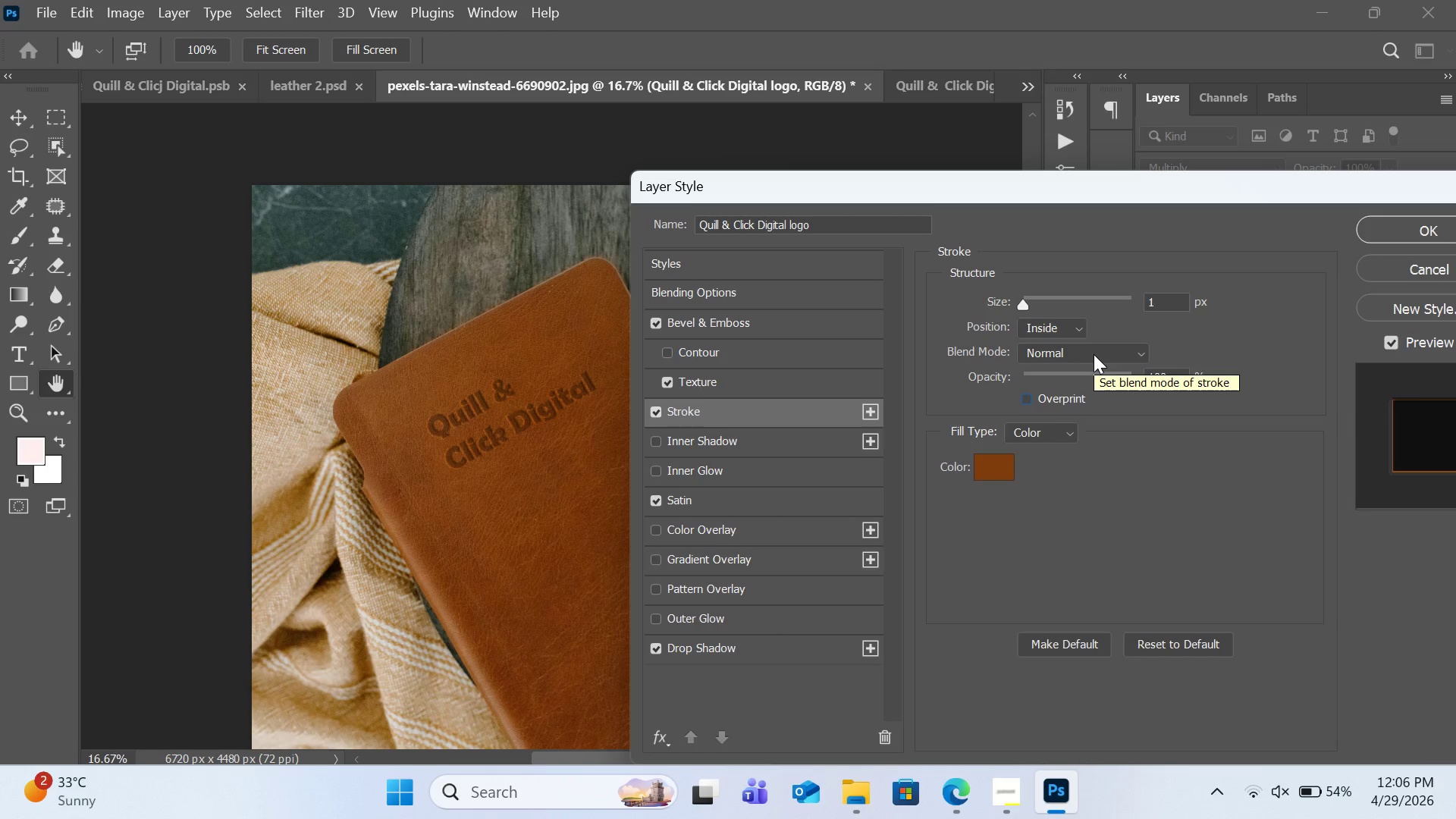 
left_click([1072, 333])
 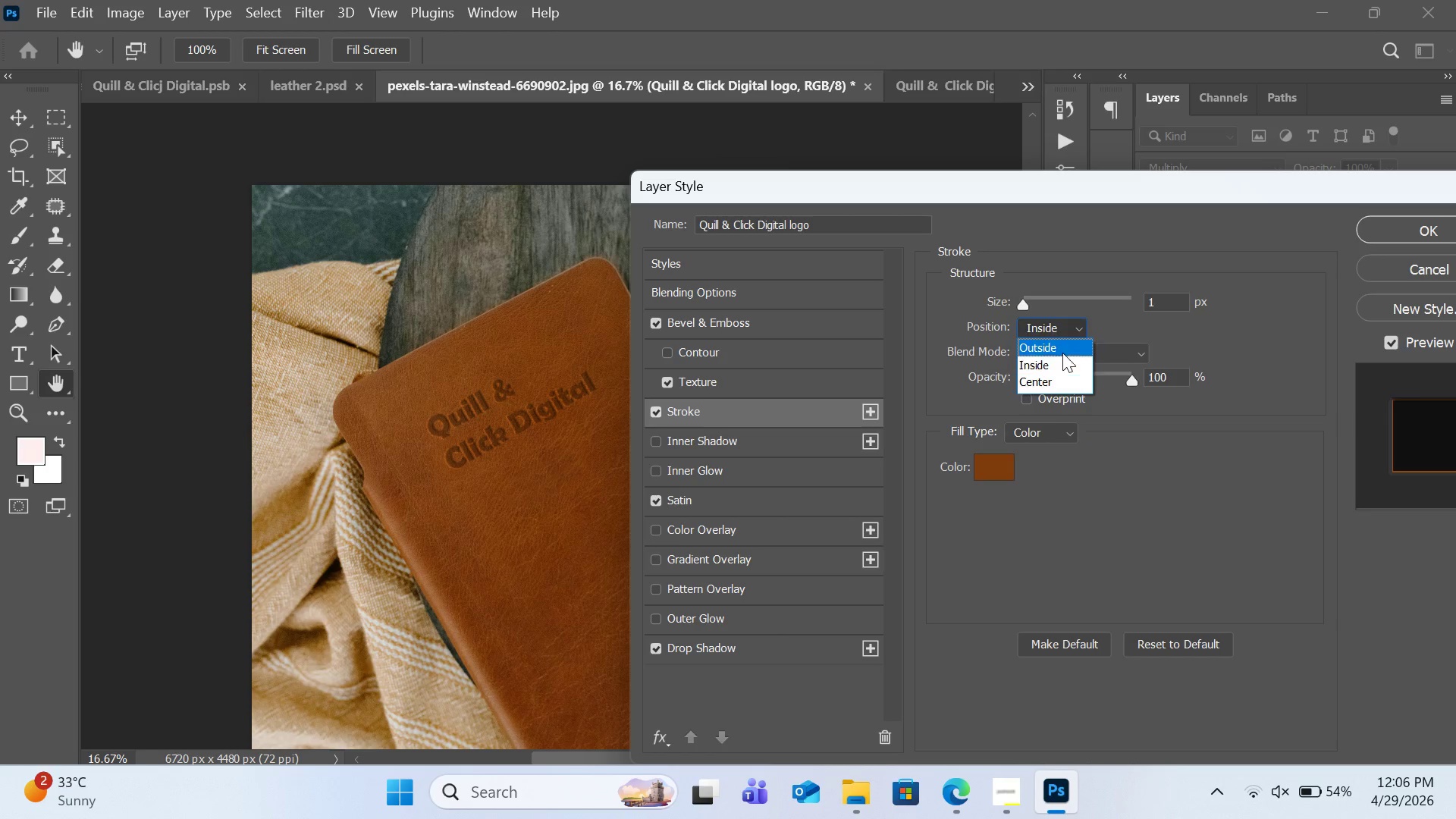 
left_click([1062, 352])
 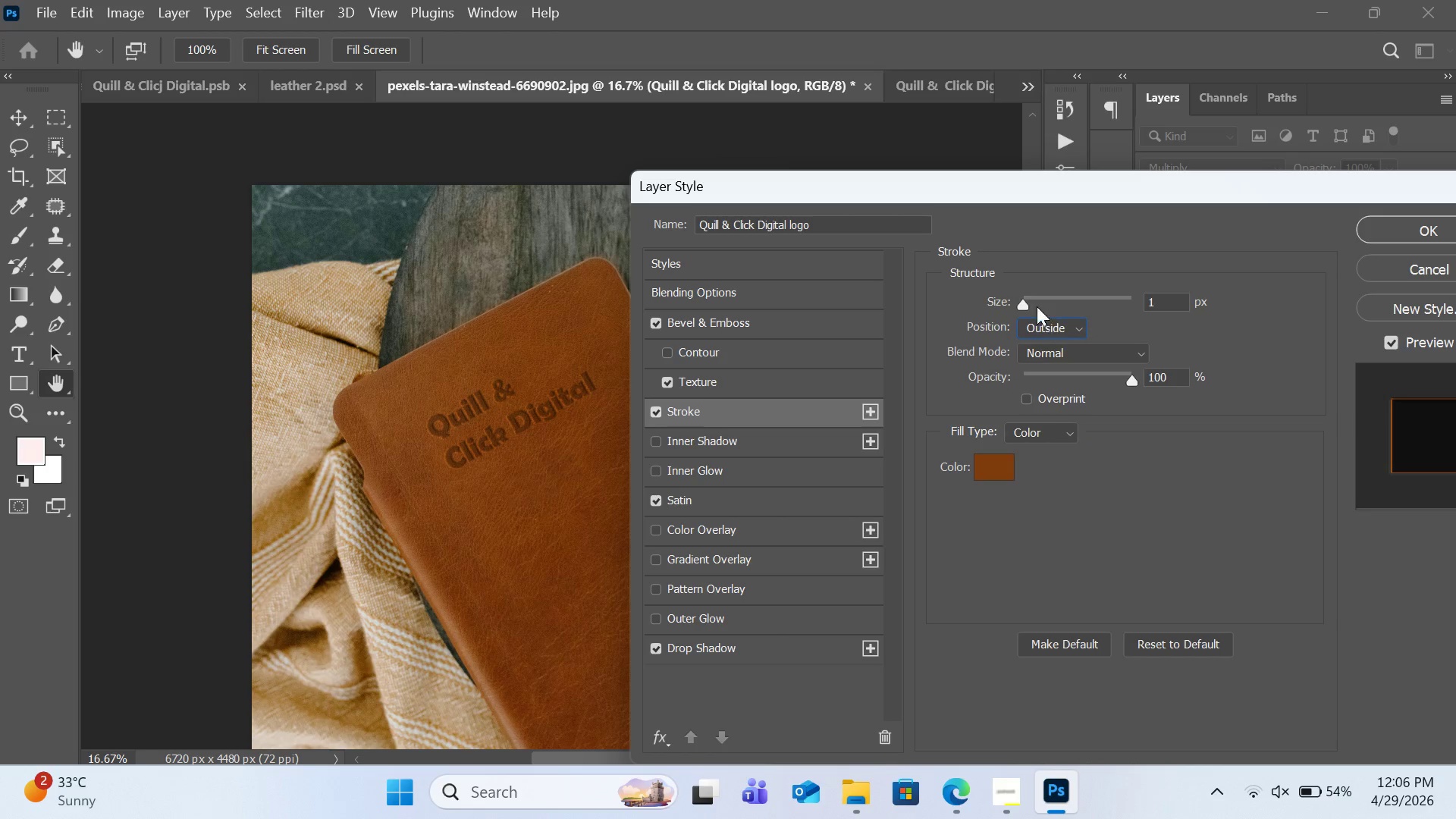 
left_click([1035, 300])
 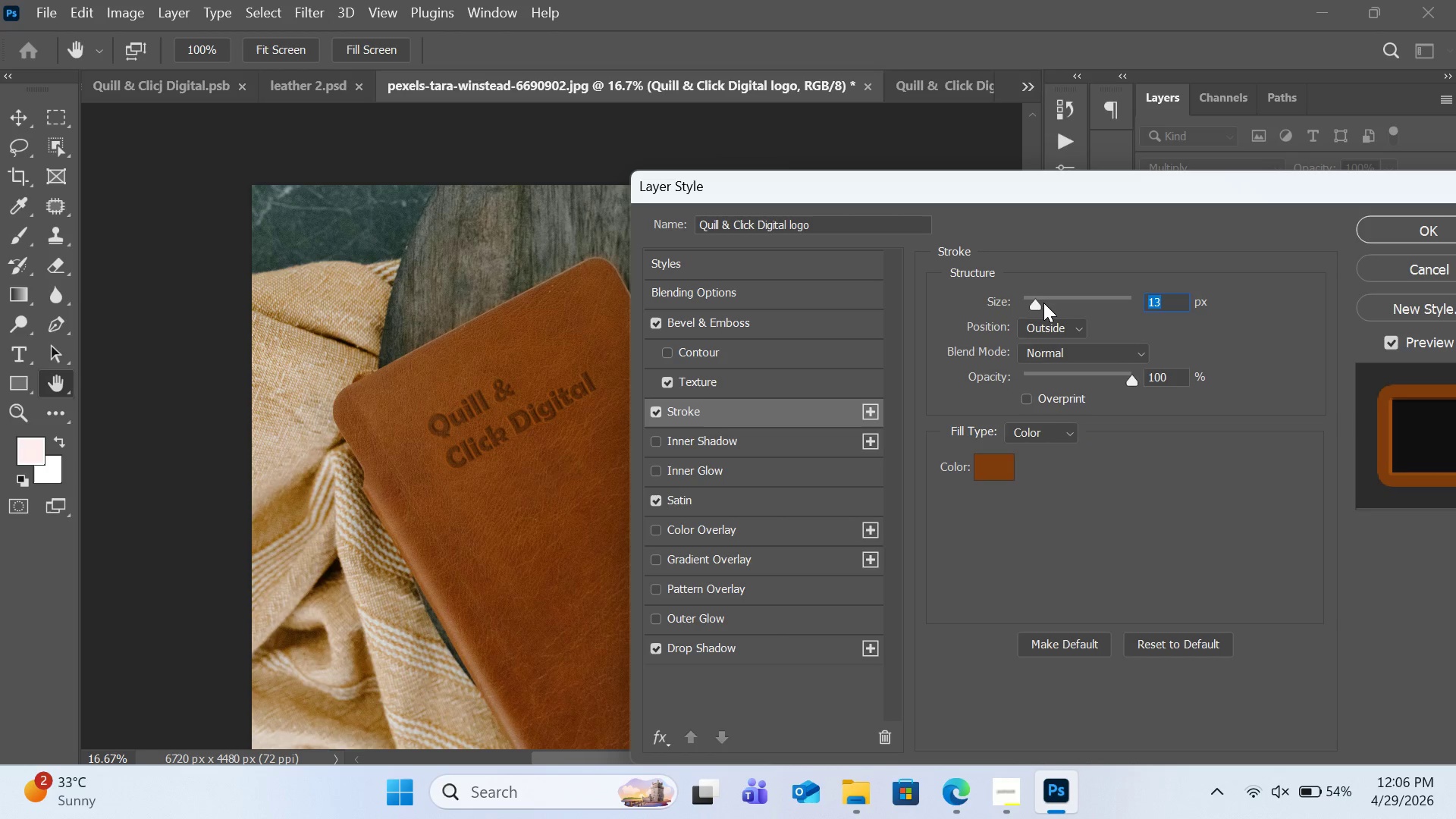 
left_click([1043, 303])
 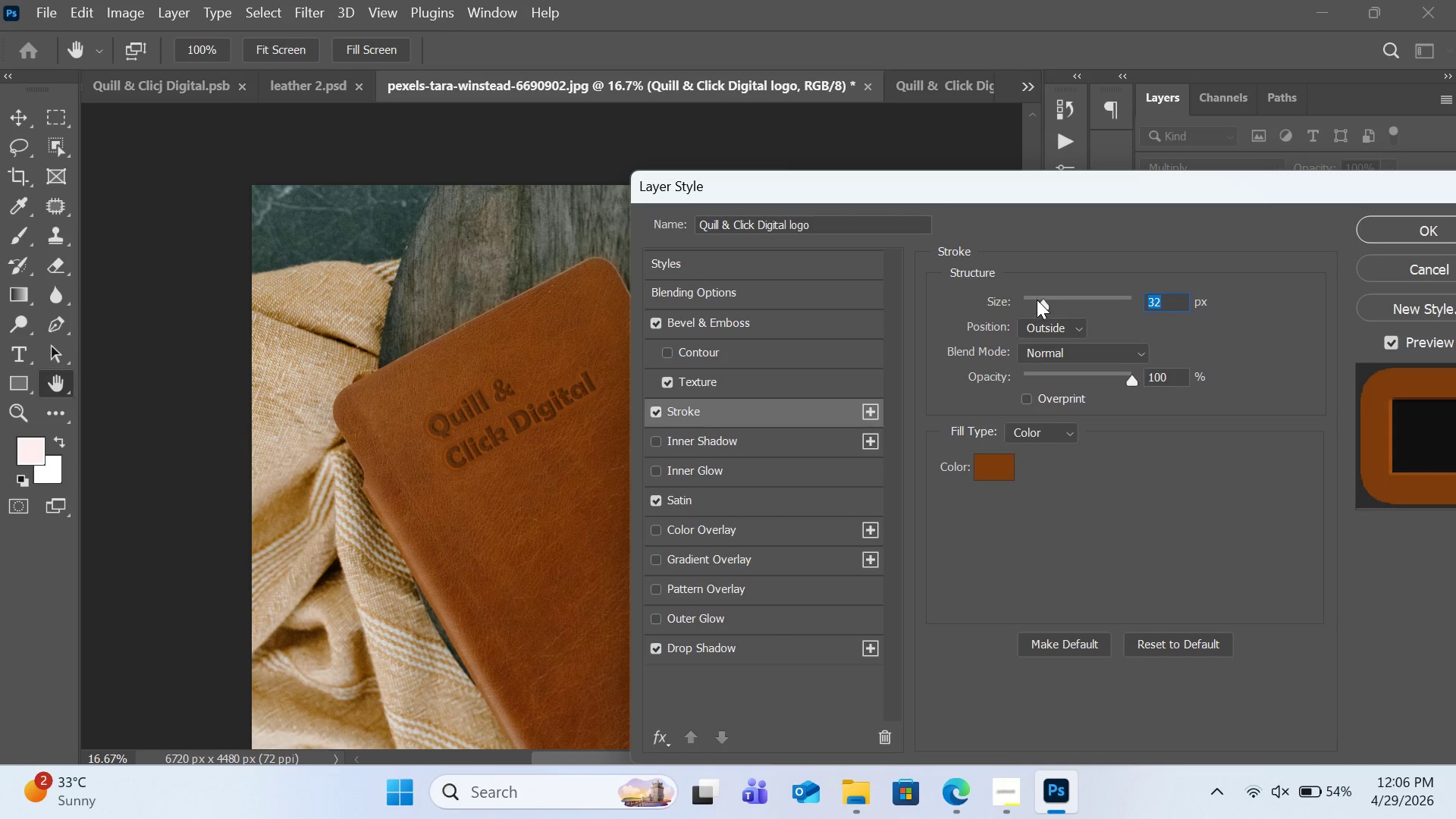 
left_click_drag(start_coordinate=[1041, 304], to_coordinate=[1003, 304])
 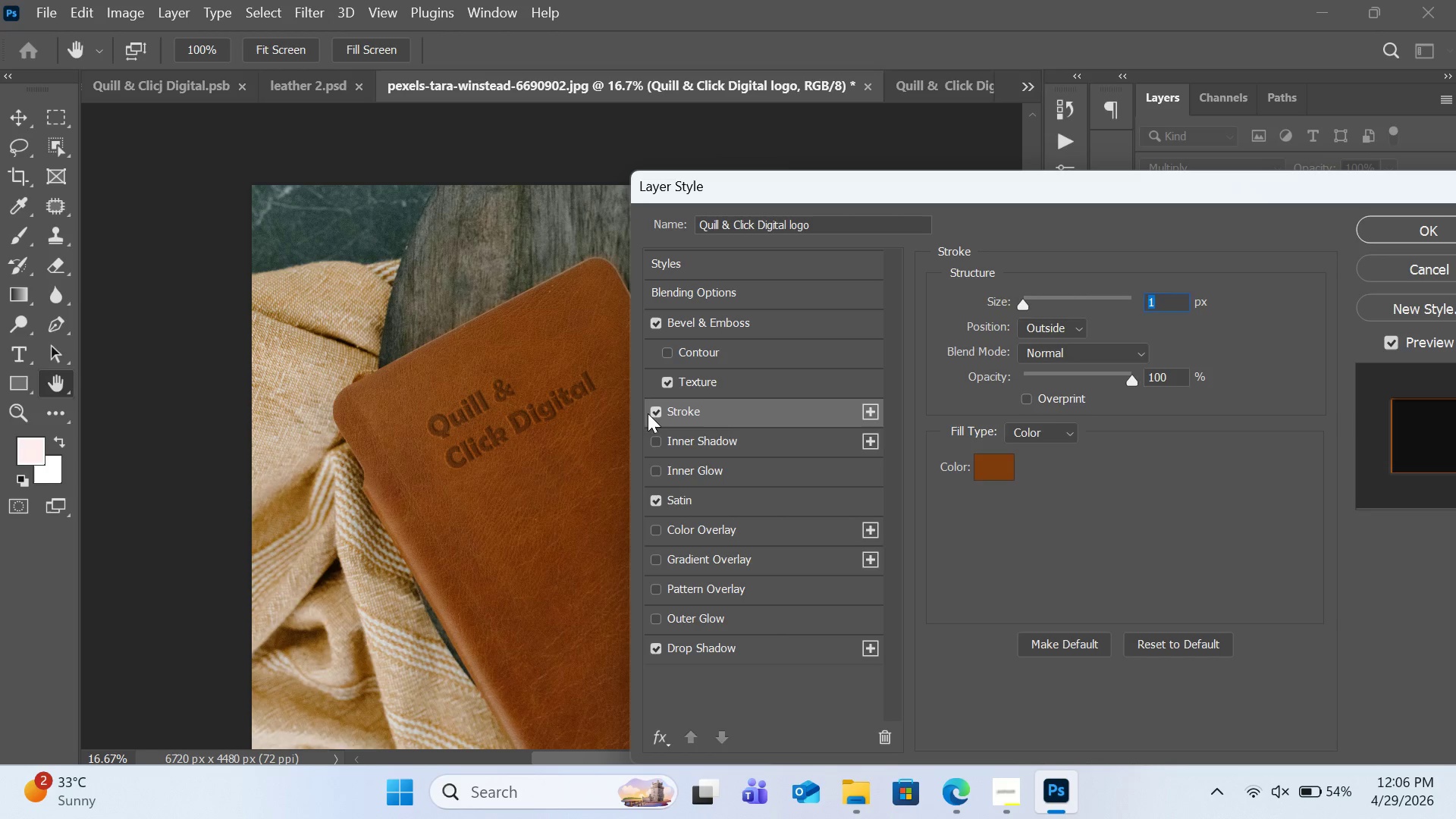 
left_click([655, 411])
 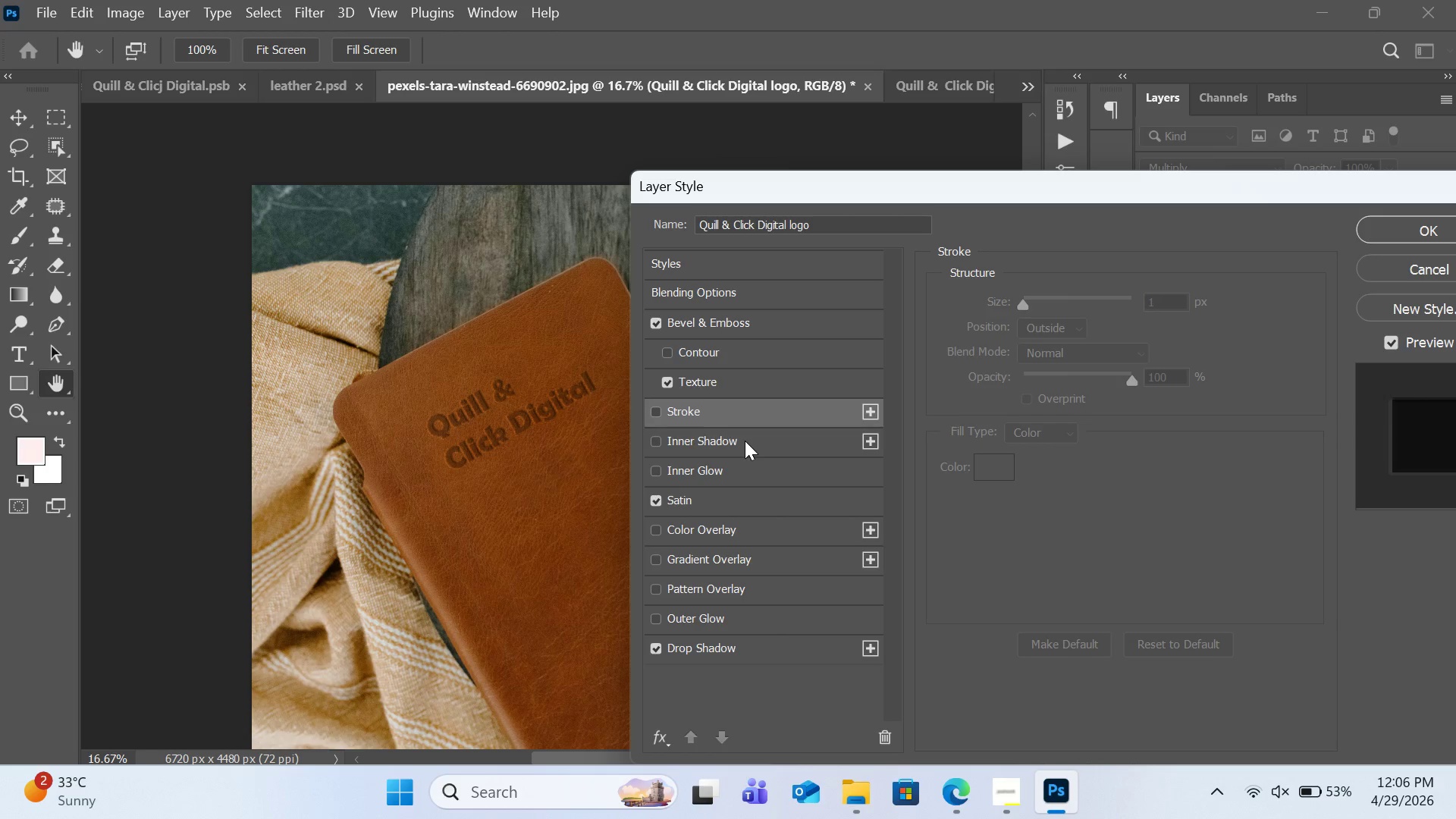 
double_click([725, 531])
 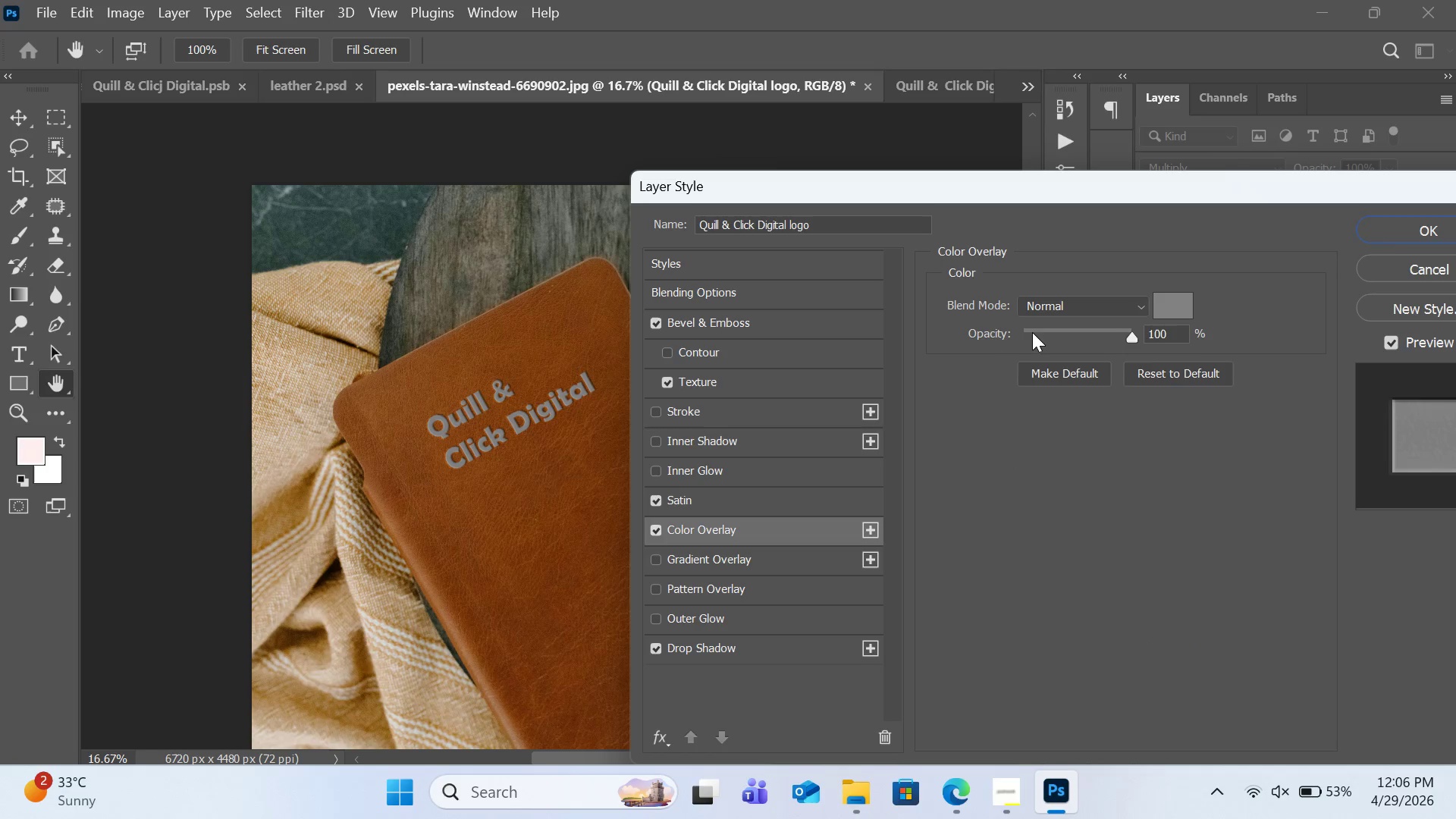 
left_click([1029, 333])
 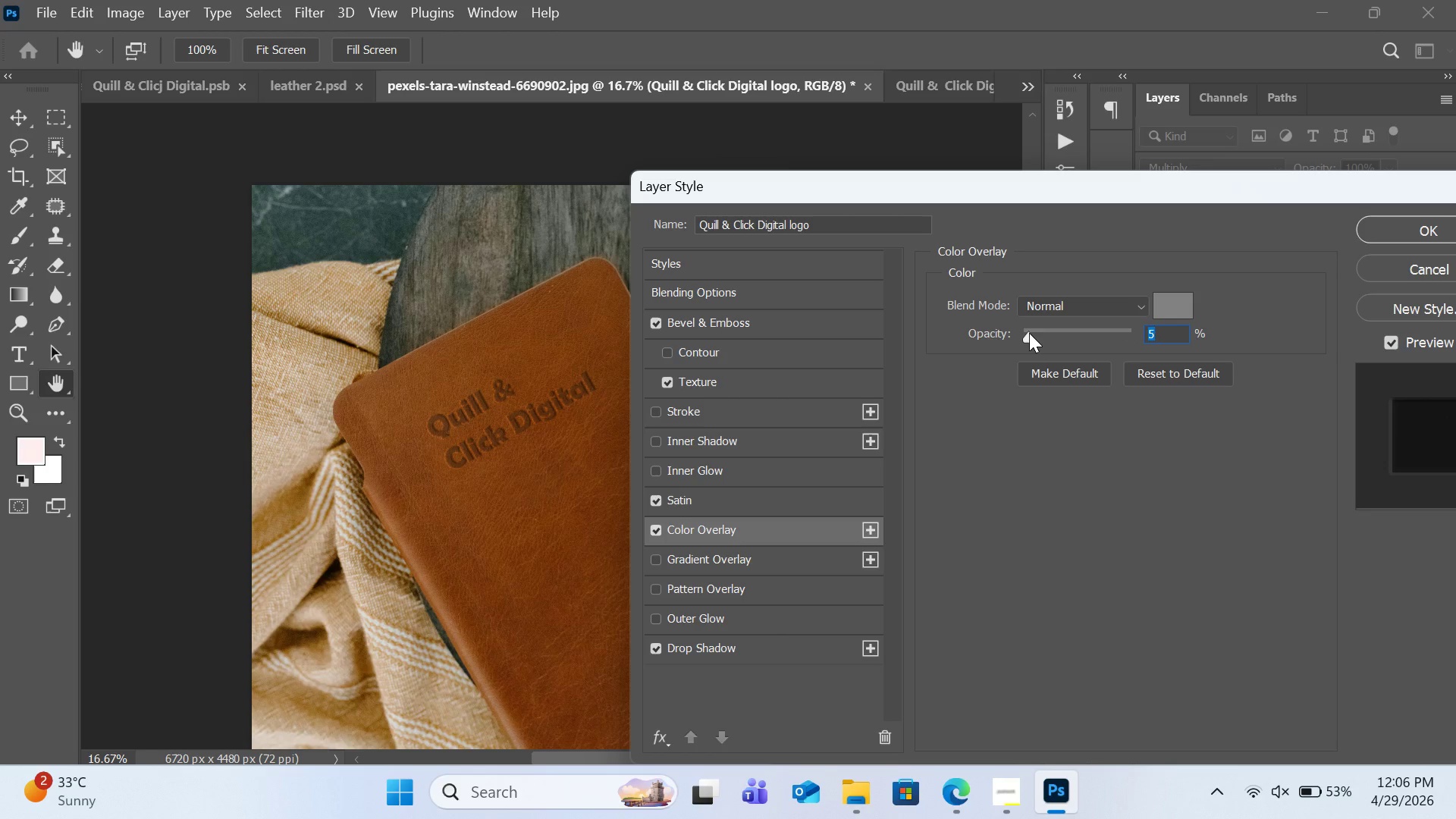 
left_click_drag(start_coordinate=[1029, 333], to_coordinate=[982, 338])
 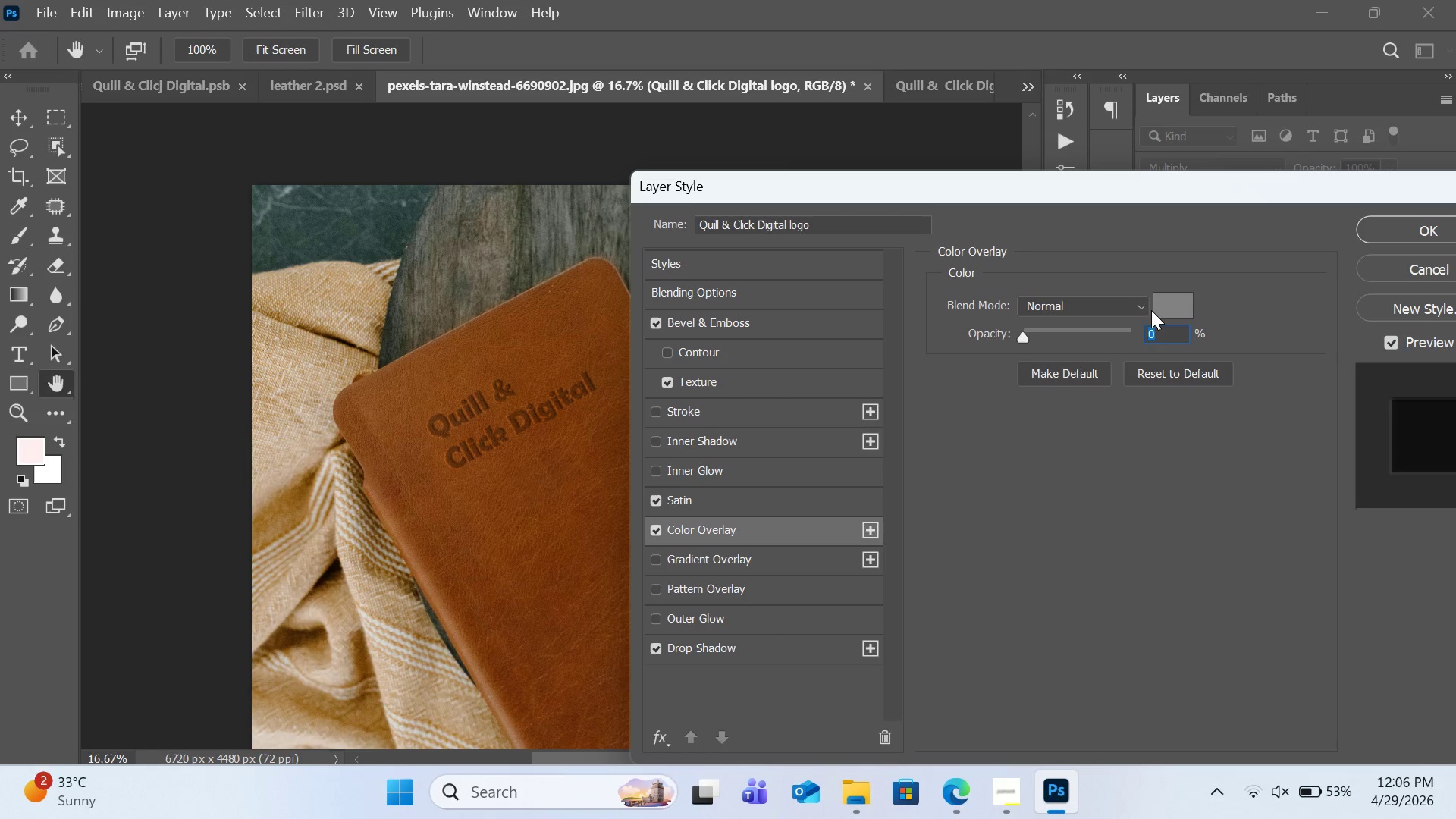 
left_click([1157, 310])
 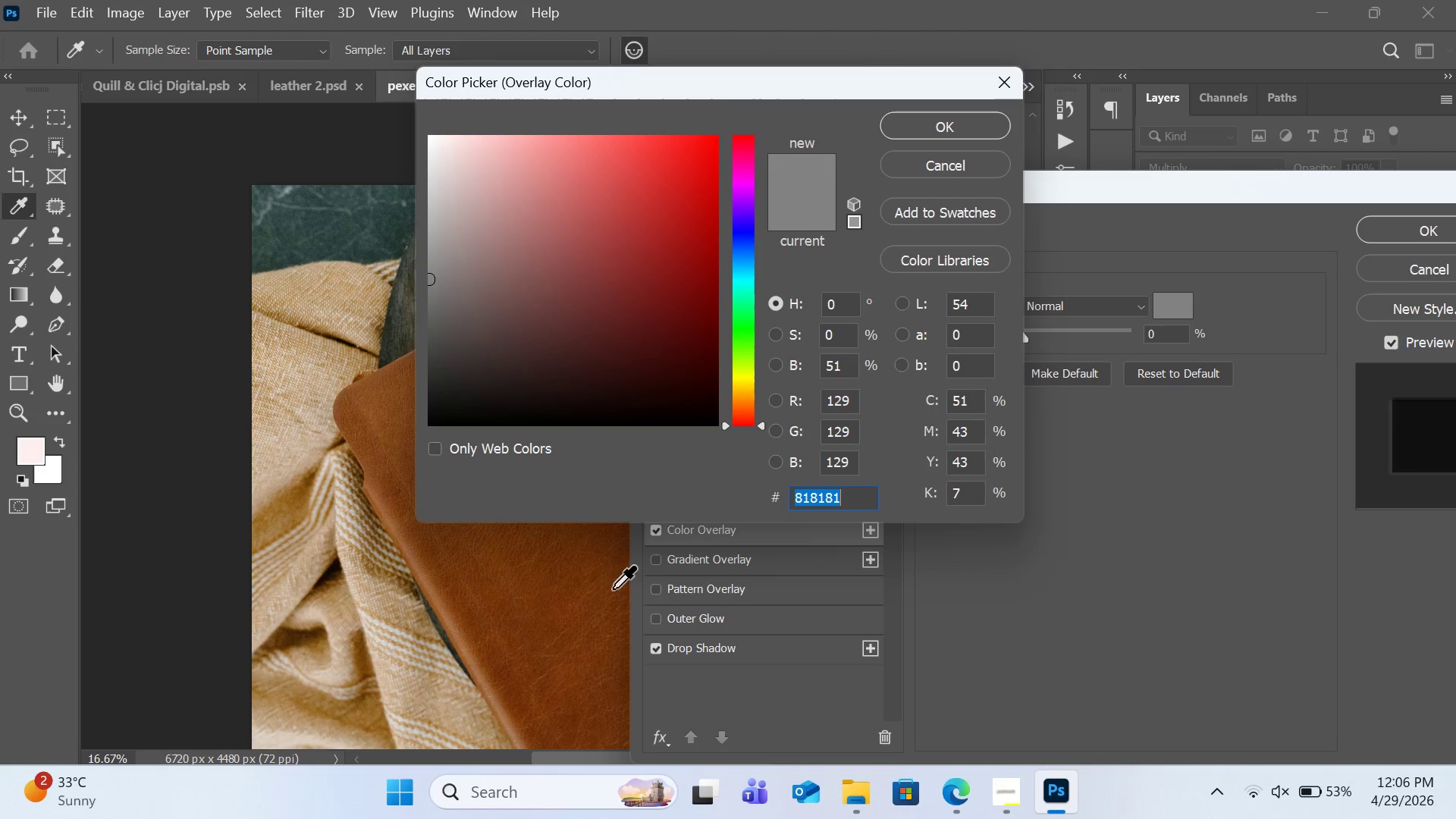 
double_click([591, 591])
 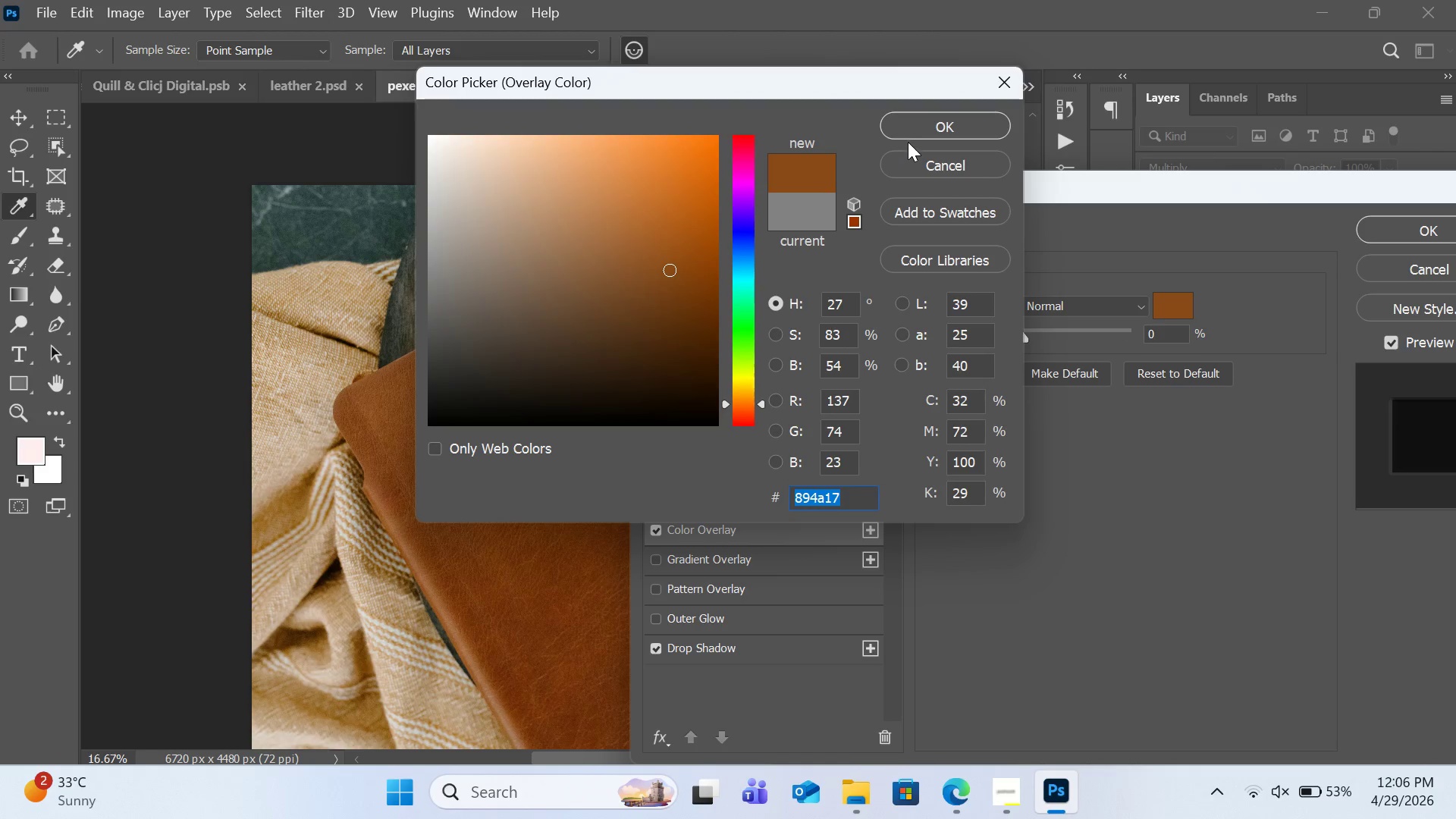 
left_click([910, 133])
 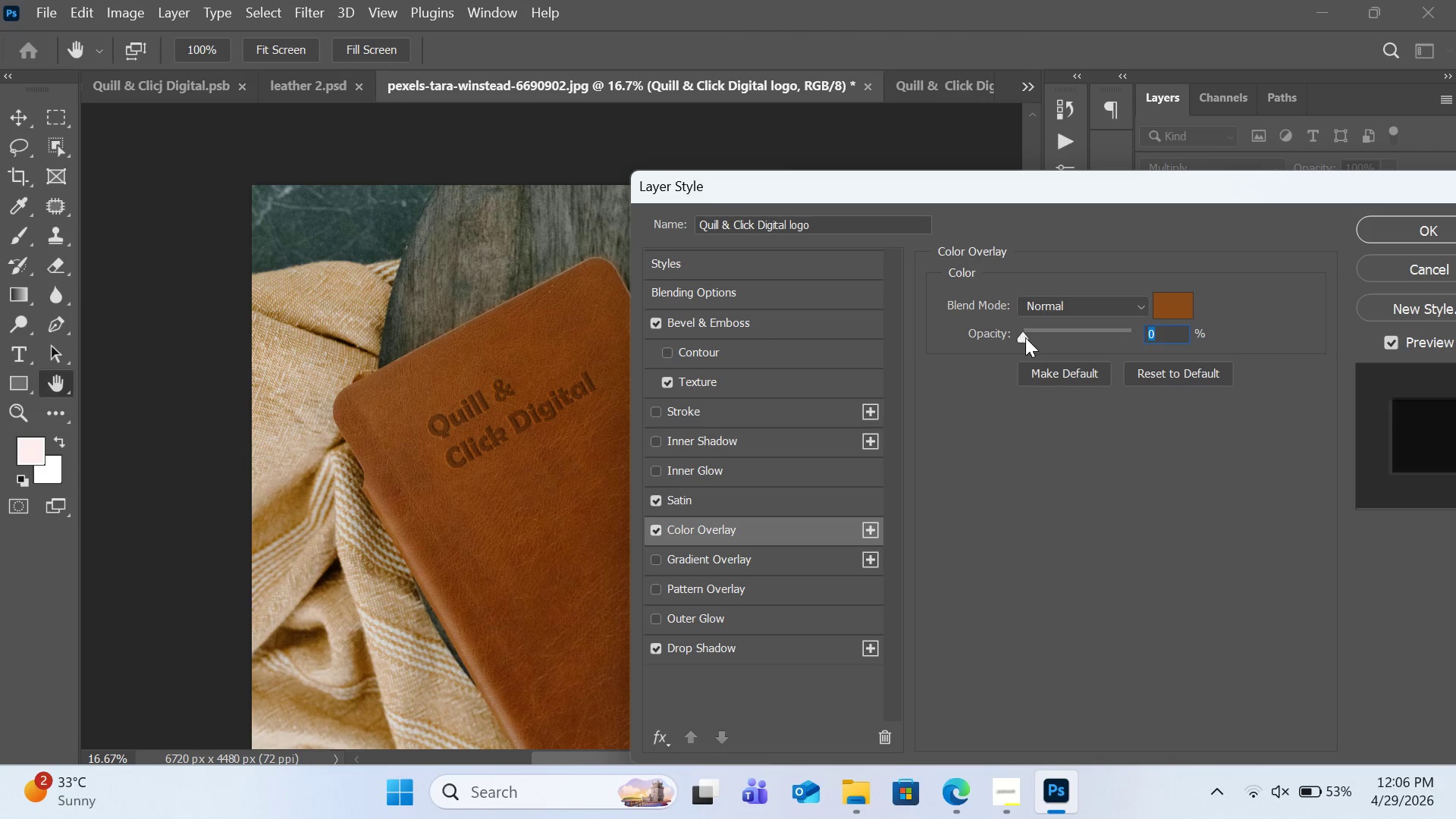 
left_click([1025, 342])
 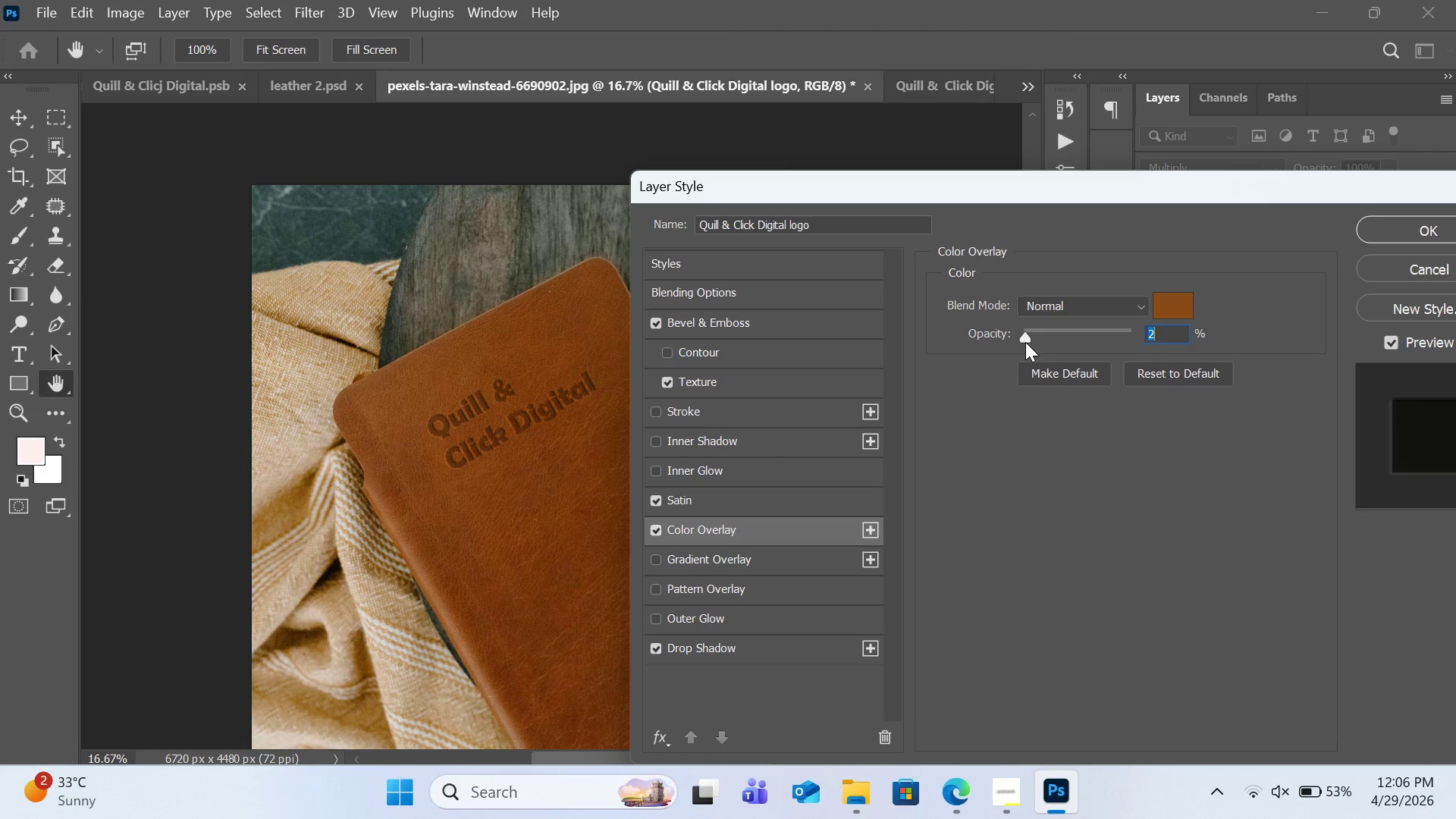 
left_click_drag(start_coordinate=[1025, 342], to_coordinate=[1037, 339])
 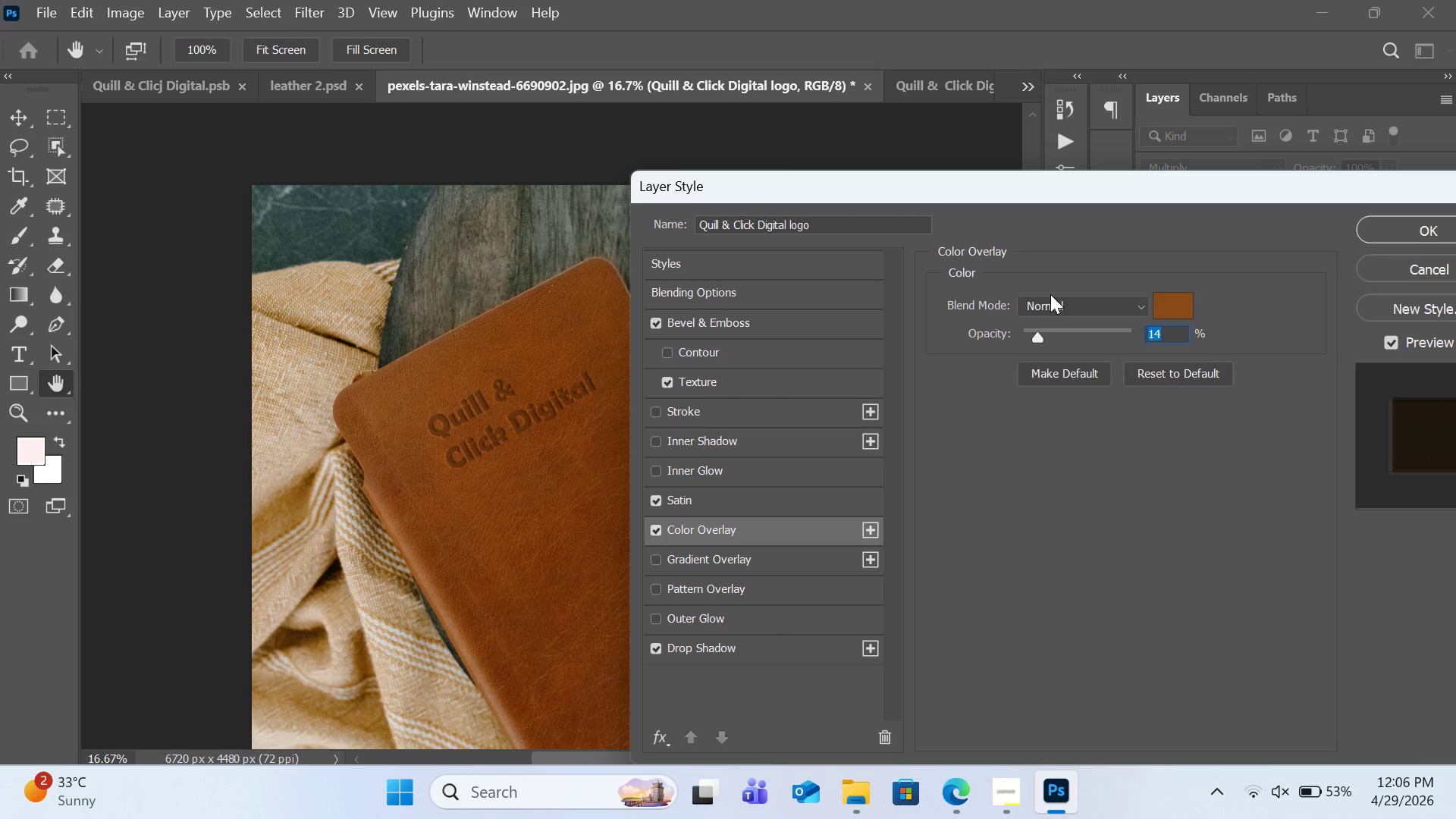 
left_click([1052, 299])
 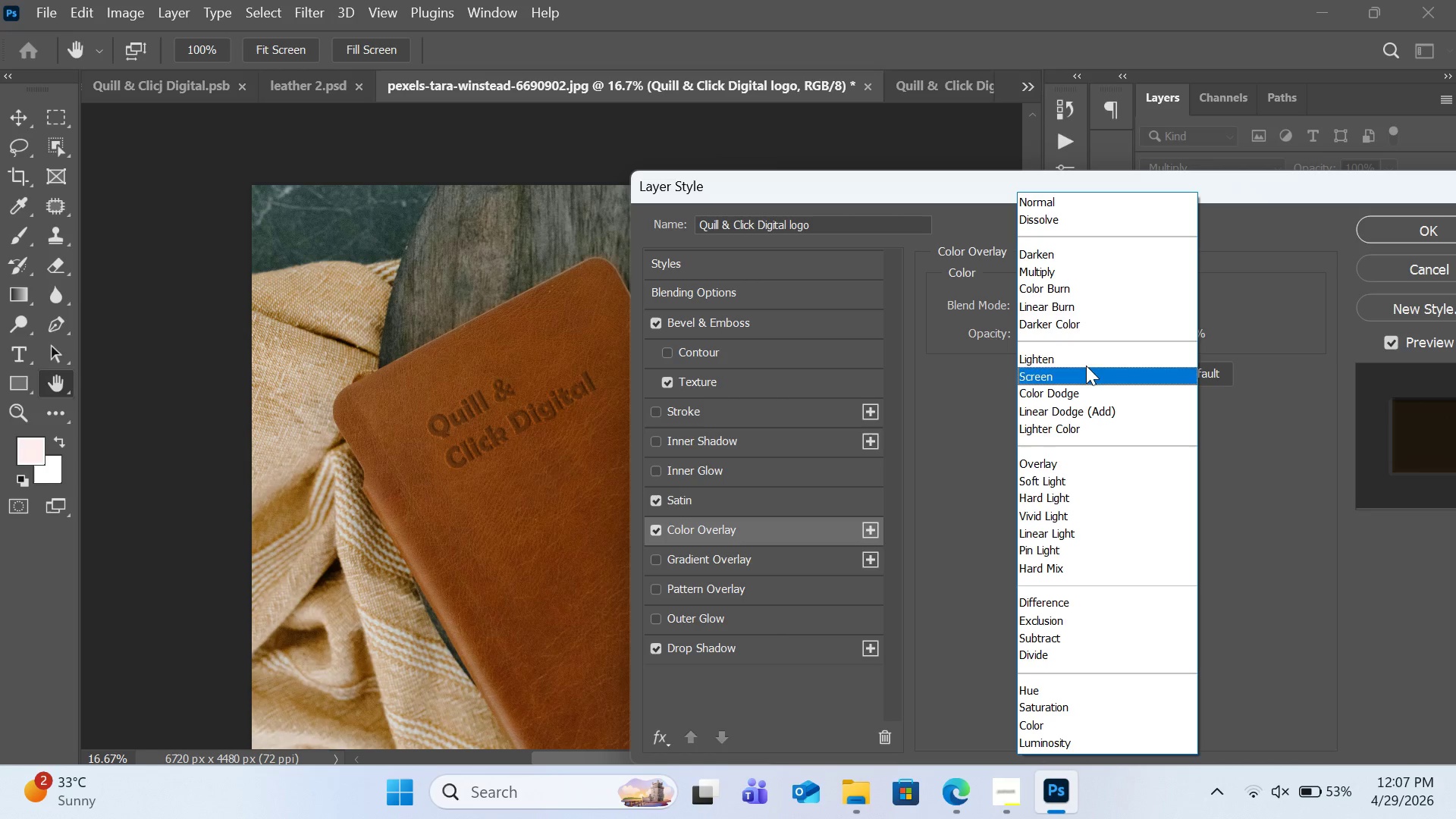 
wait(5.11)
 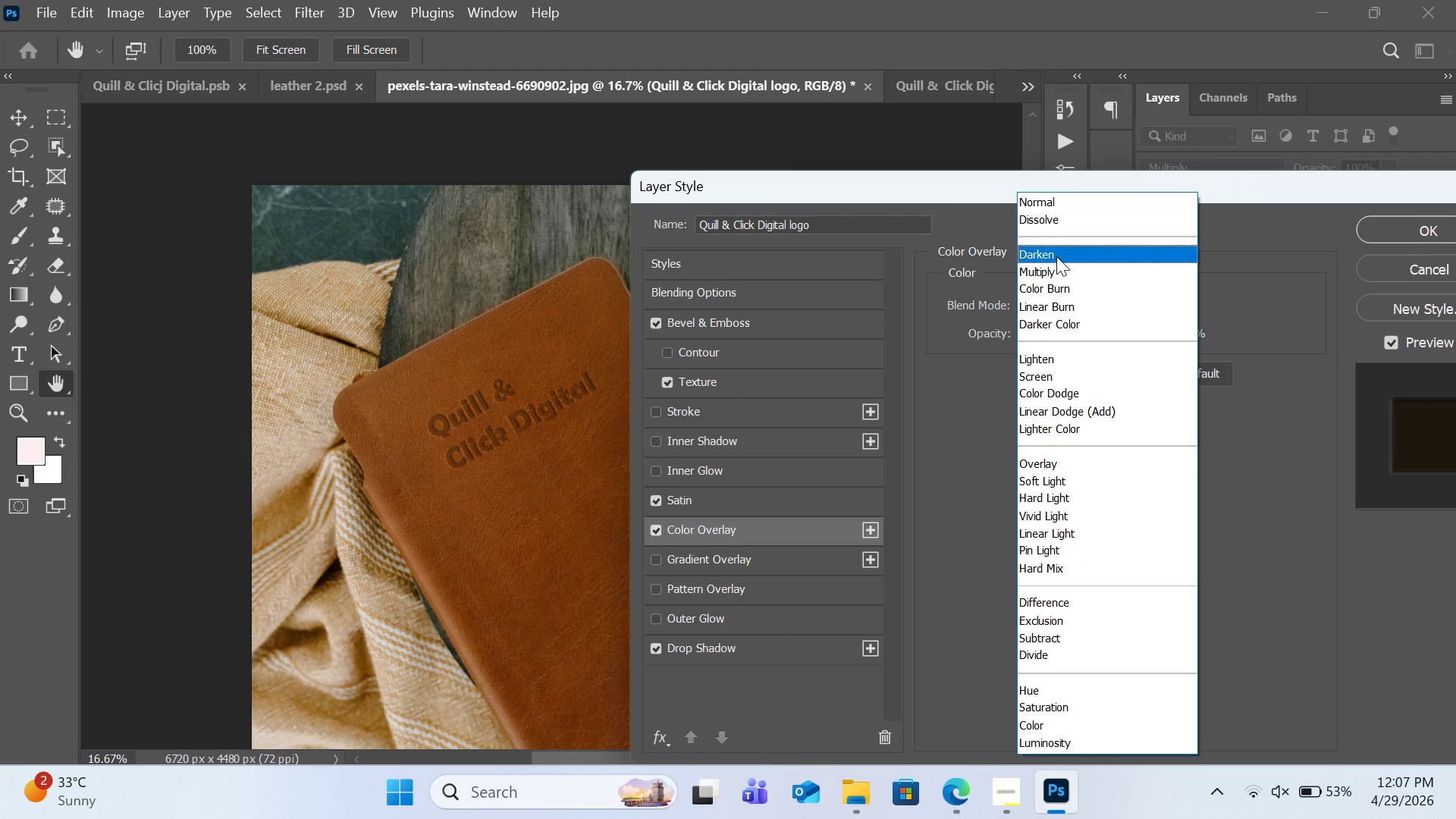 
left_click([1093, 268])
 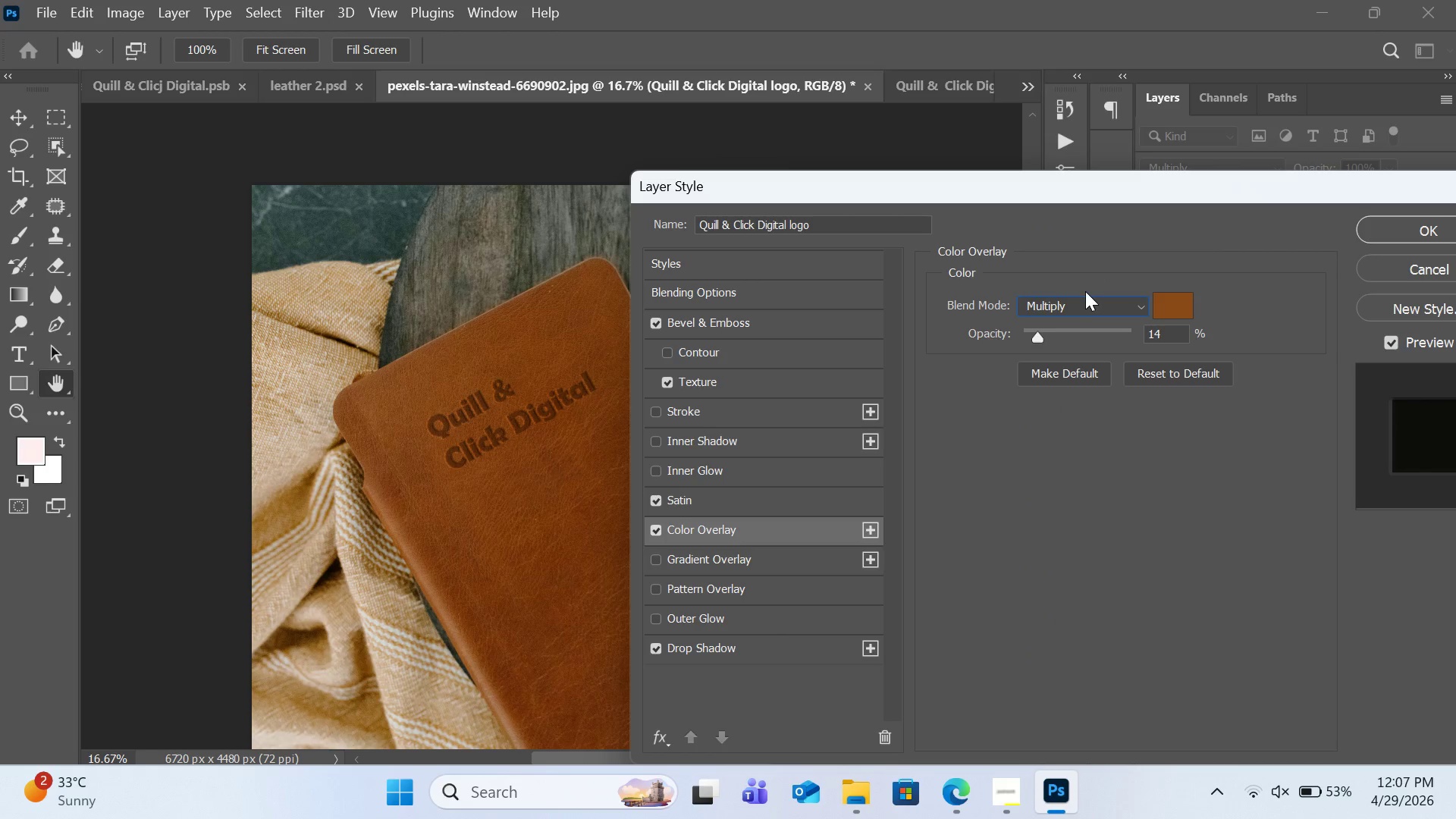 
left_click([1081, 302])
 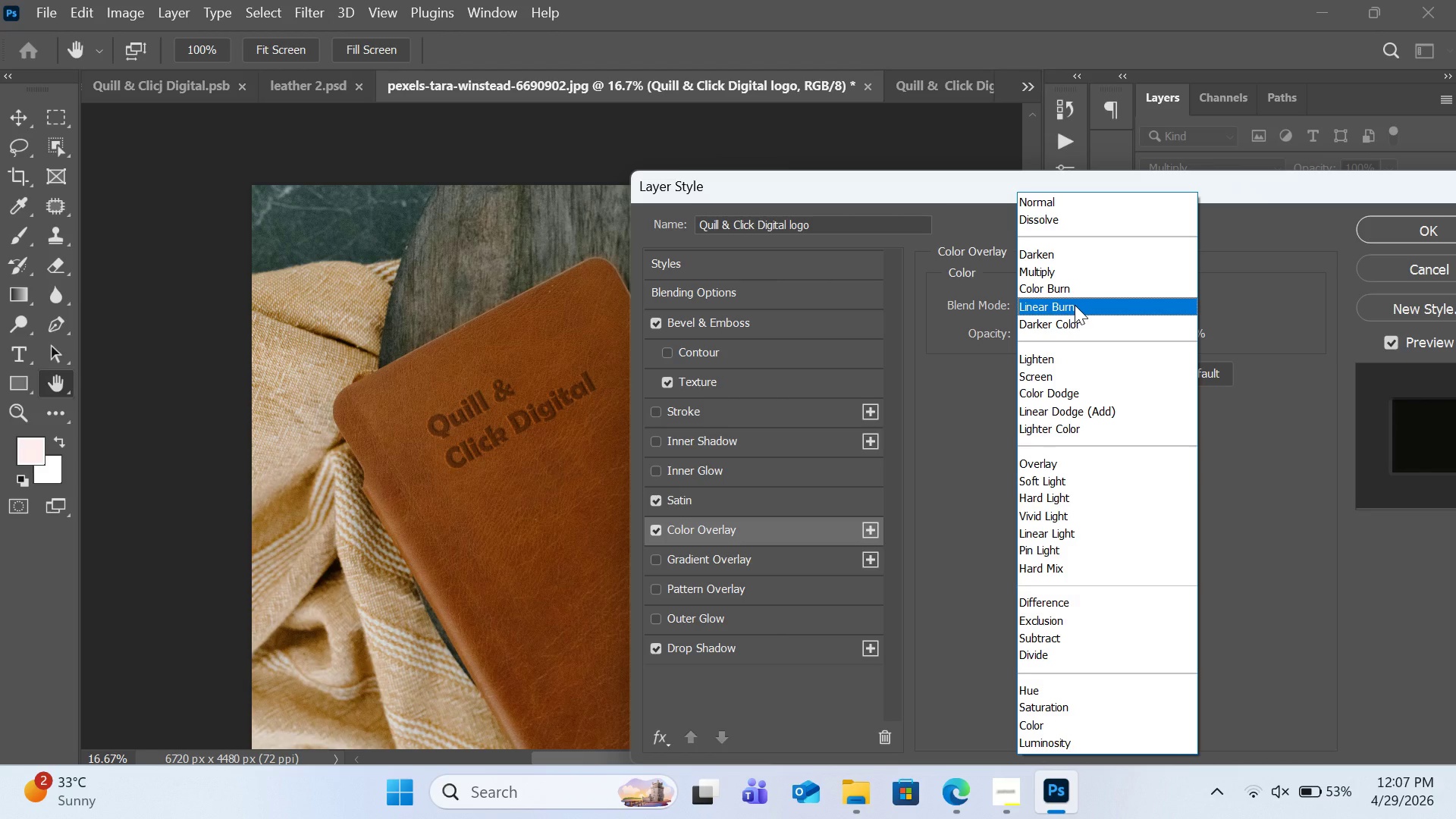 
left_click([1064, 361])
 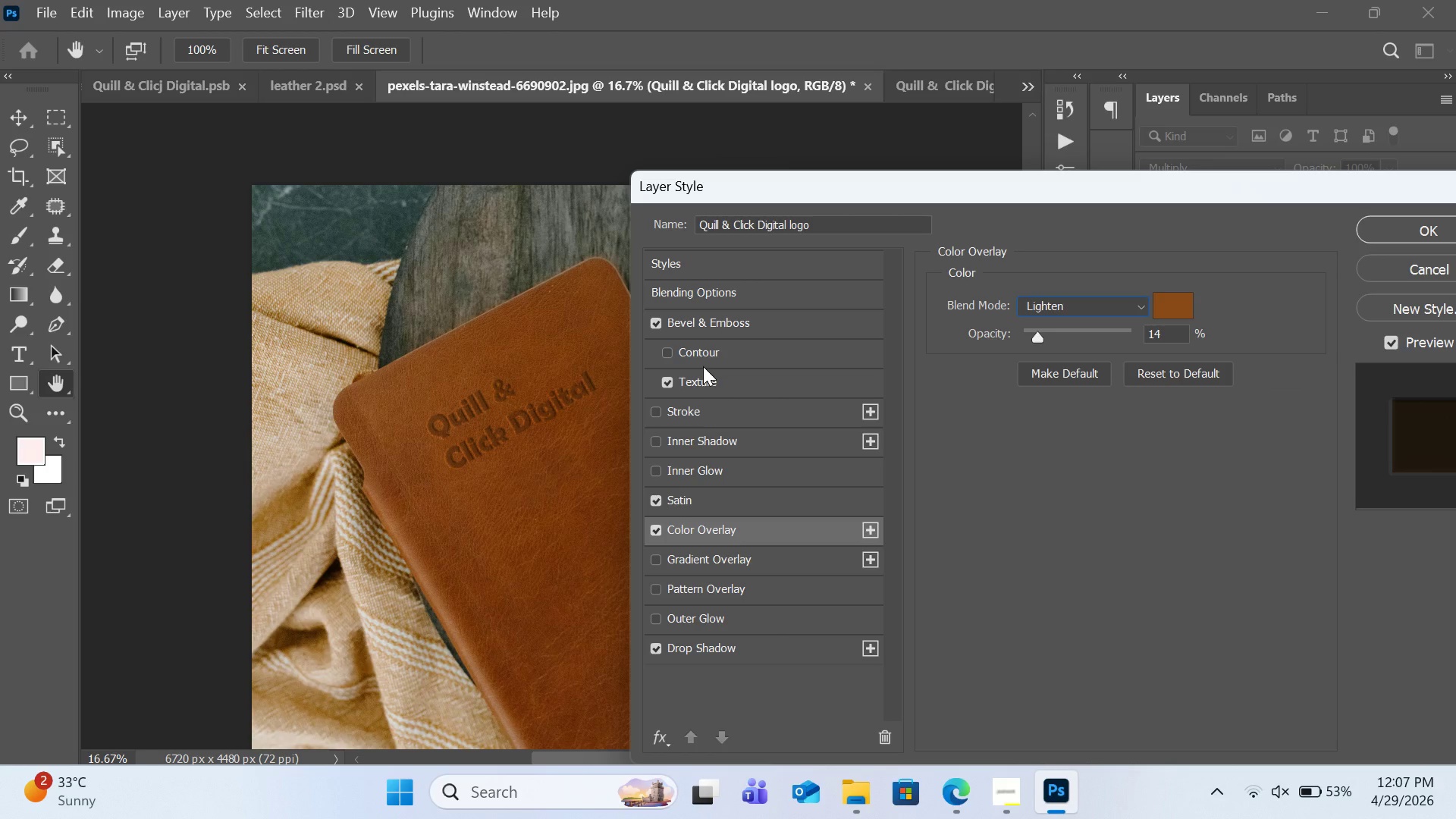 
wait(19.55)
 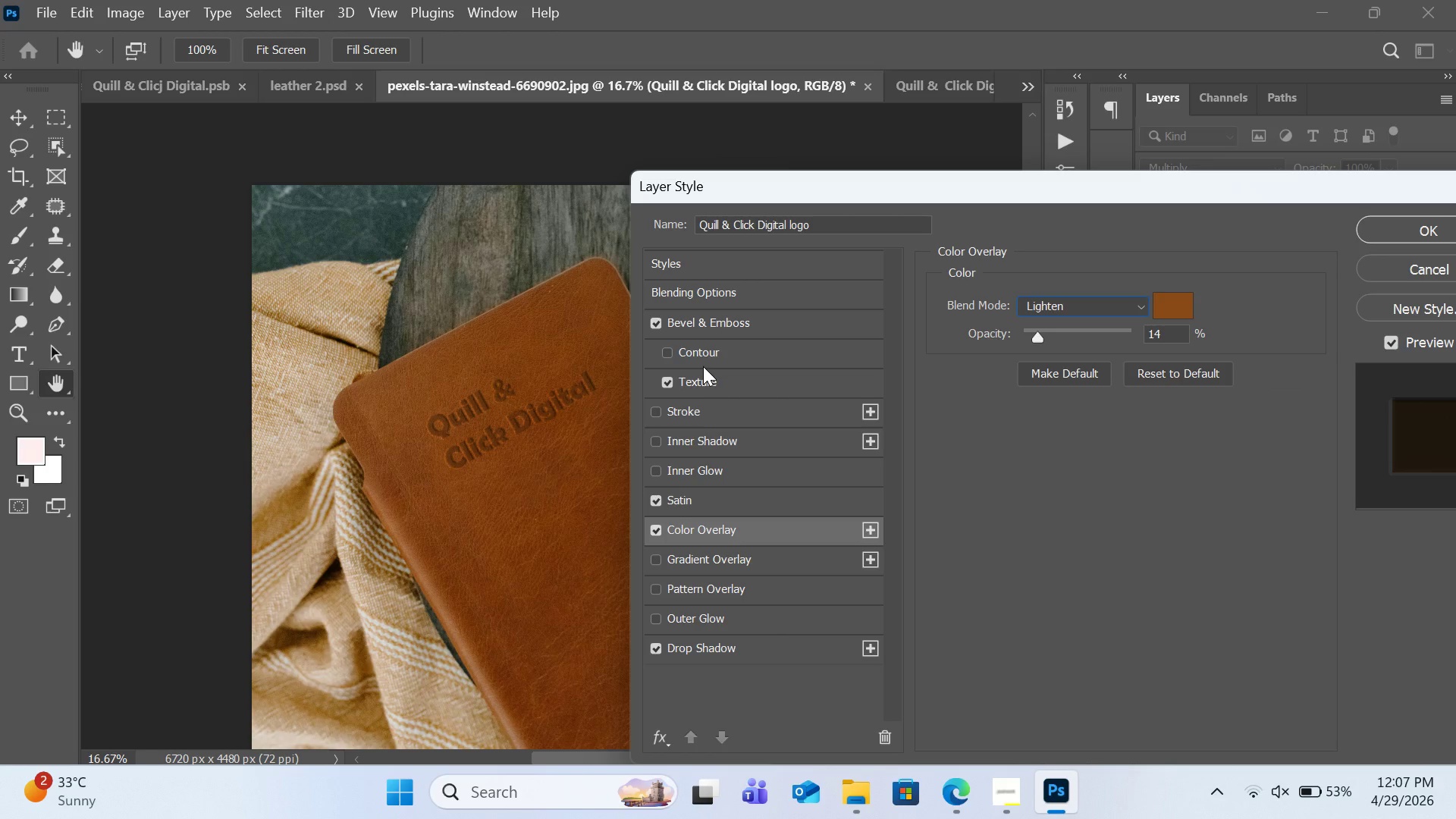 
left_click([1373, 233])
 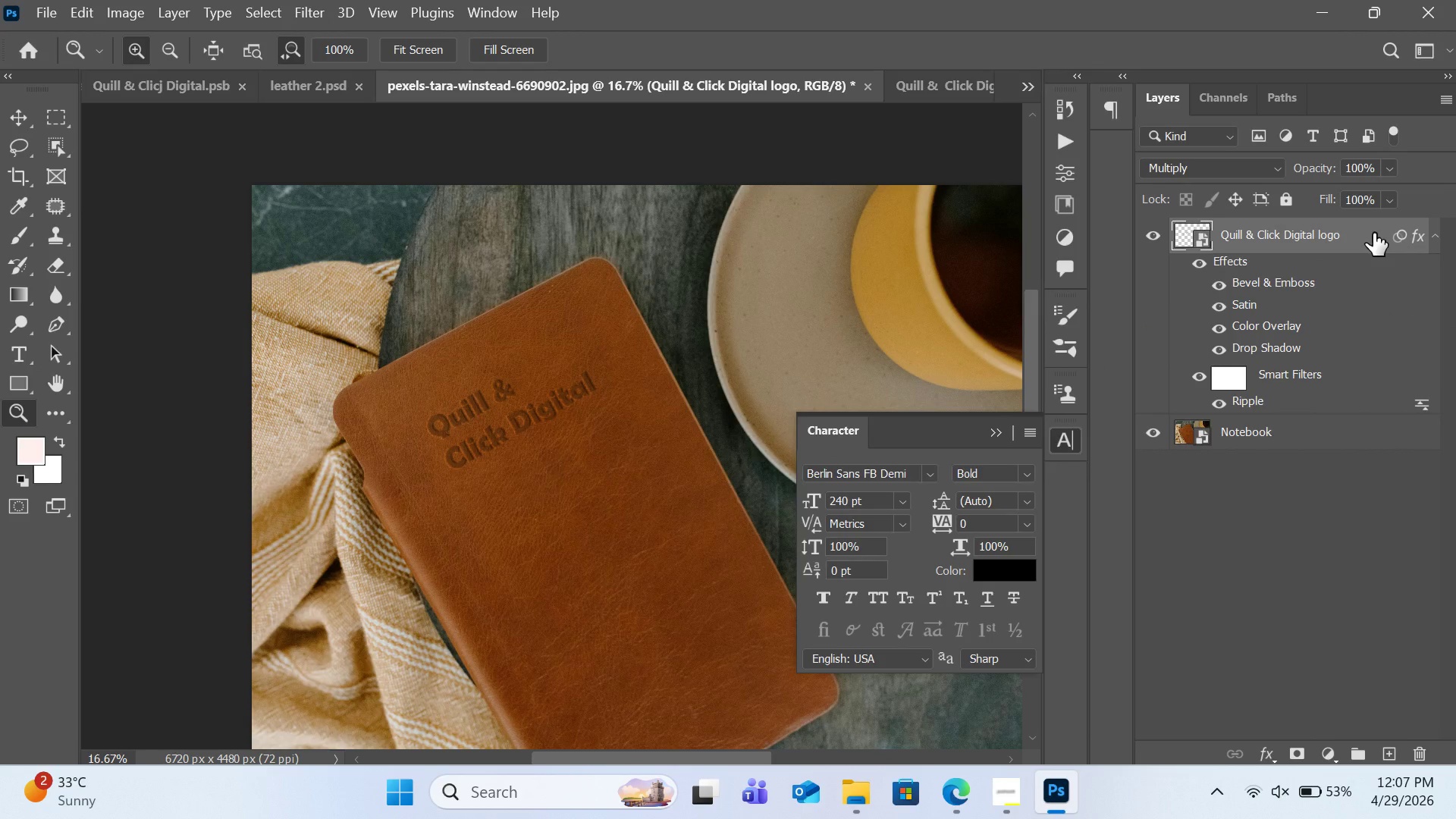 
wait(7.39)
 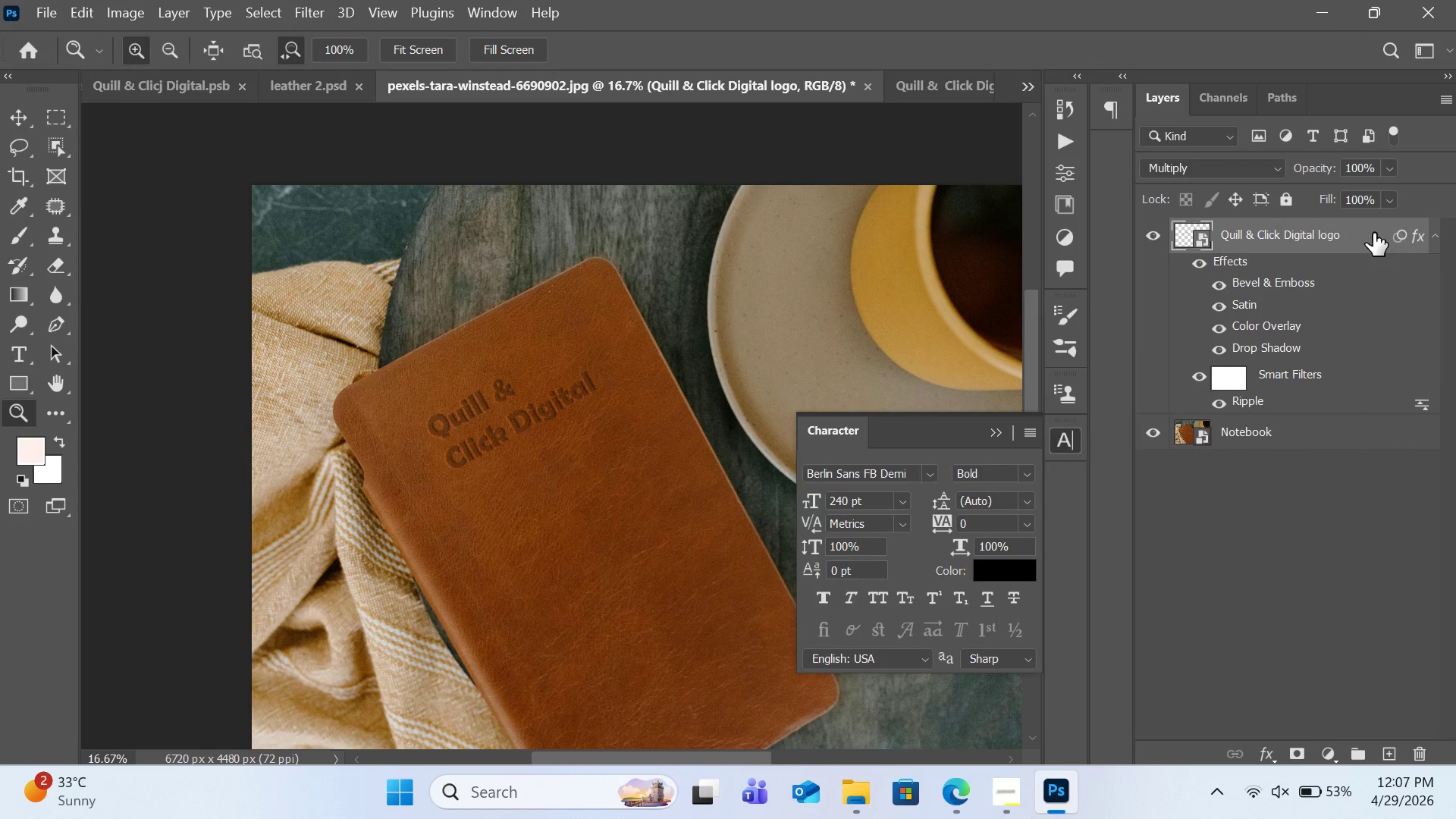 
double_click([529, 396])
 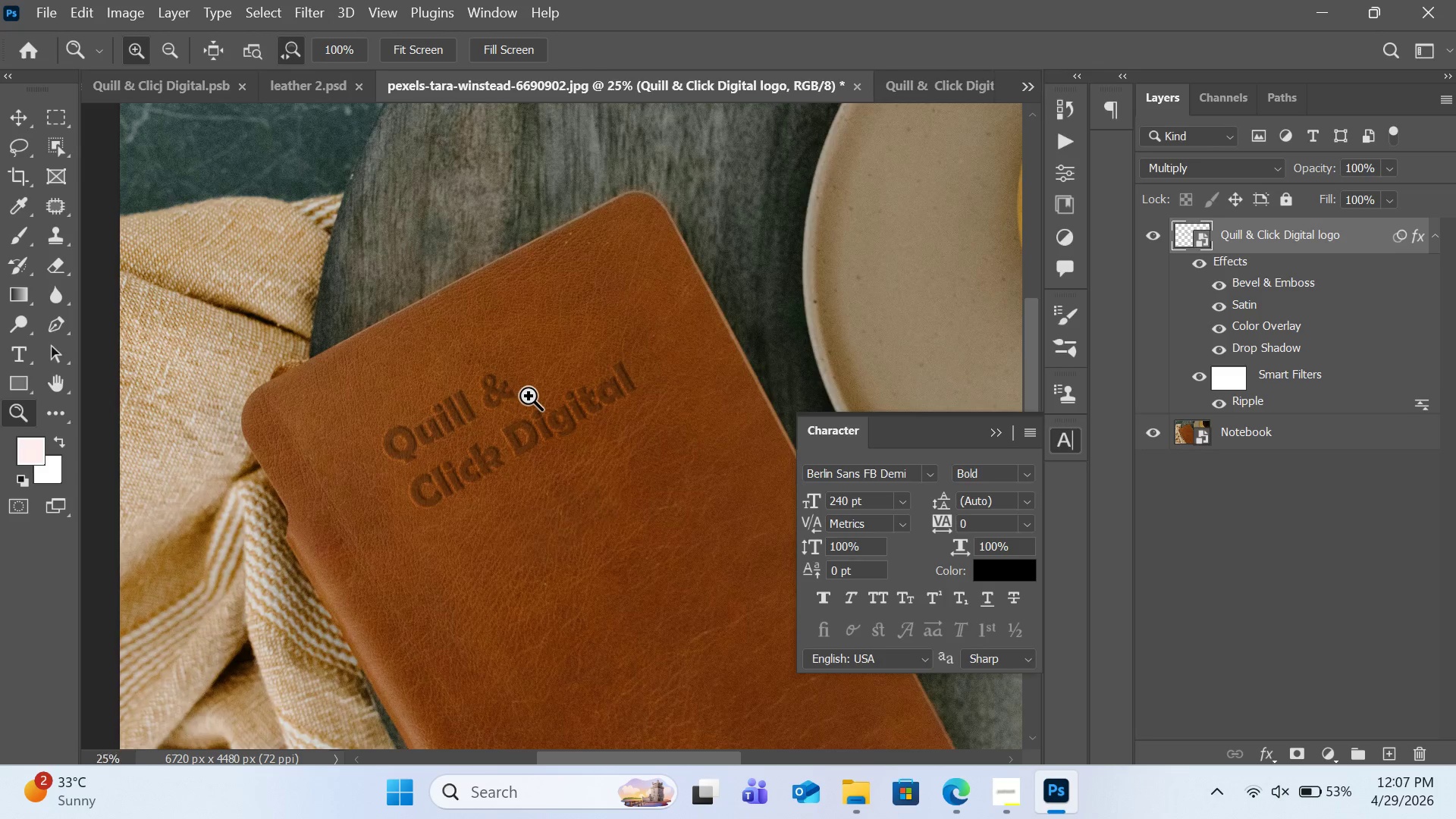 
triple_click([529, 396])
 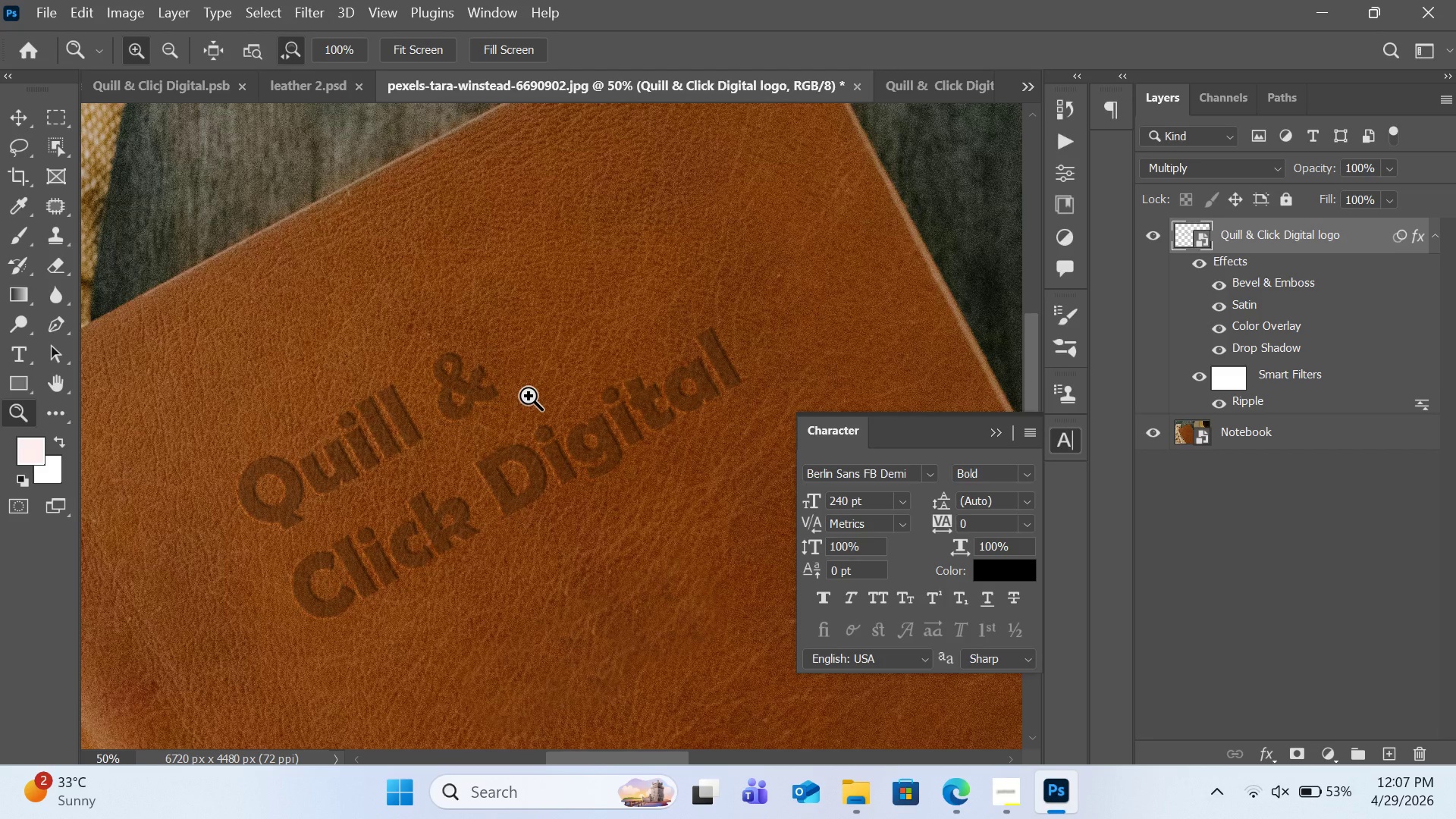 
wait(9.39)
 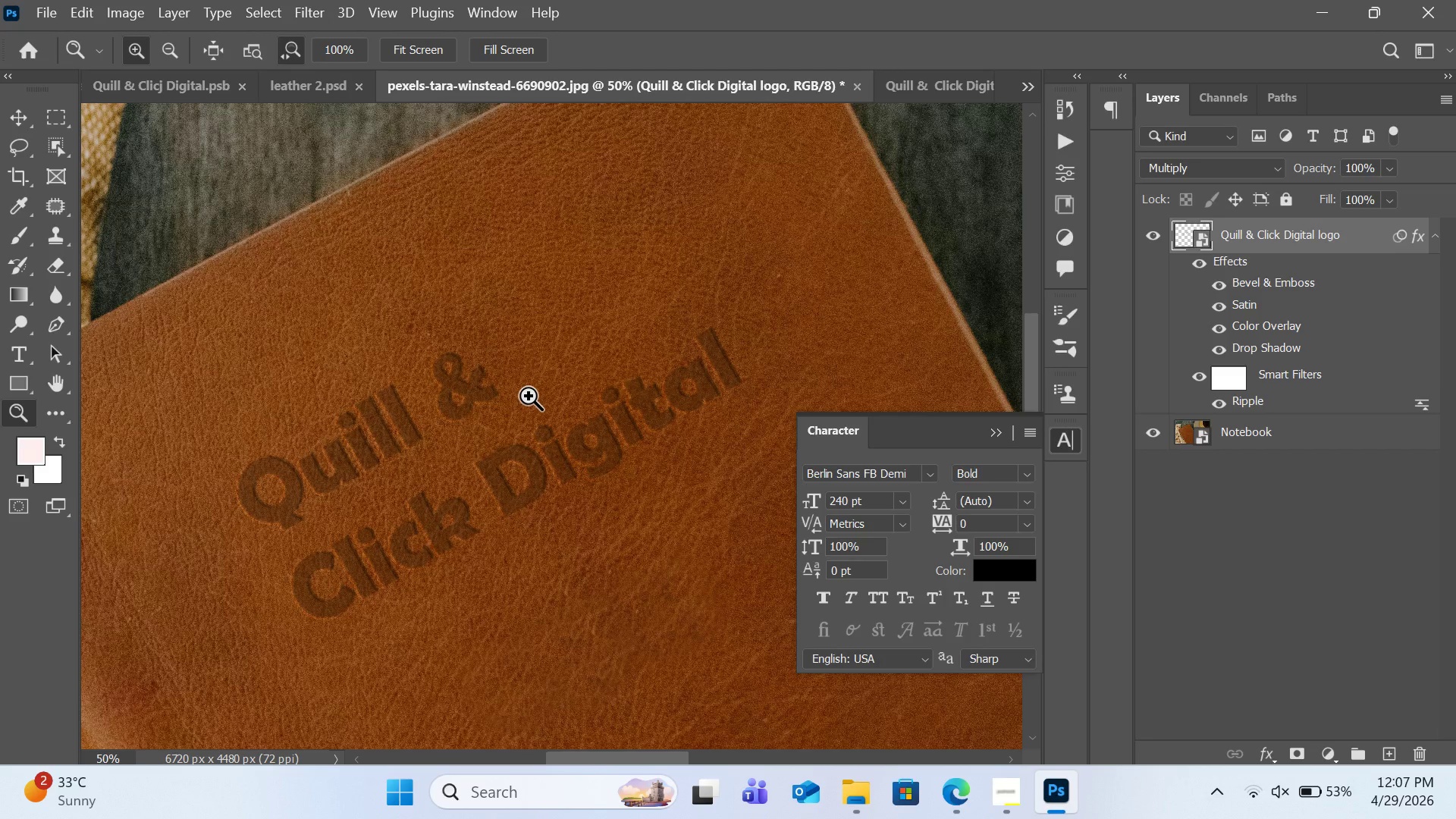 
double_click([1233, 265])
 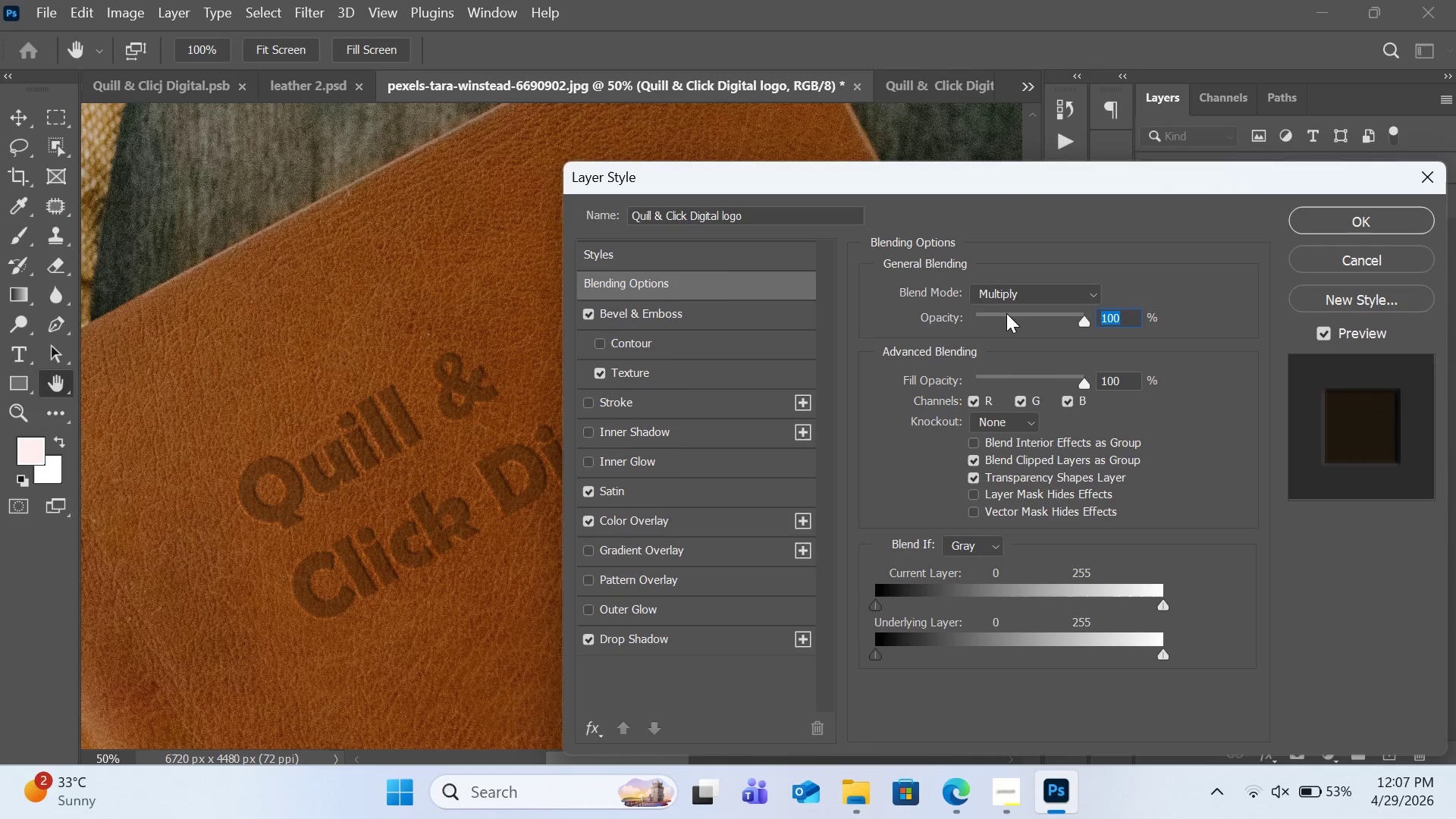 
wait(5.69)
 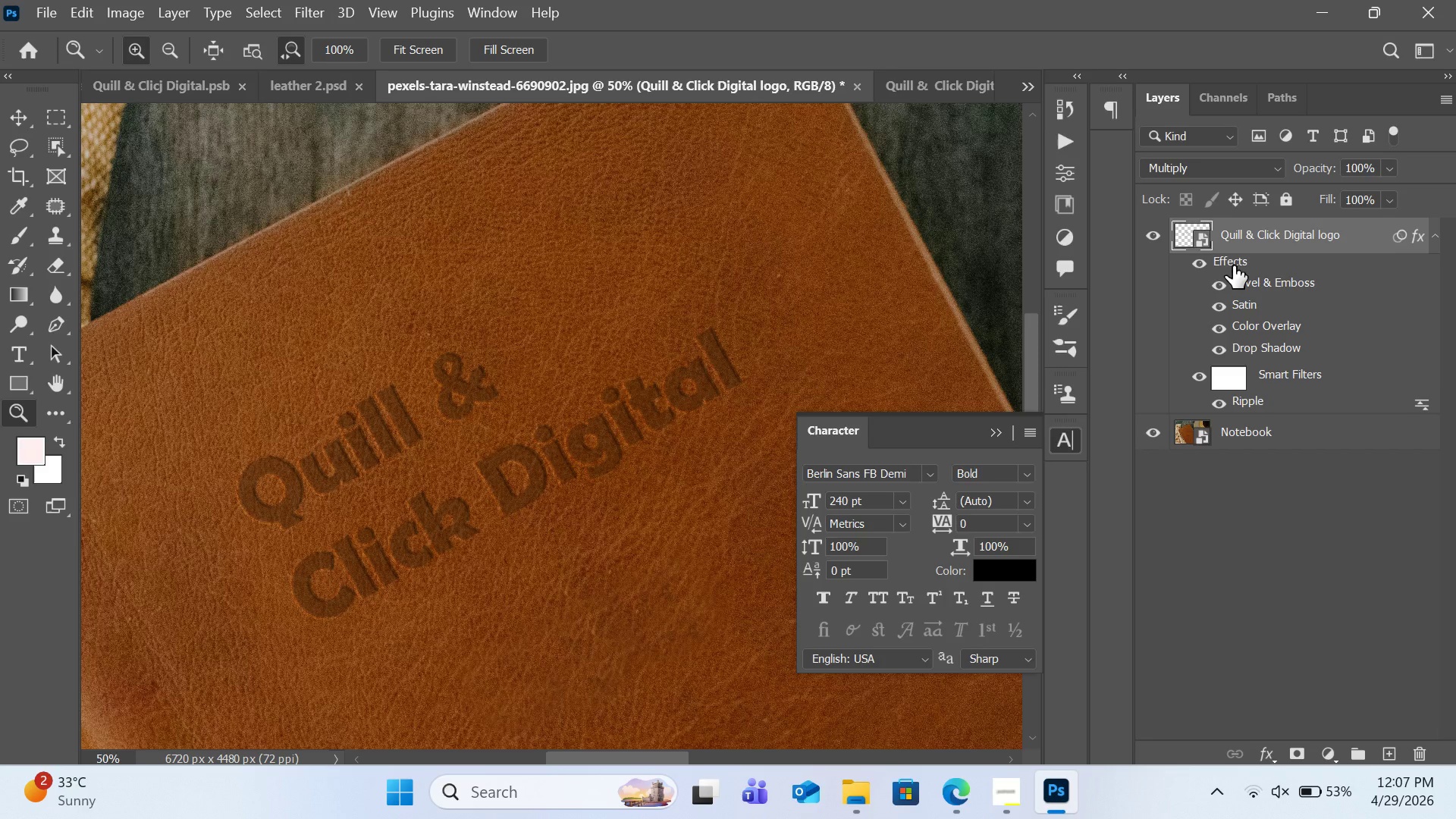 
left_click([696, 311])
 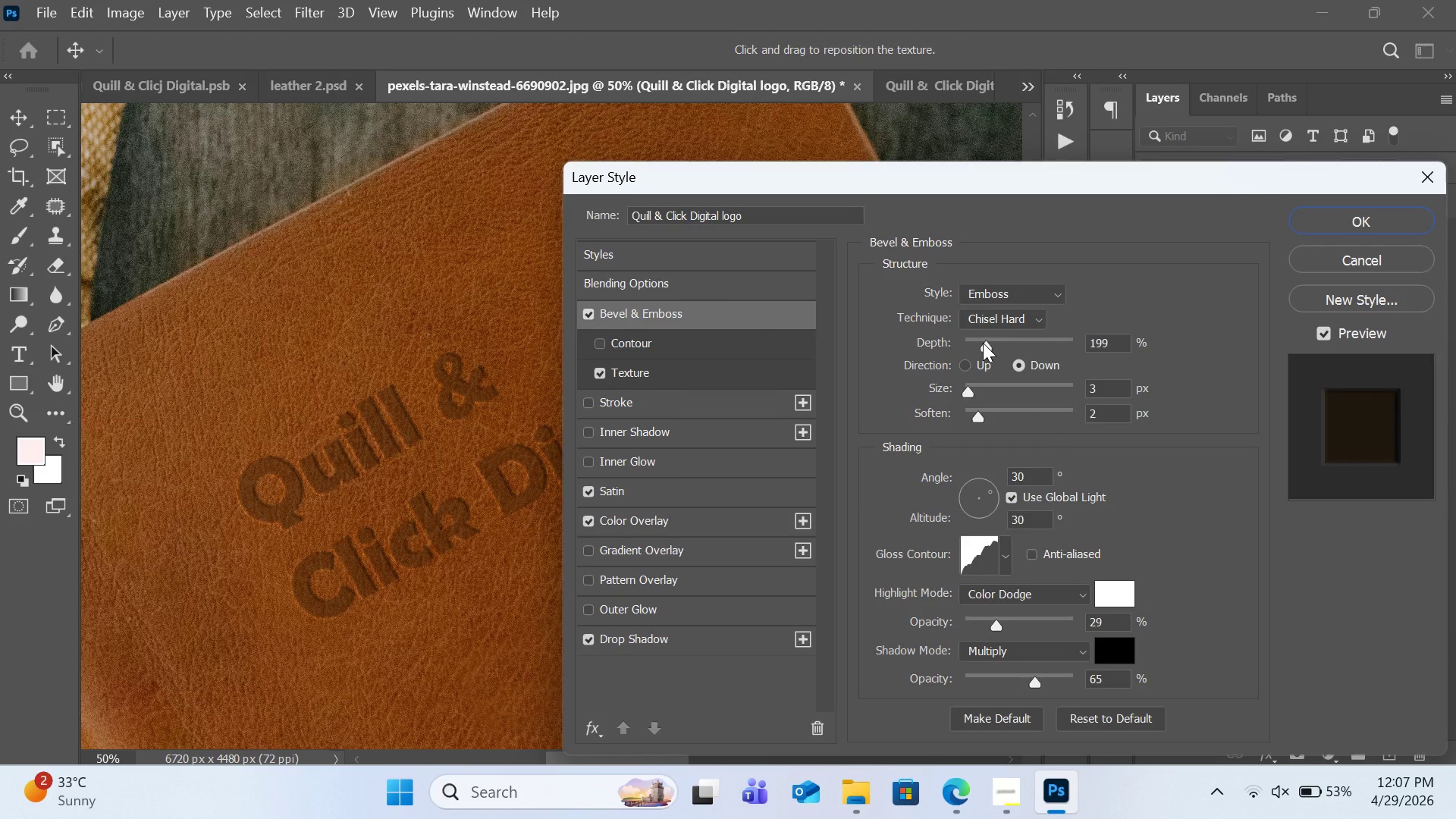 
left_click_drag(start_coordinate=[983, 343], to_coordinate=[989, 344])
 